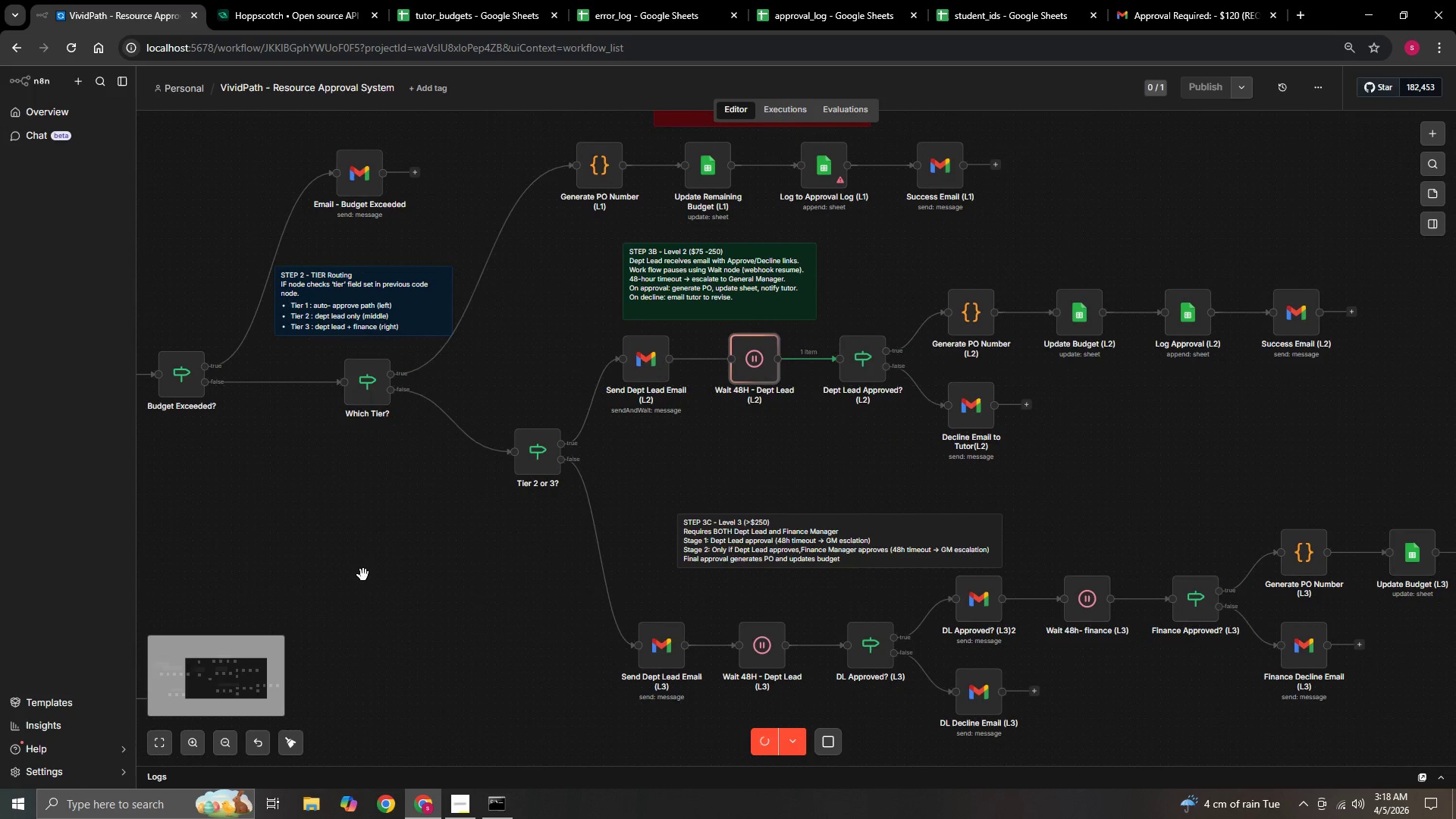 
hold_key(key=ControlLeft, duration=1.51)
 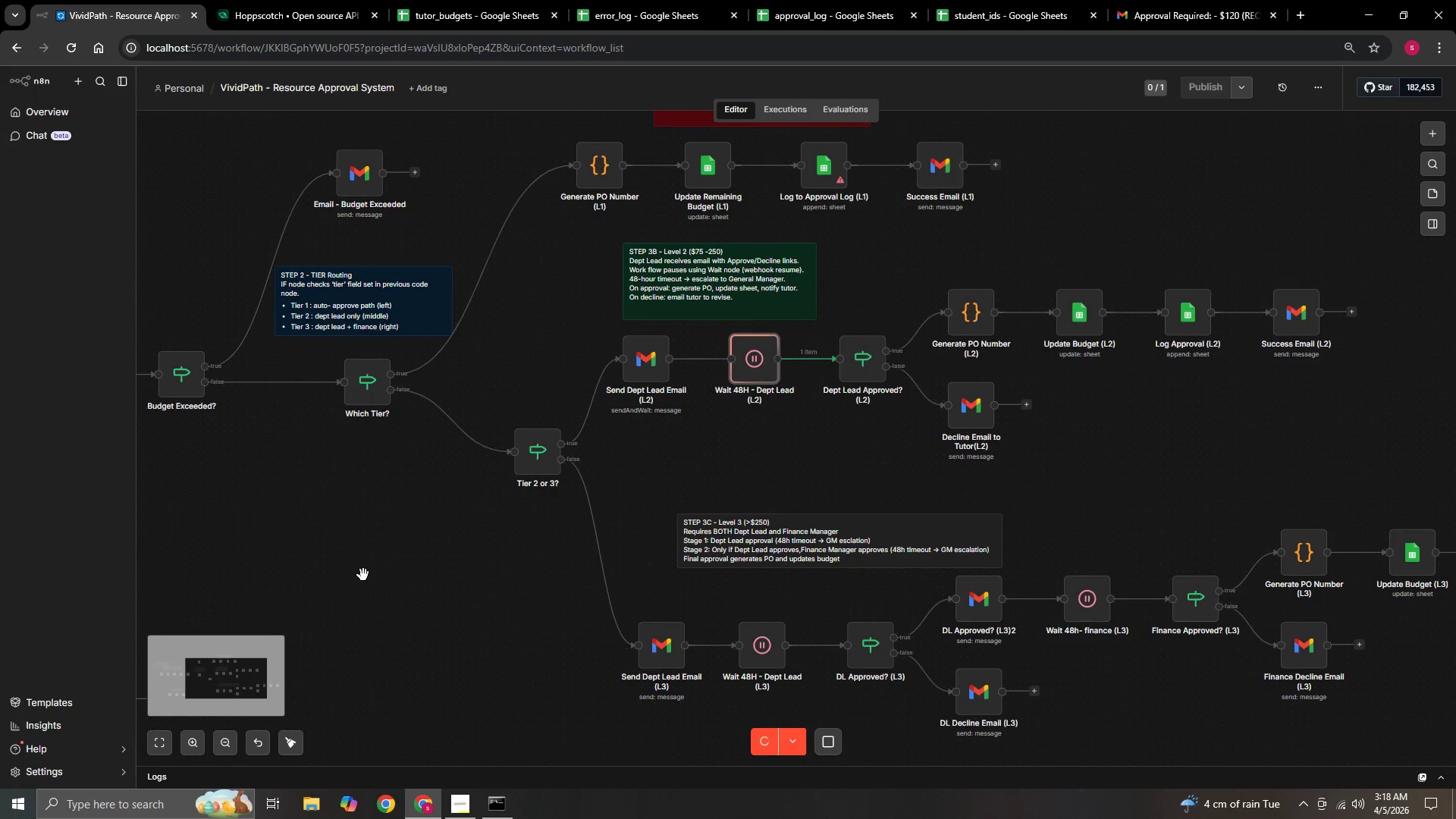 
hold_key(key=ControlLeft, duration=1.52)
scroll: coordinate [363, 575], scroll_direction: up, amount: 1.0
 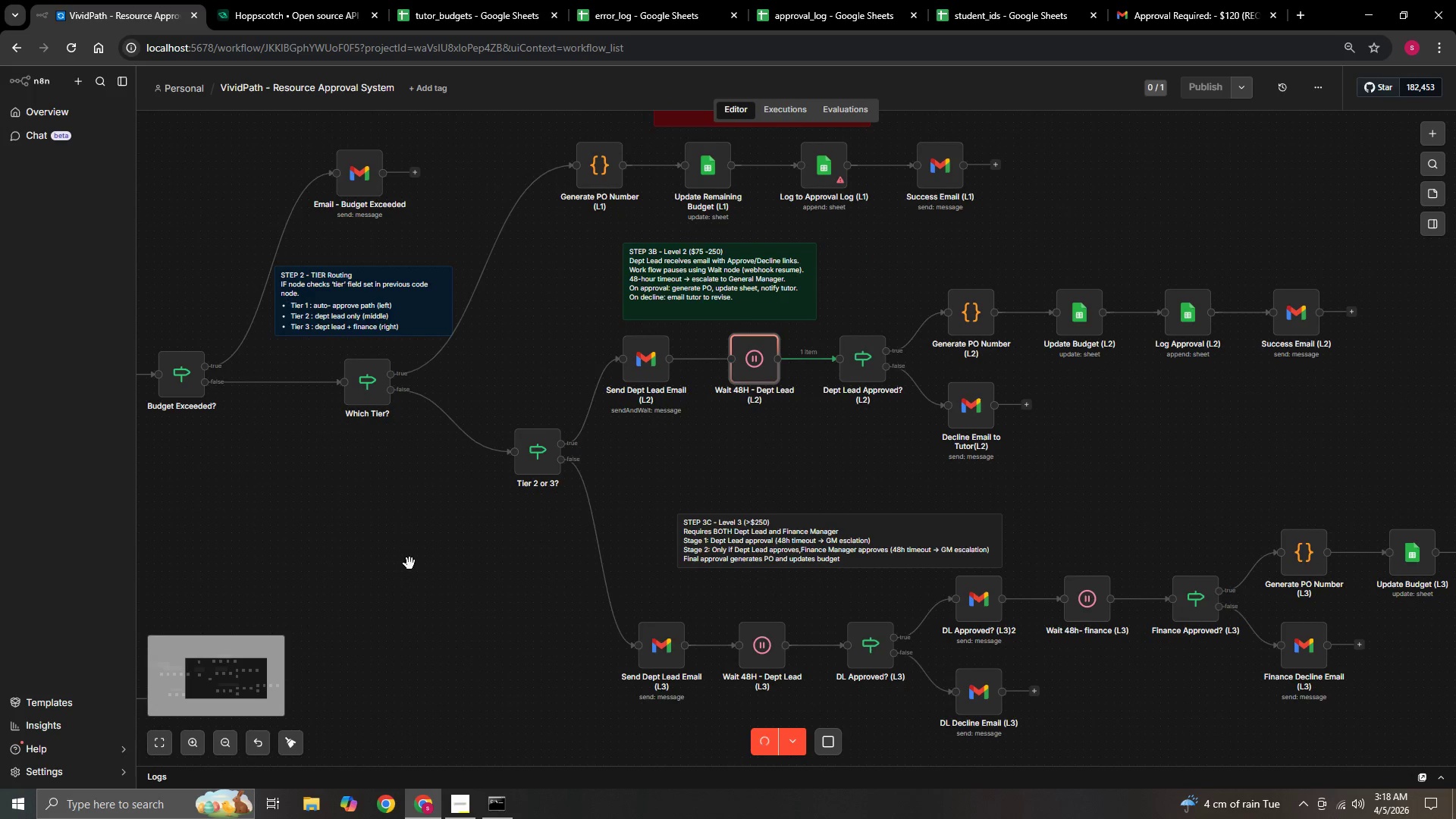 
left_click_drag(start_coordinate=[410, 563], to_coordinate=[332, 626])
 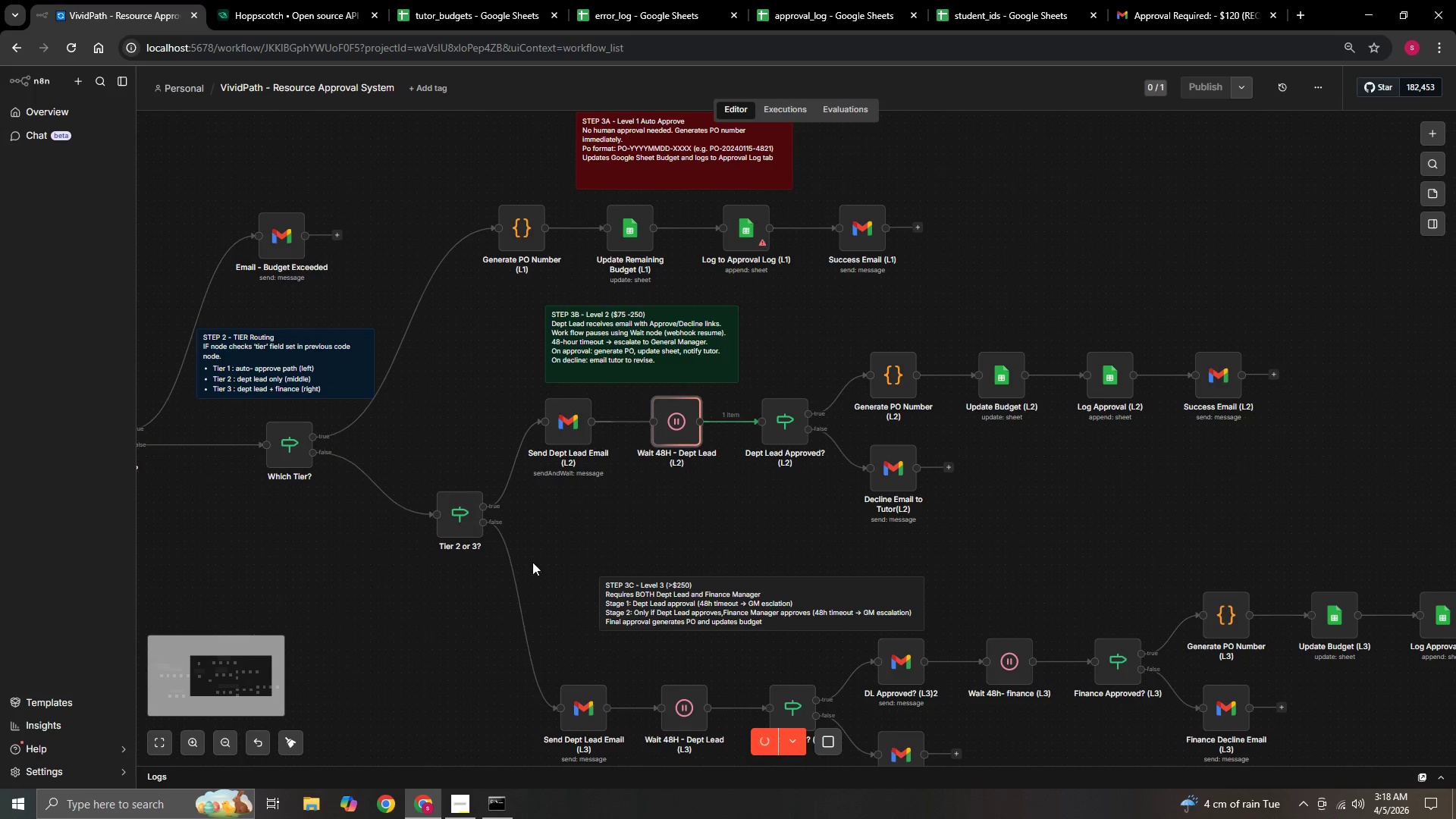 
hold_key(key=ControlLeft, duration=0.39)
 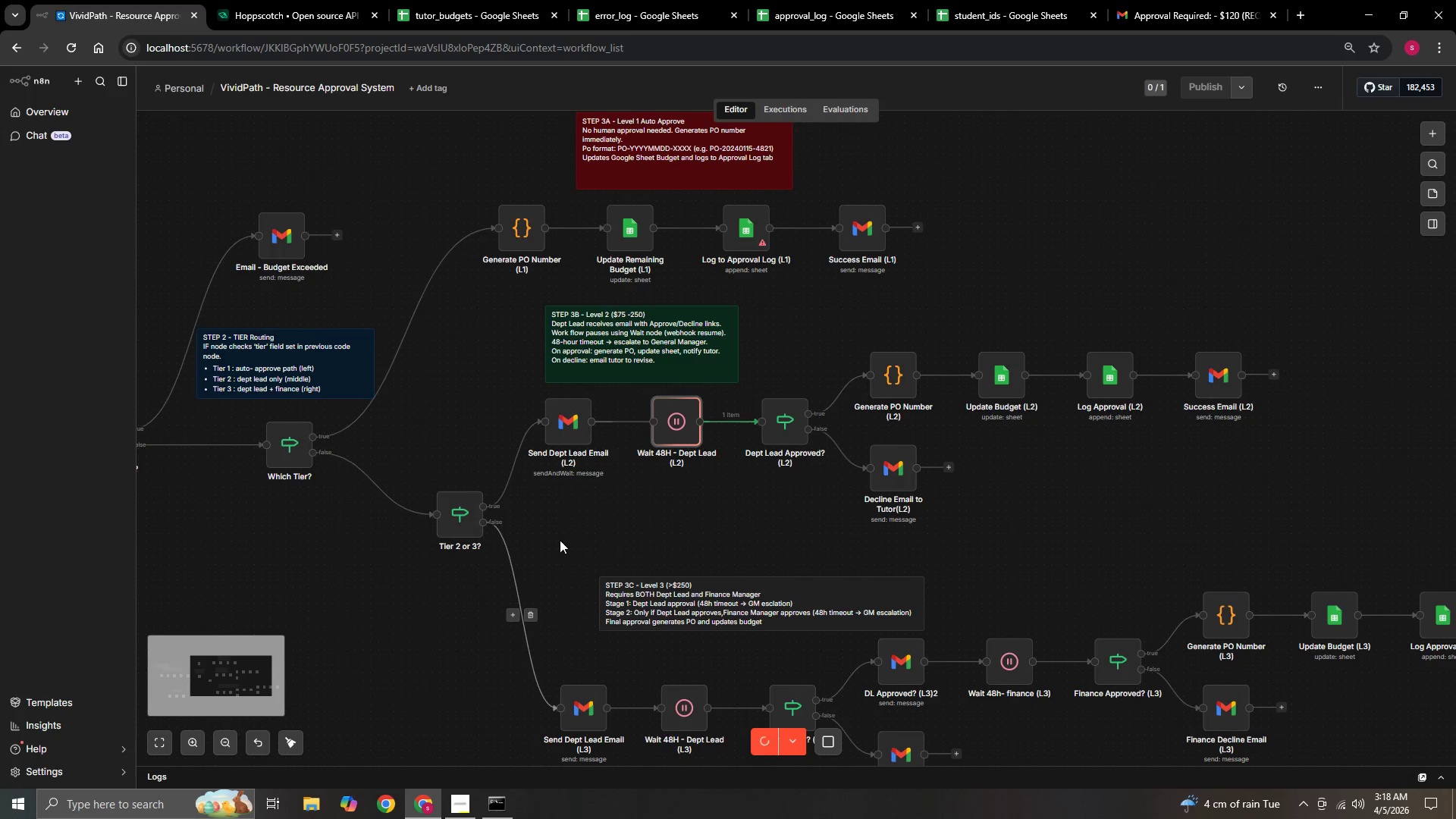 
hold_key(key=ControlLeft, duration=18.0)
 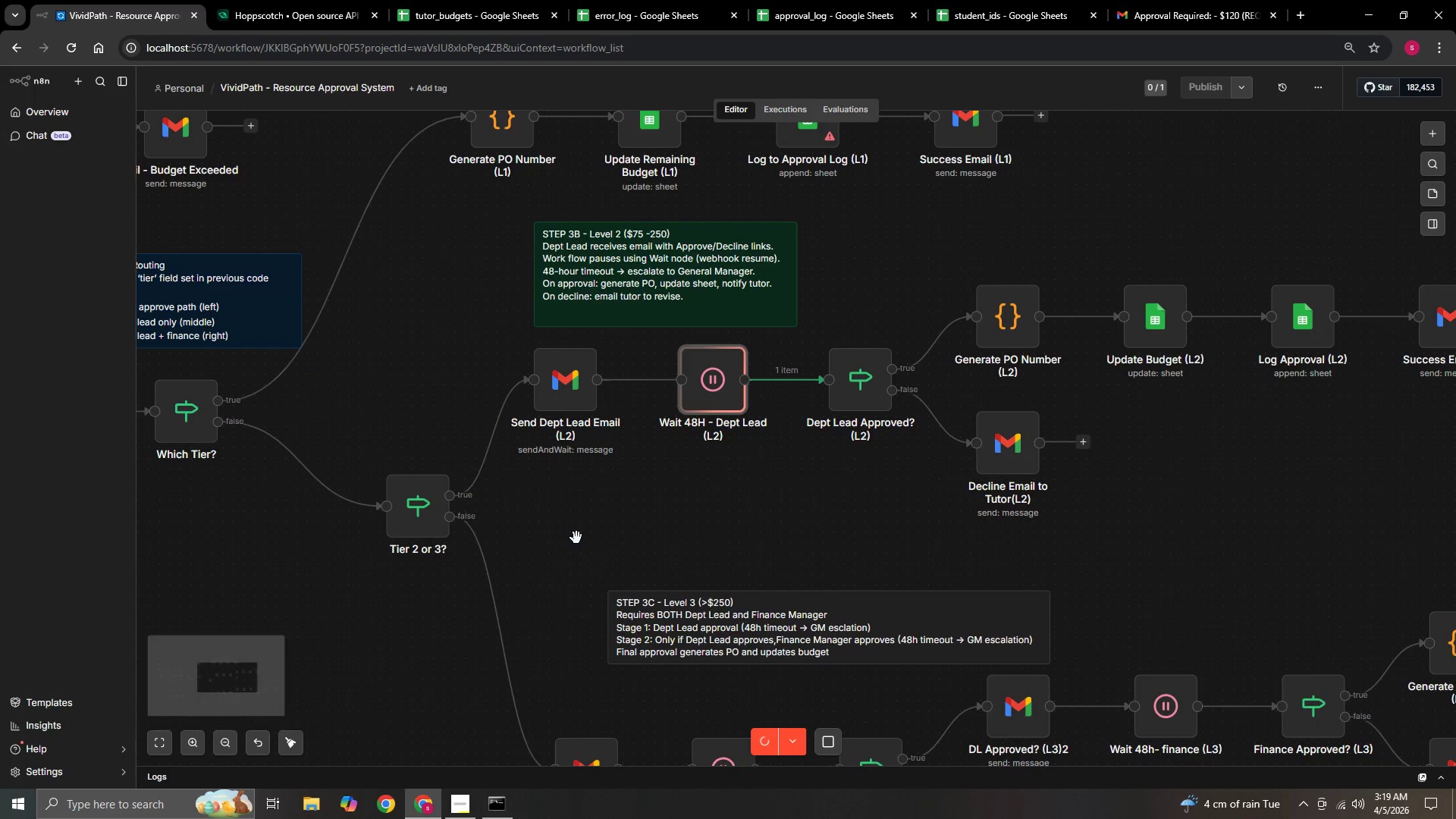 
hold_key(key=ControlLeft, duration=0.69)
scroll: coordinate [576, 538], scroll_direction: up, amount: 2.0
 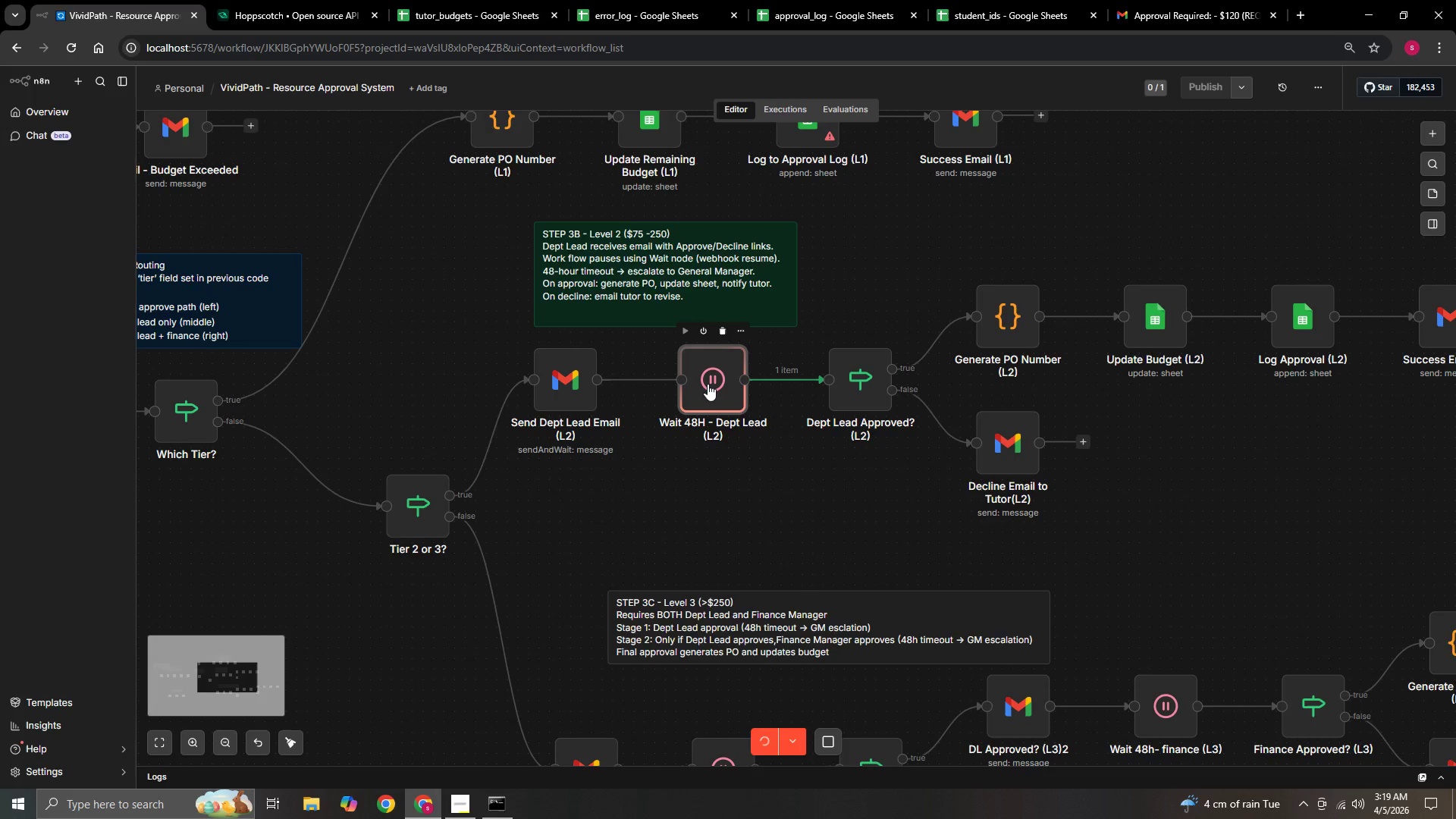 
double_click([708, 384])
 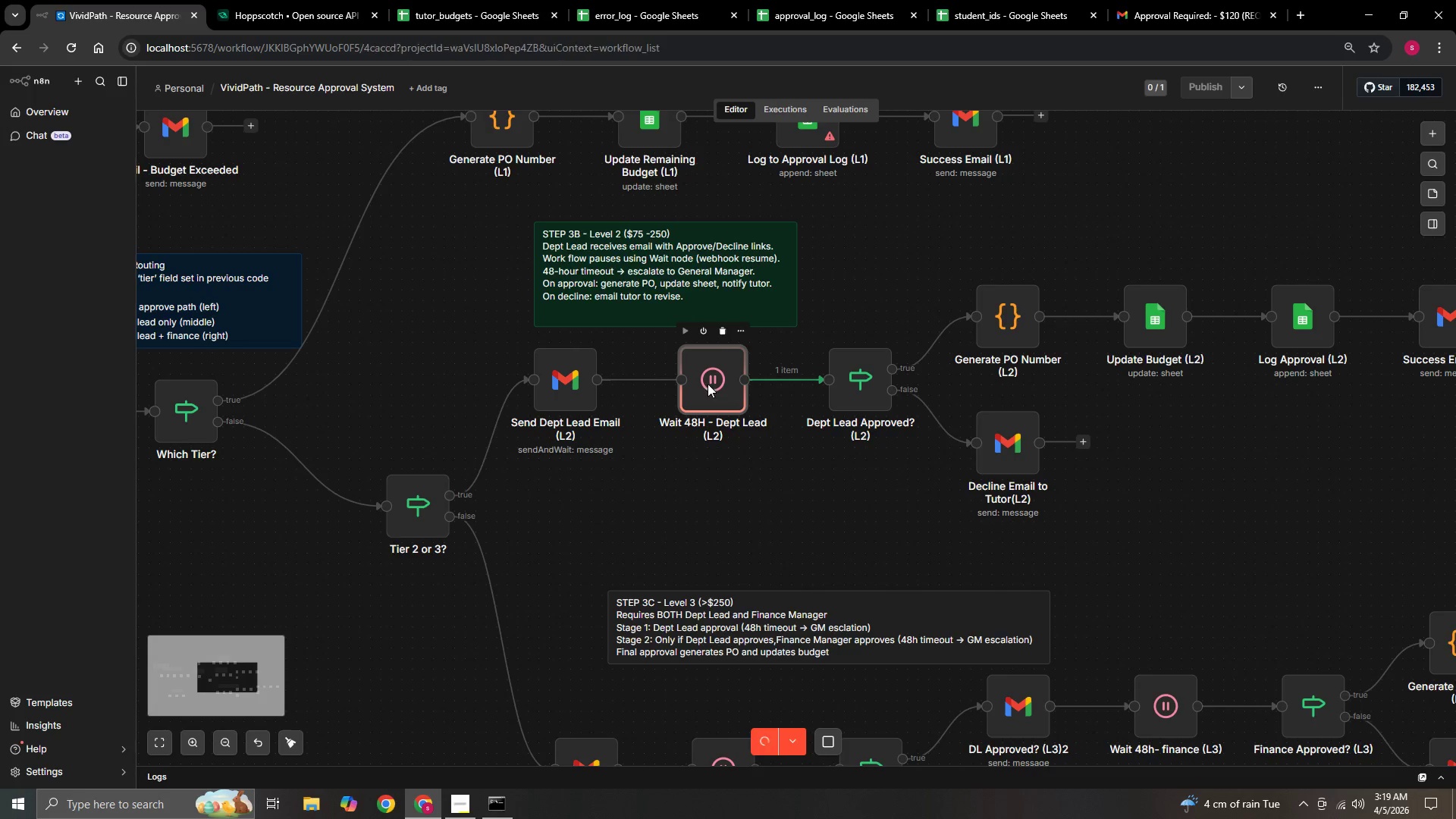 
left_click([708, 384])
 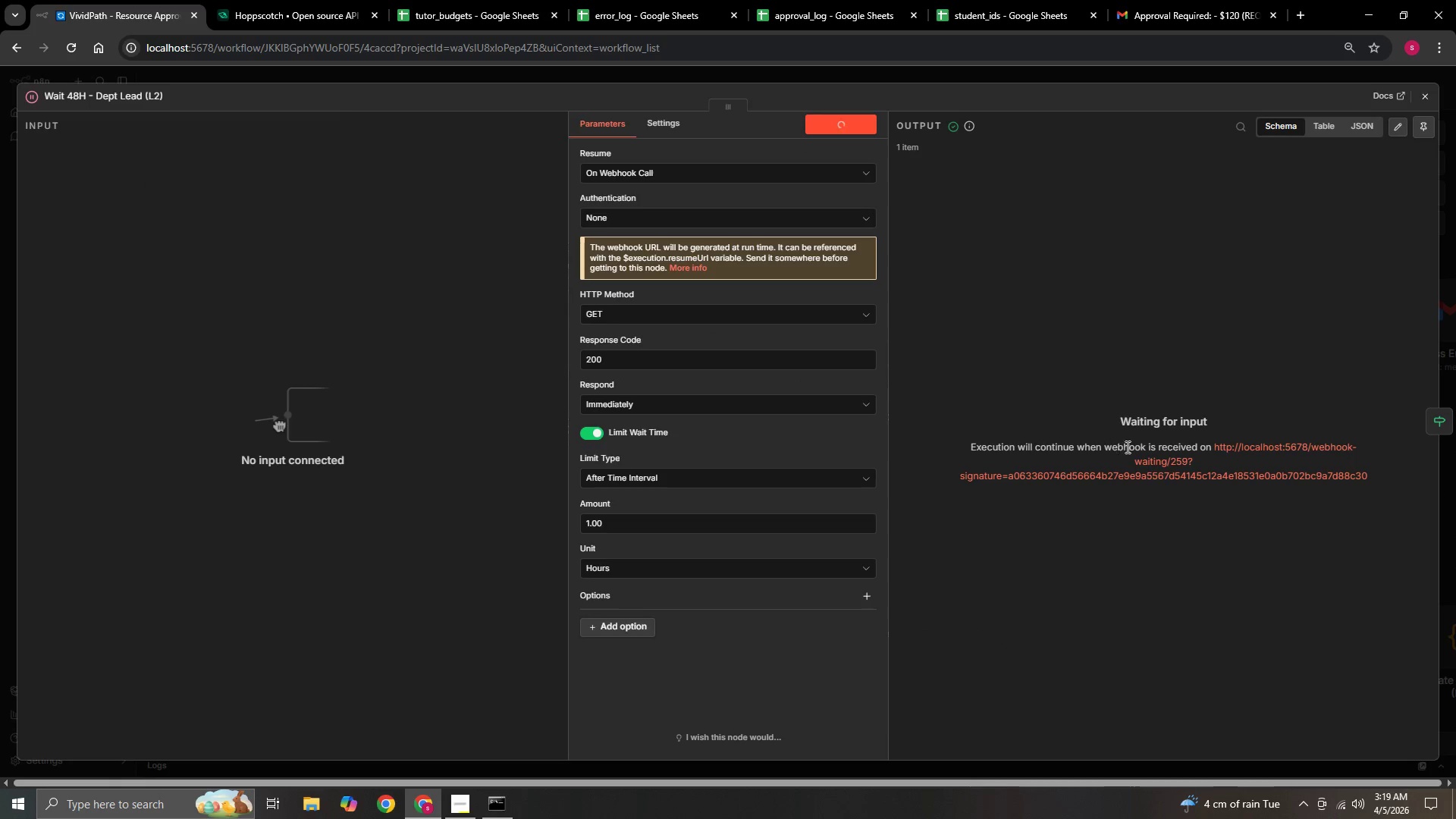 
right_click([1228, 450])
 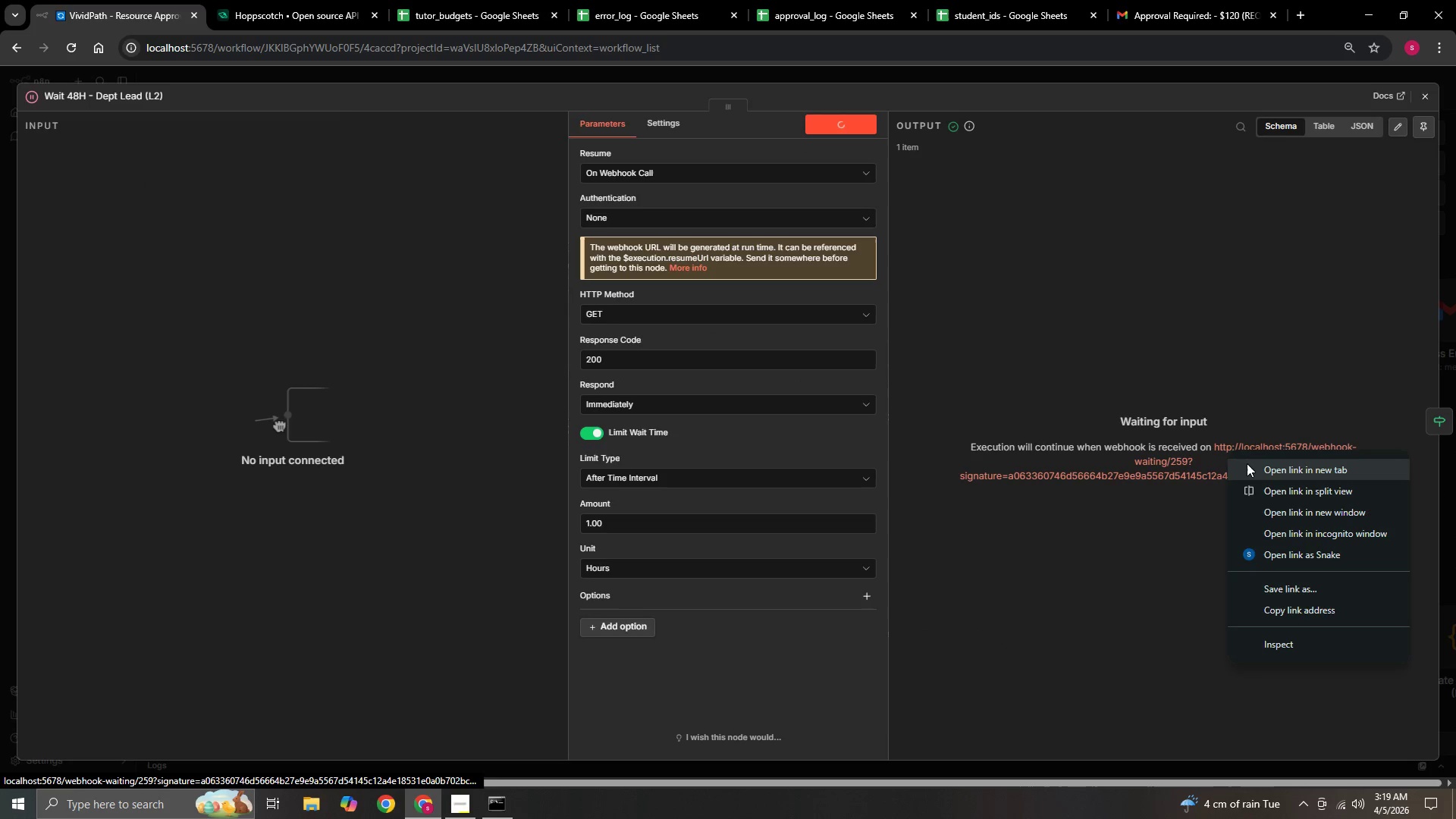 
left_click([1250, 466])
 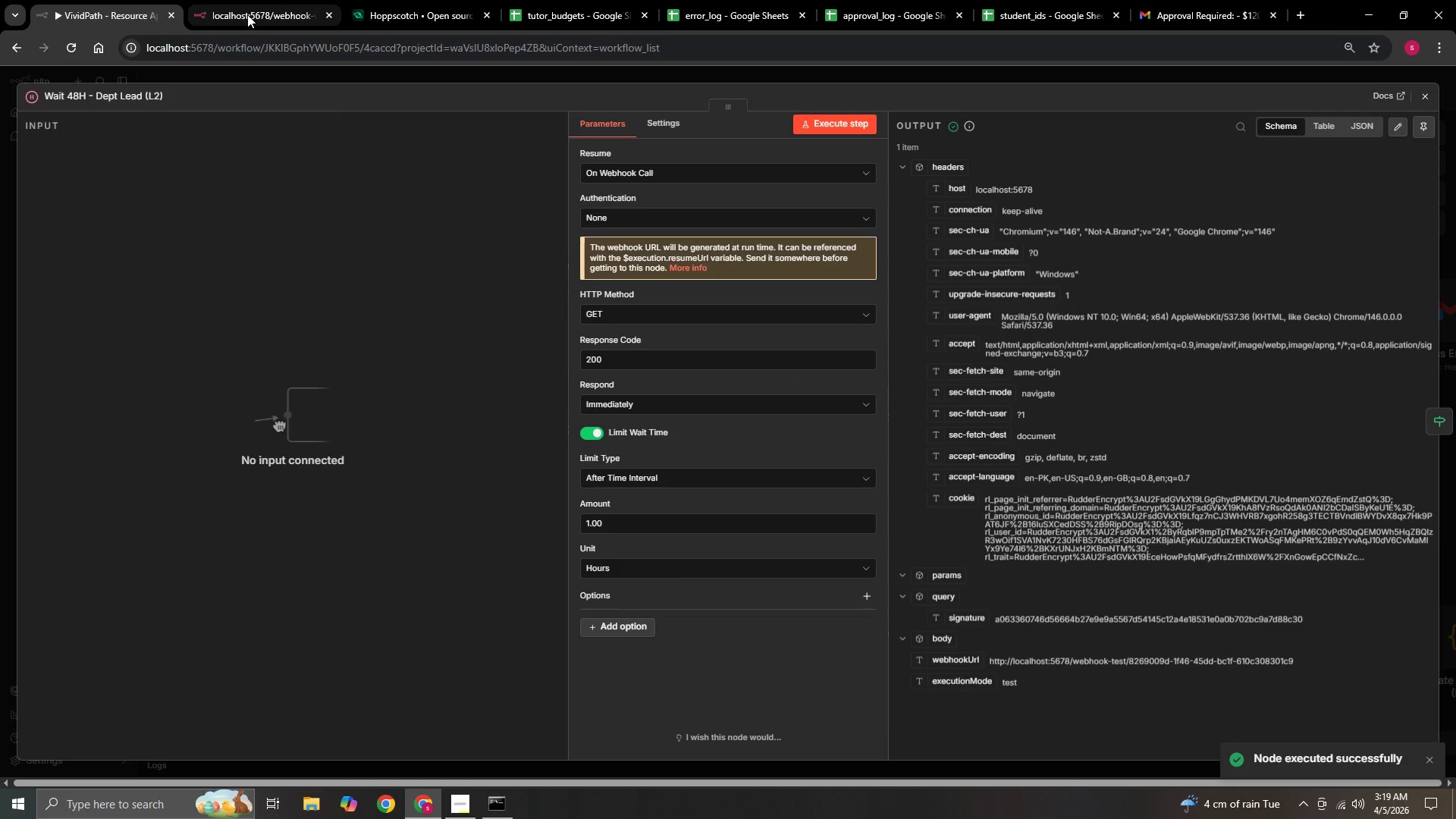 
left_click([247, 14])
 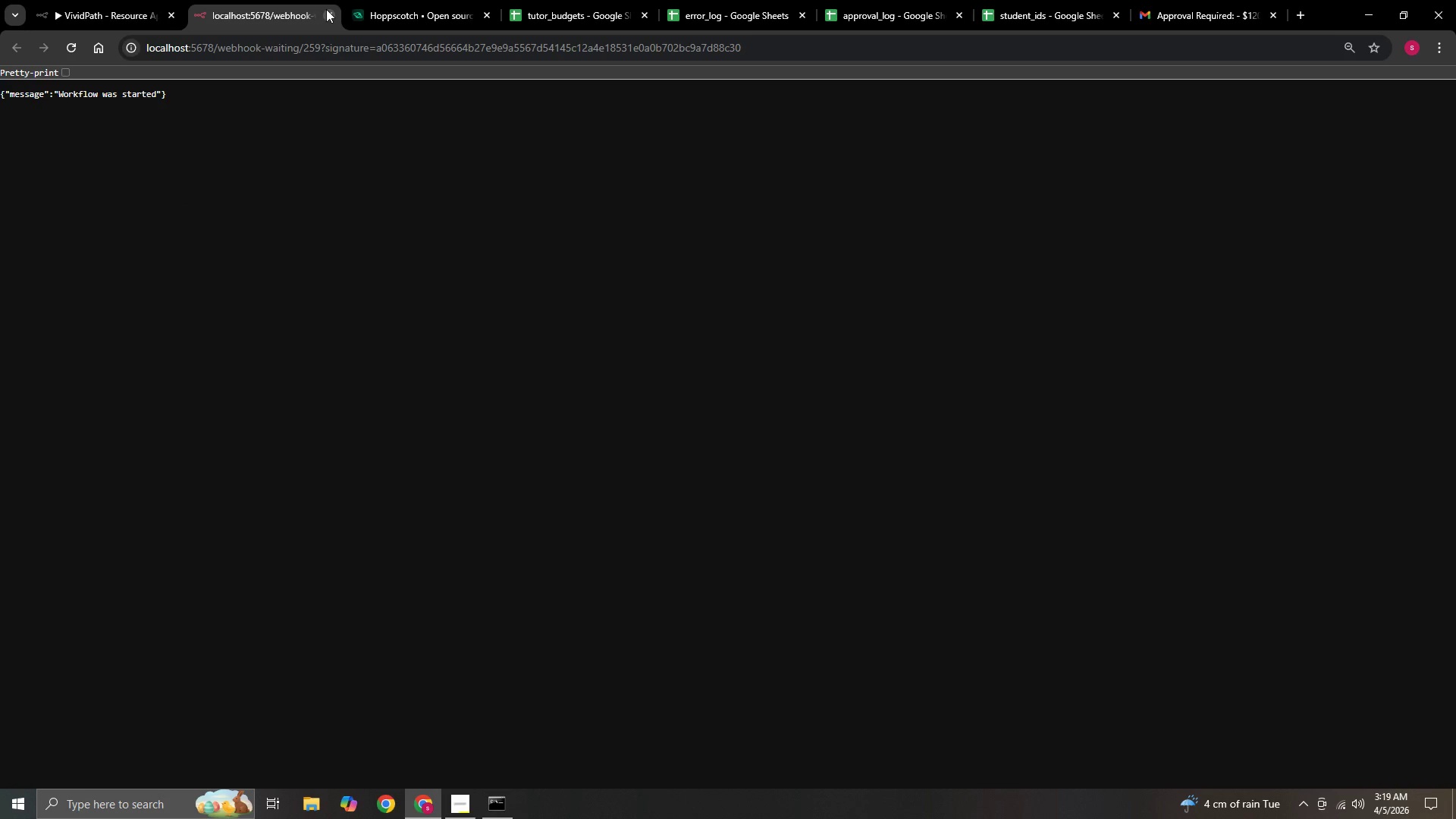 
left_click([326, 9])
 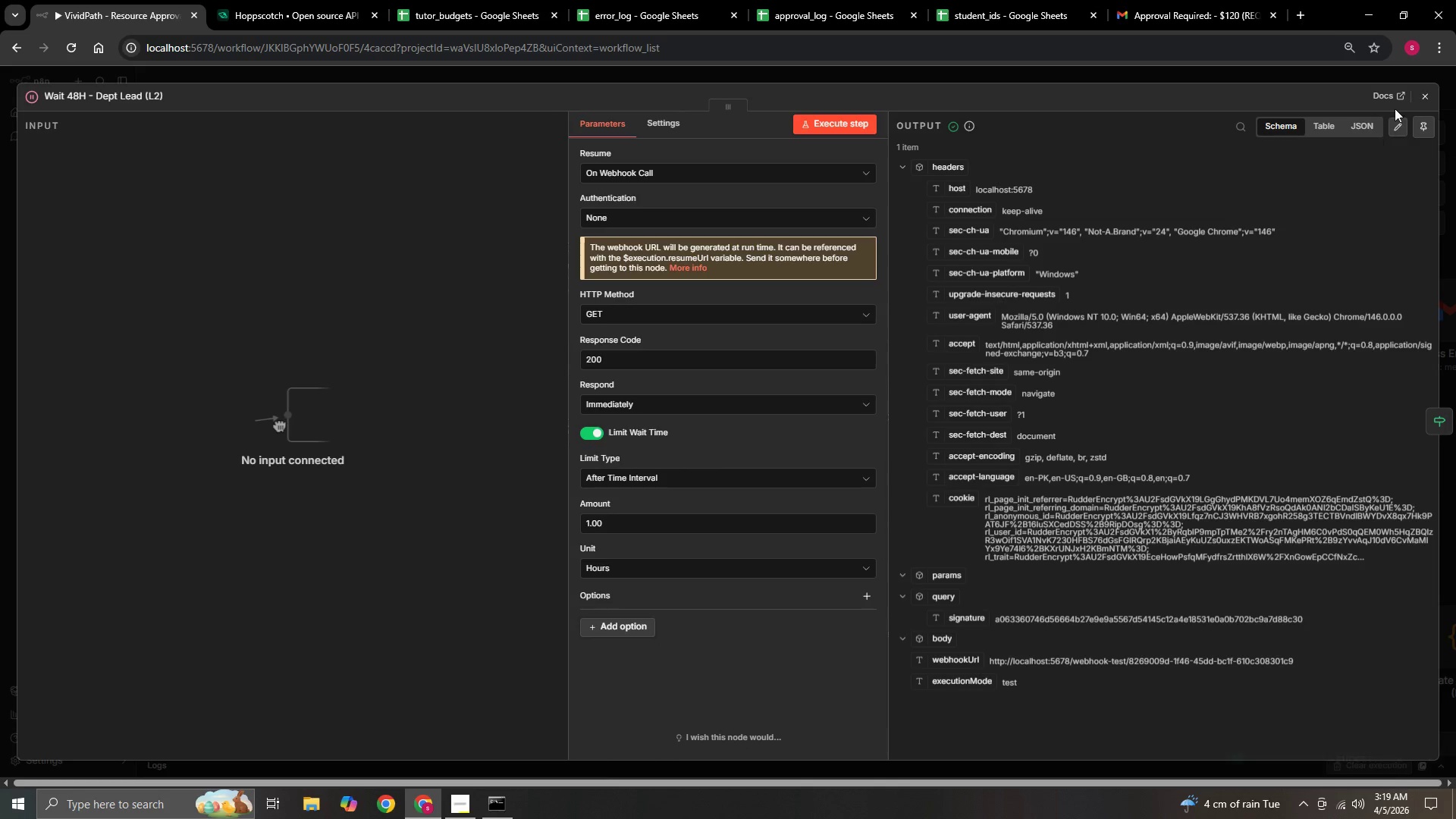 
left_click([1428, 99])
 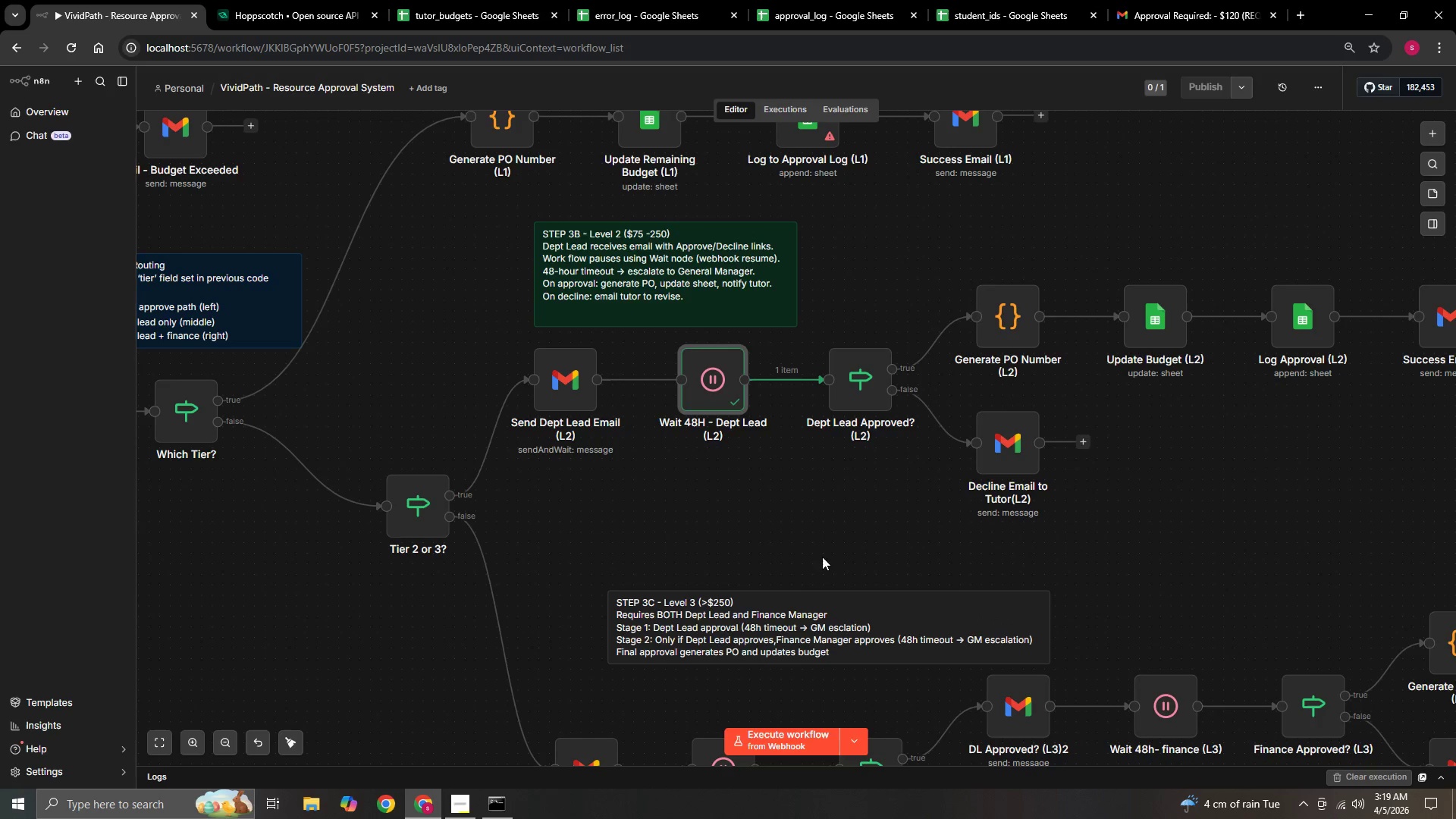 
hold_key(key=ControlLeft, duration=0.39)
 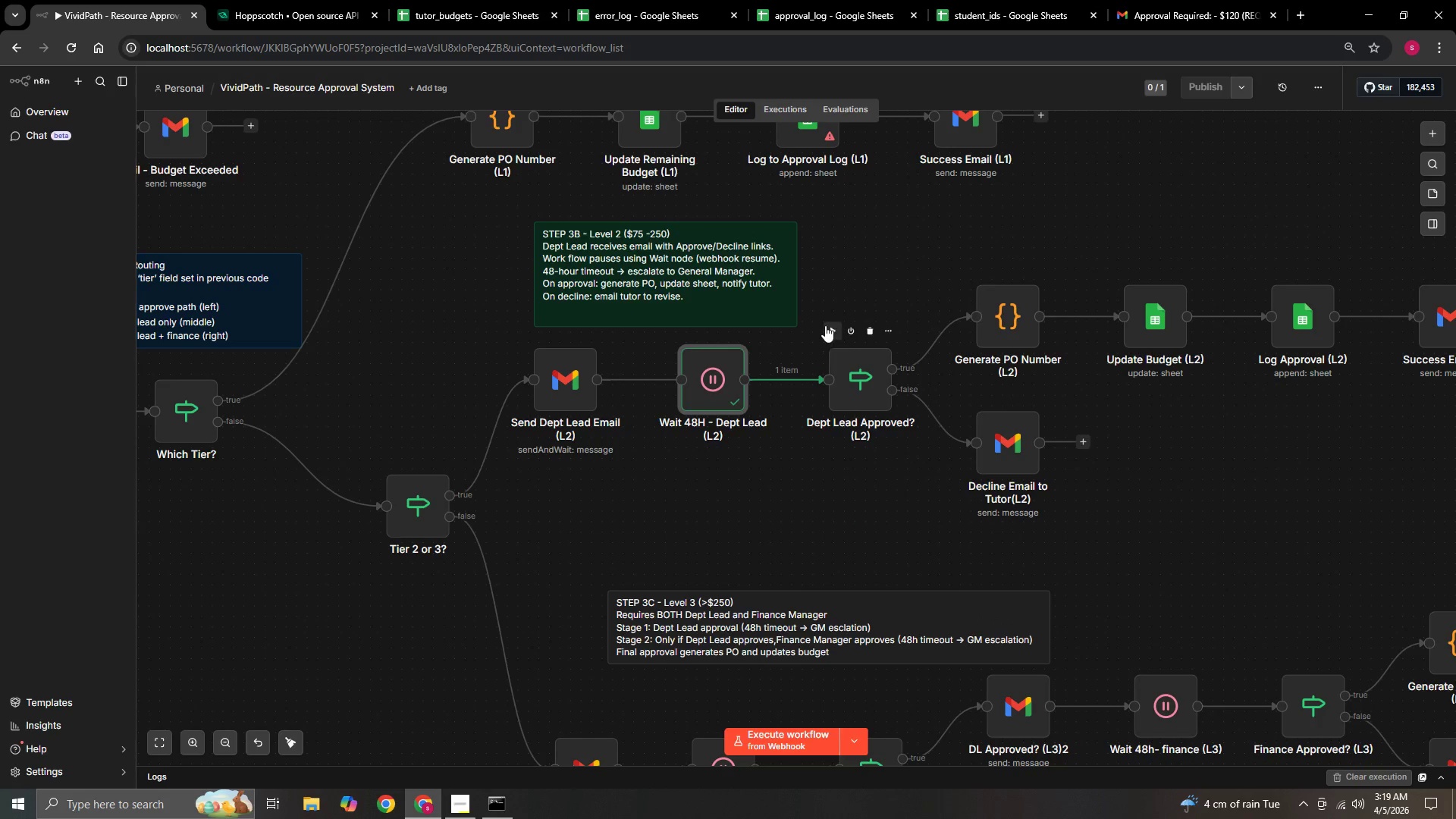 
left_click([833, 328])
 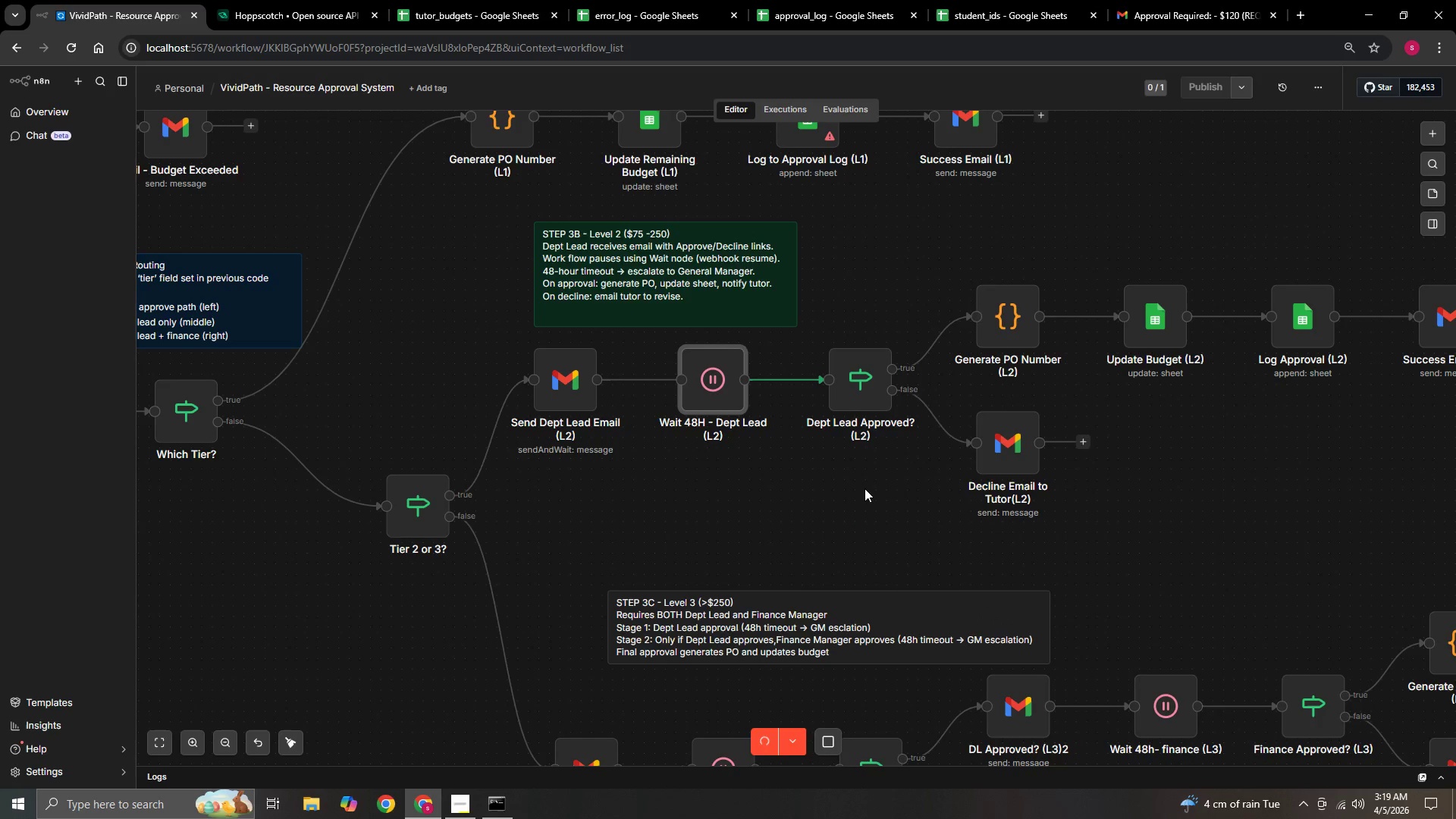 
hold_key(key=ControlLeft, duration=1.16)
scroll: coordinate [864, 488], scroll_direction: down, amount: 1.0
 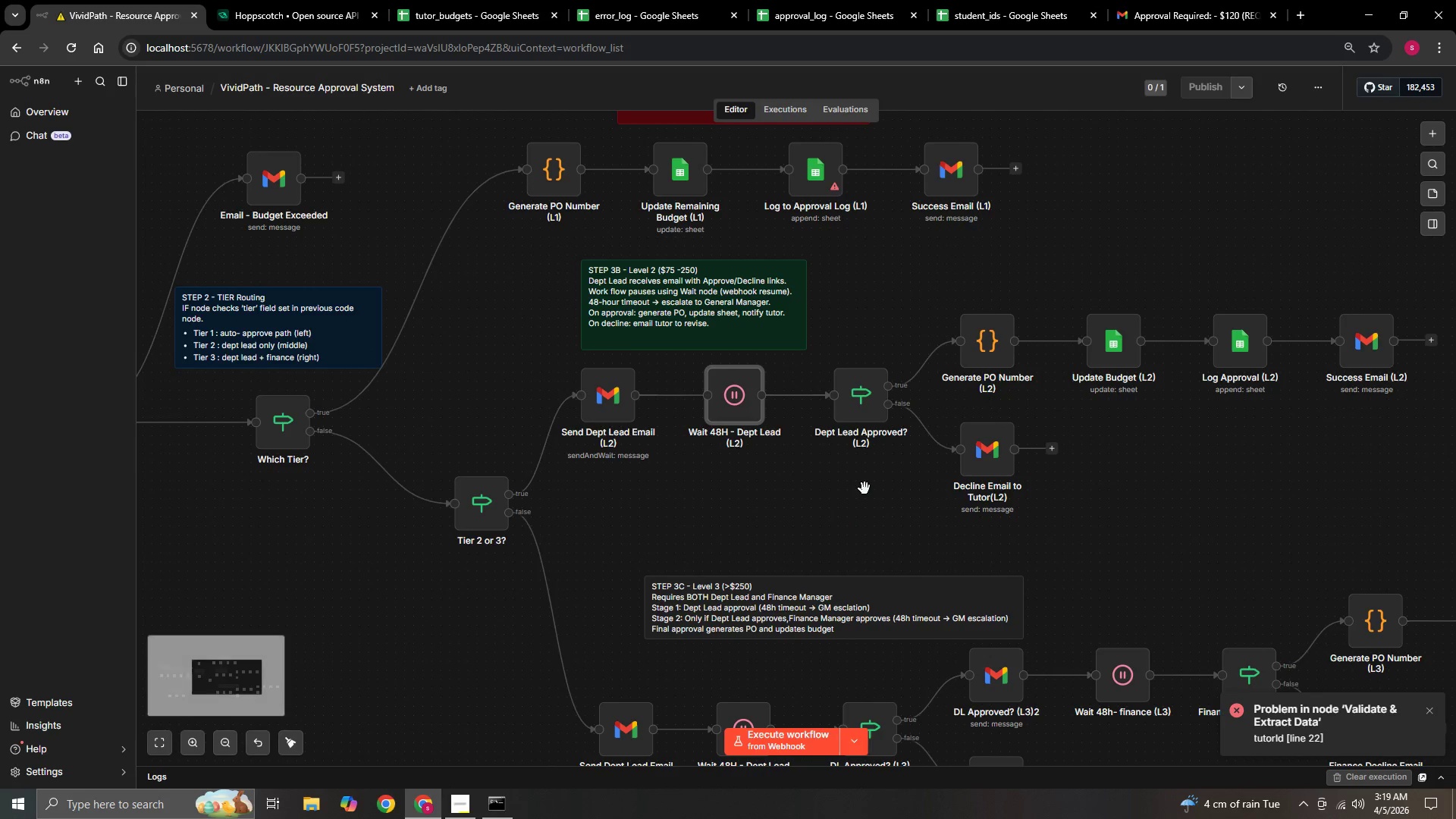 
left_click_drag(start_coordinate=[864, 490], to_coordinate=[740, 526])
 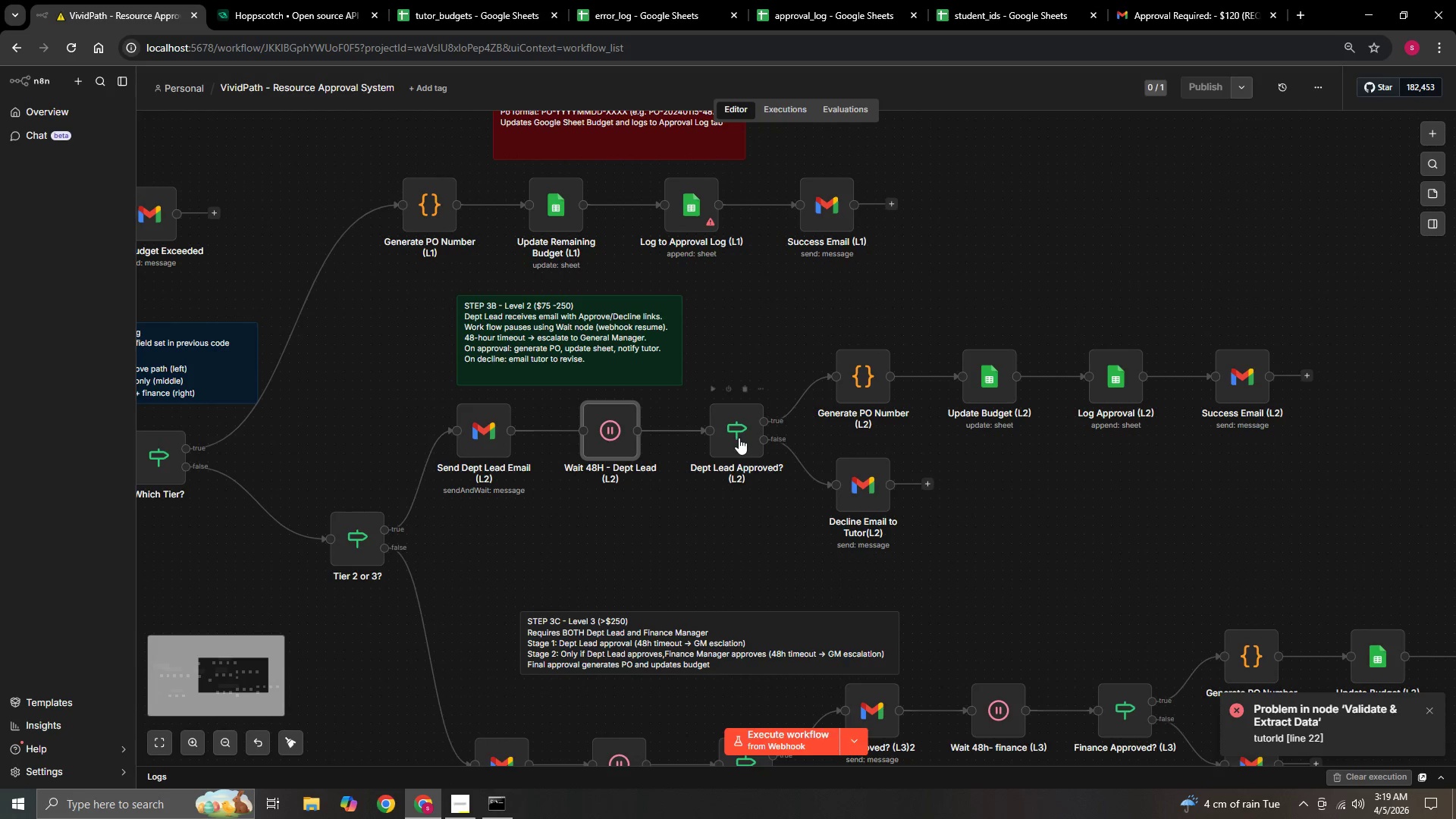 
double_click([739, 438])
 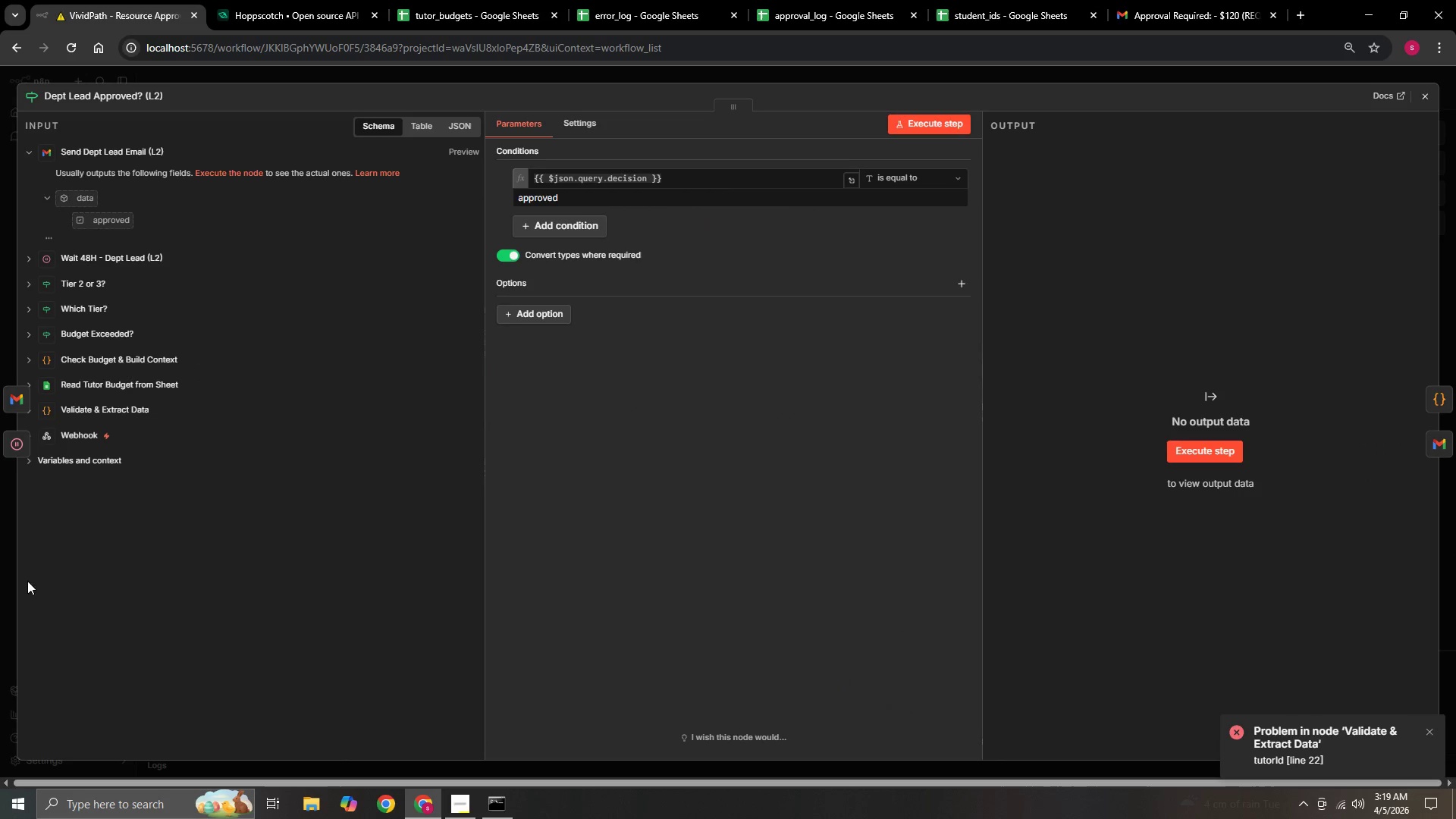 
left_click([15, 408])
 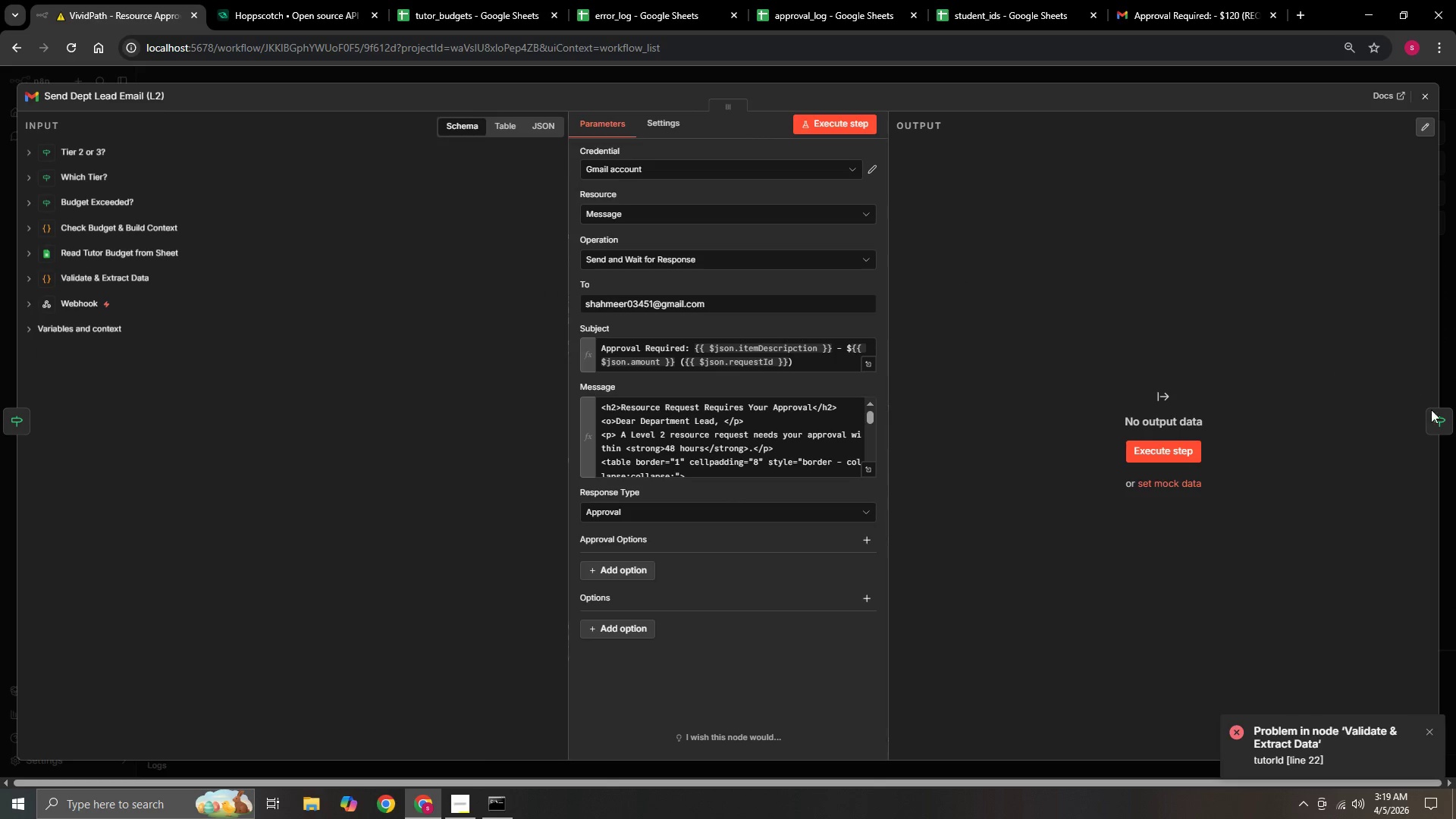 
left_click([1445, 416])
 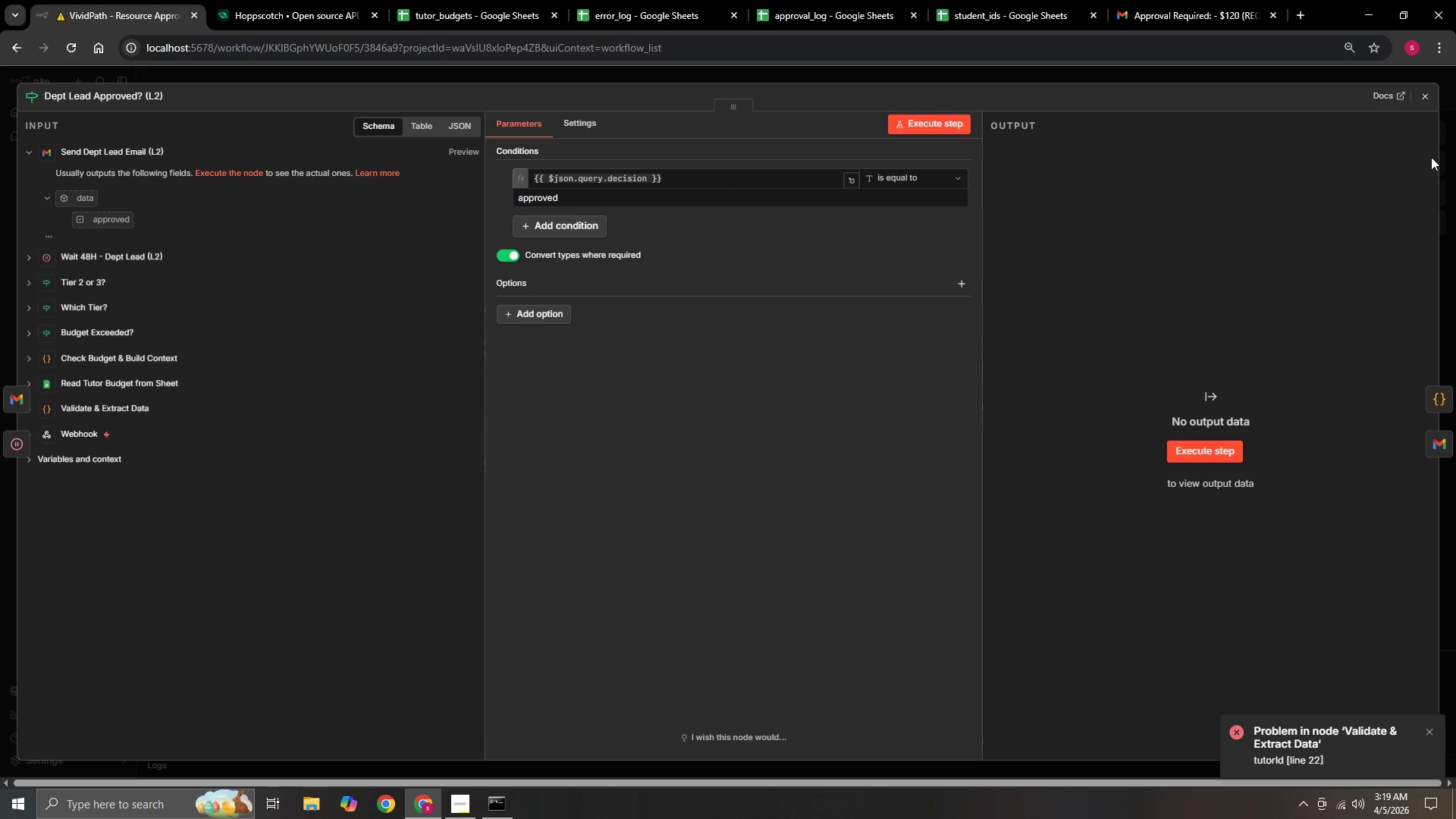 
left_click([1415, 95])
 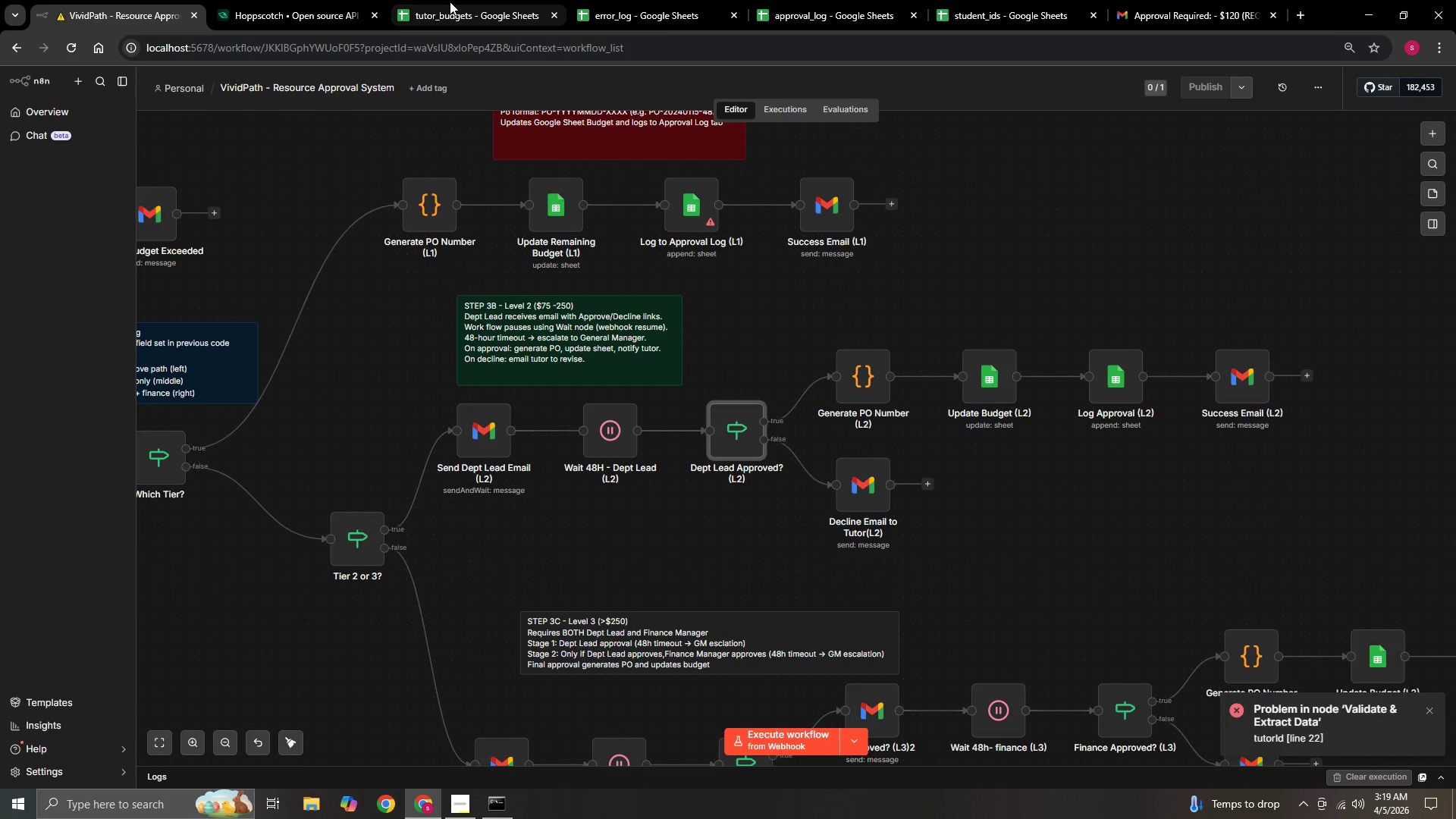 
wait(6.0)
 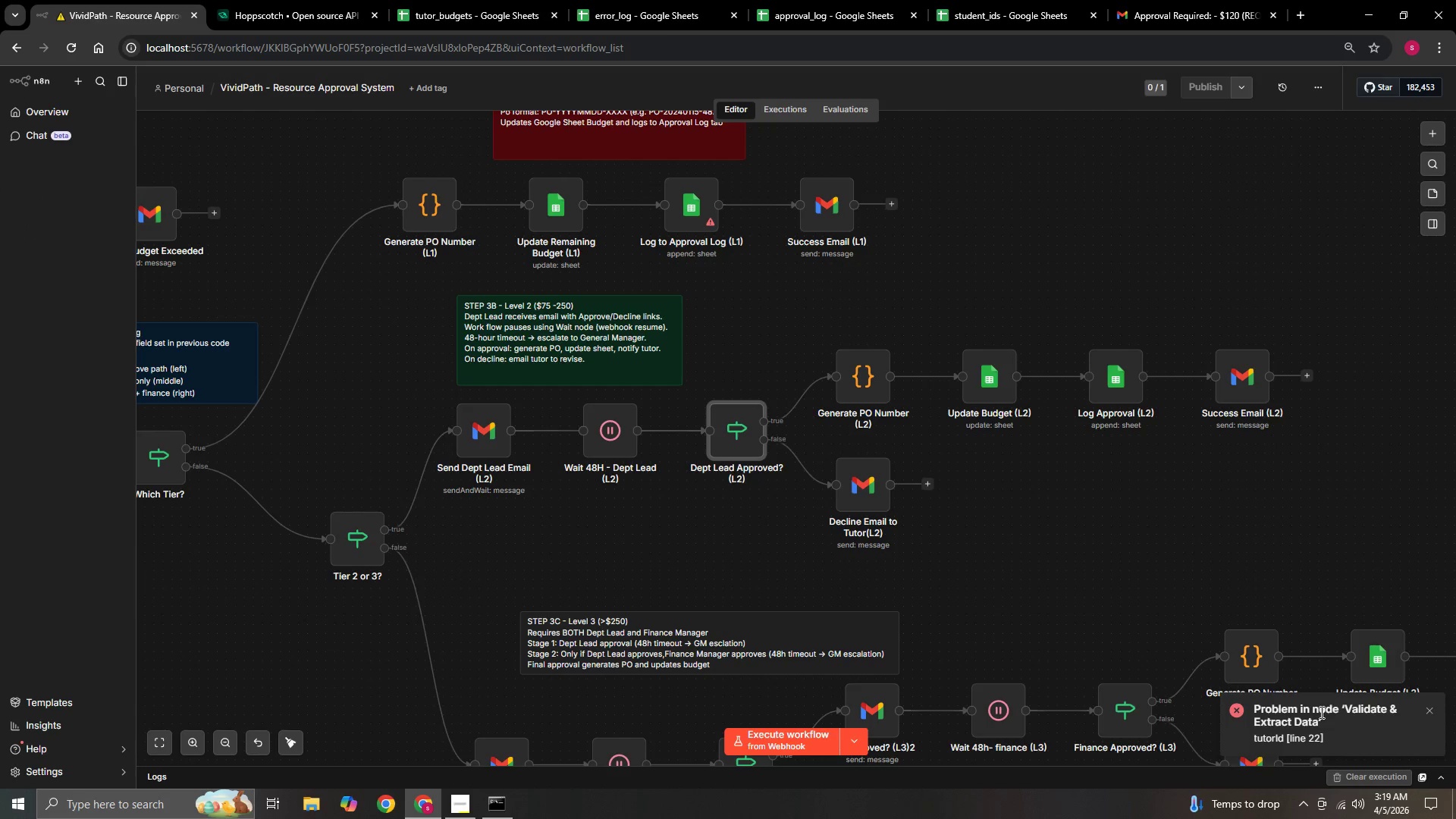 
left_click([450, 2])
 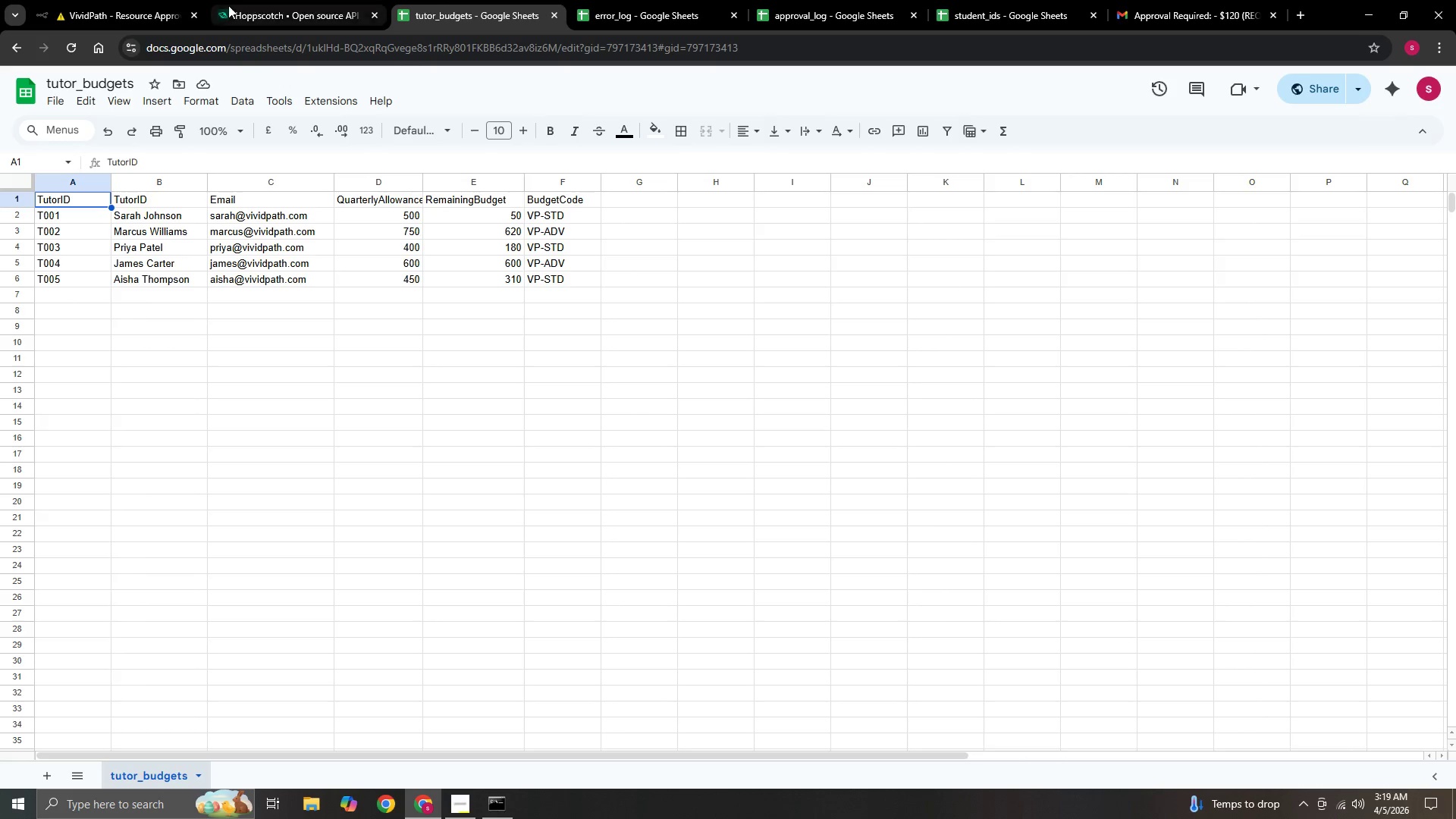 
left_click([228, 5])
 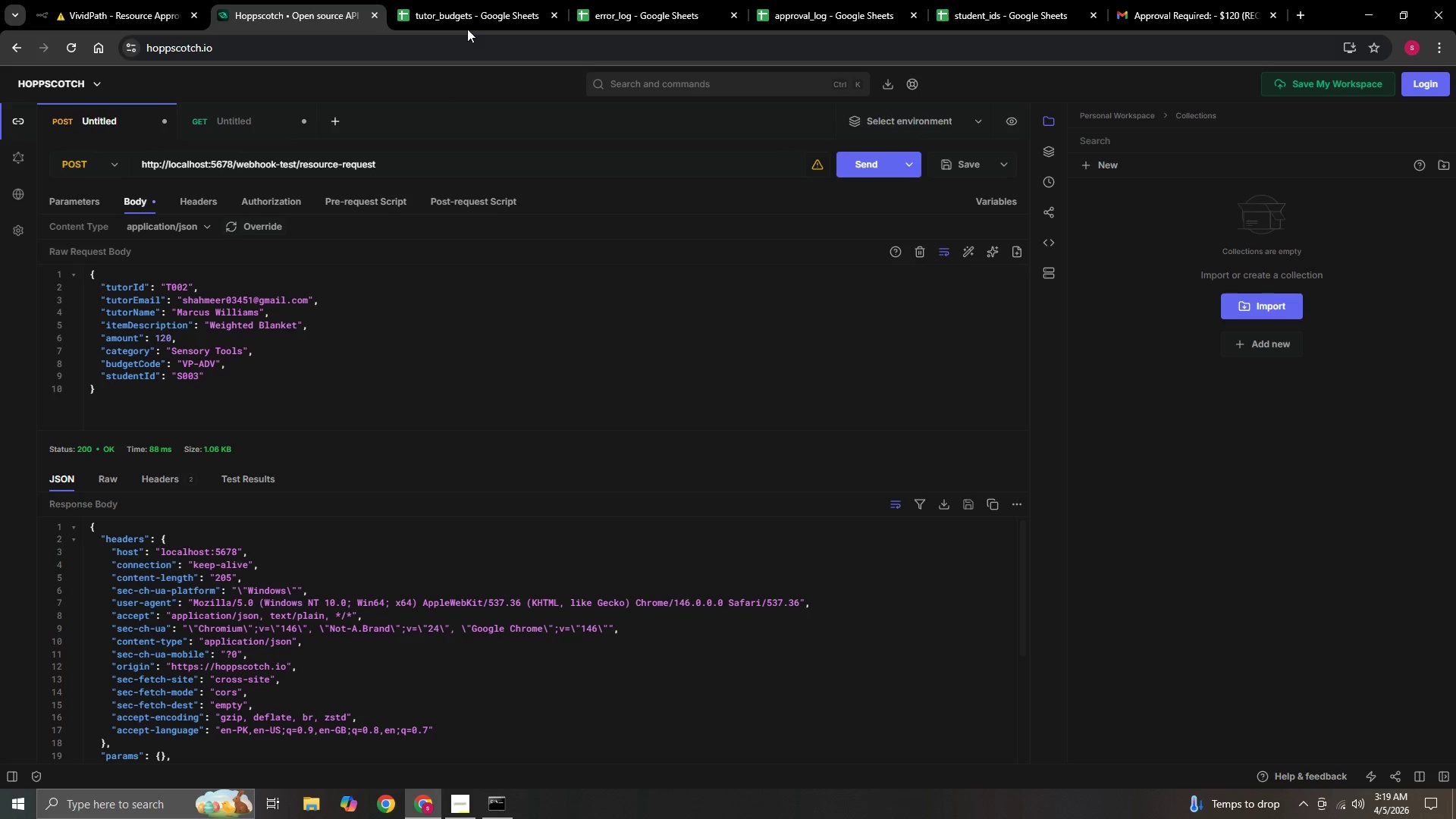 
left_click([492, 12])
 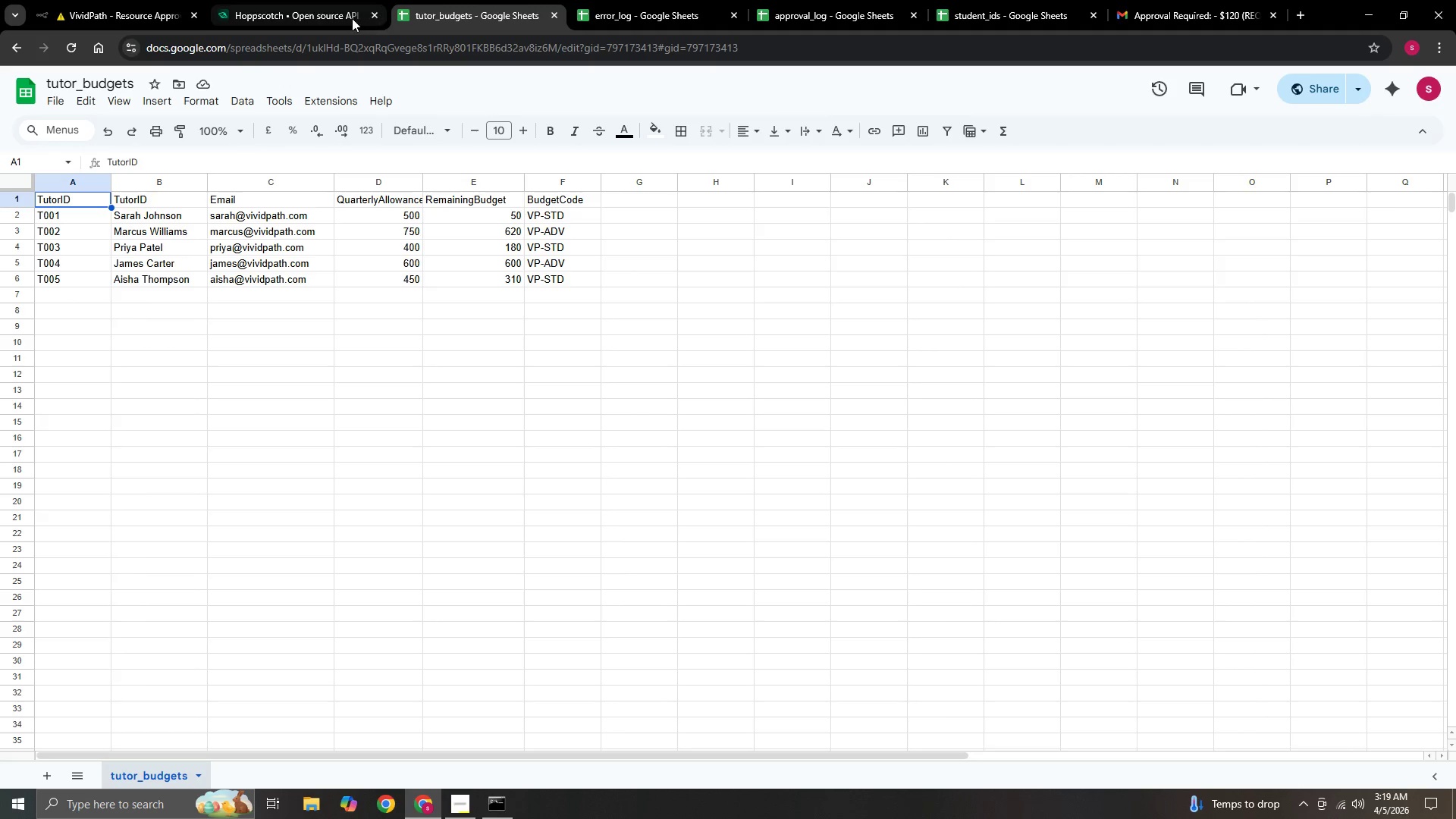 
left_click([352, 17])
 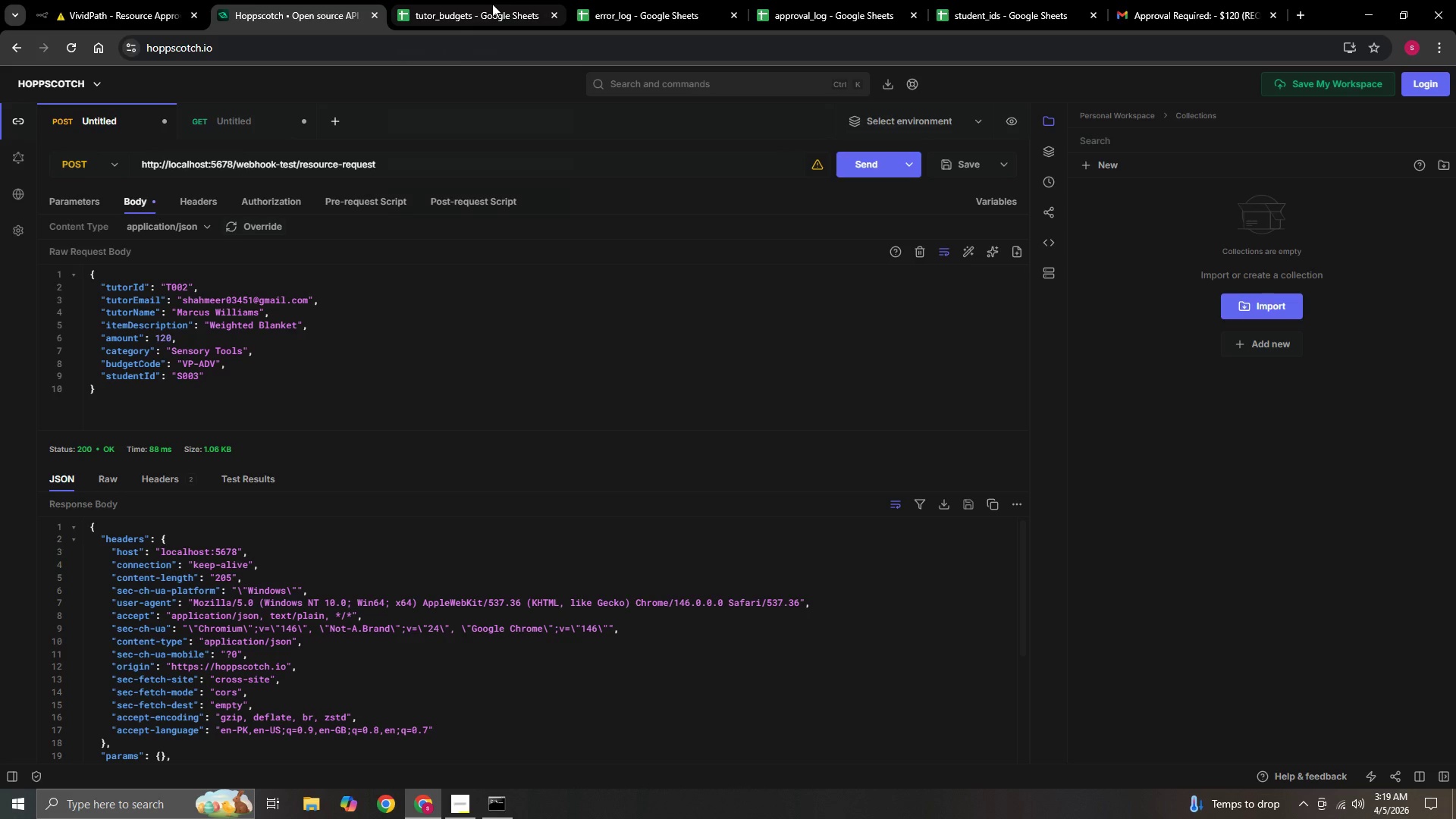 
left_click([492, 4])
 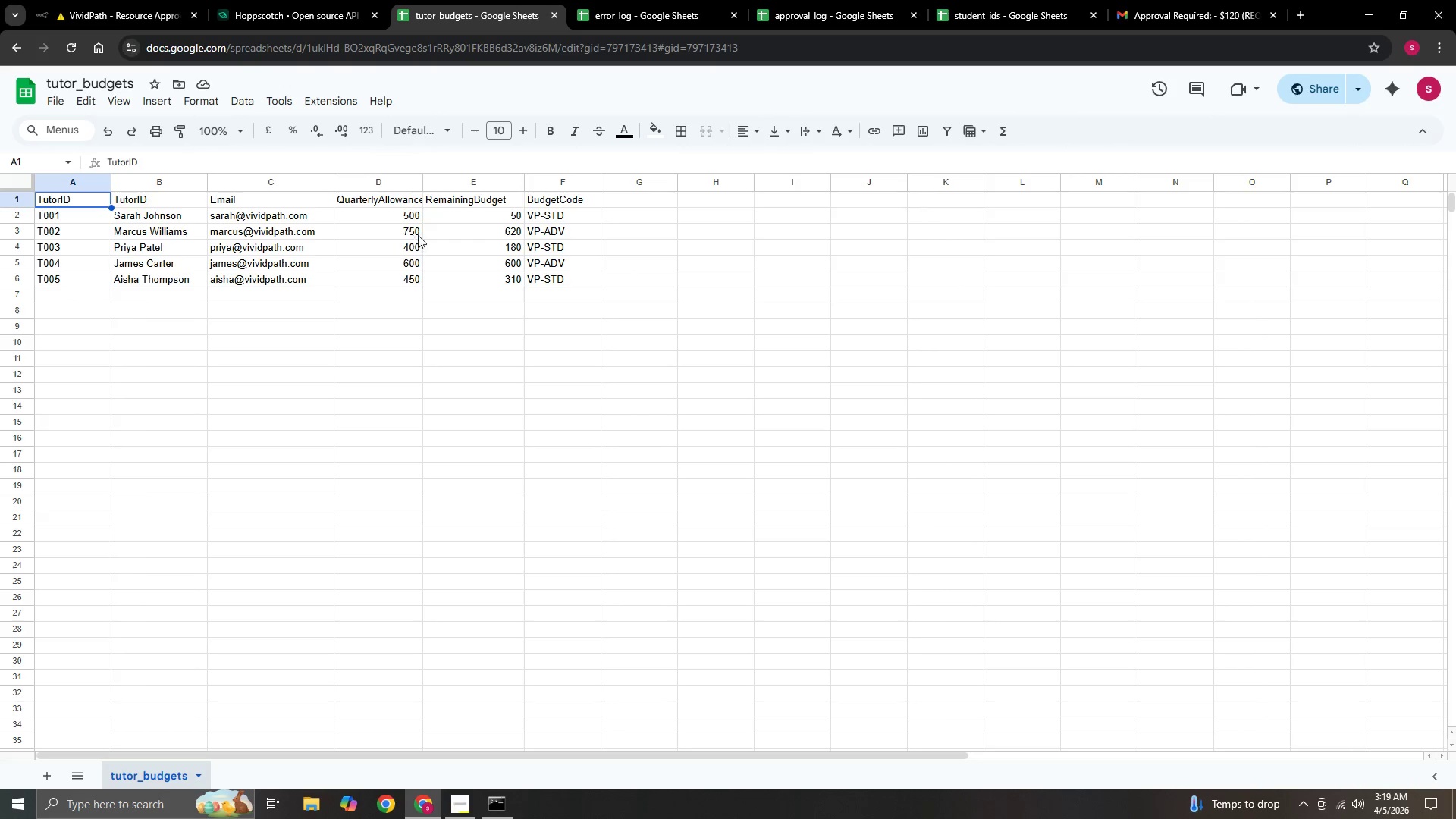 
wait(6.41)
 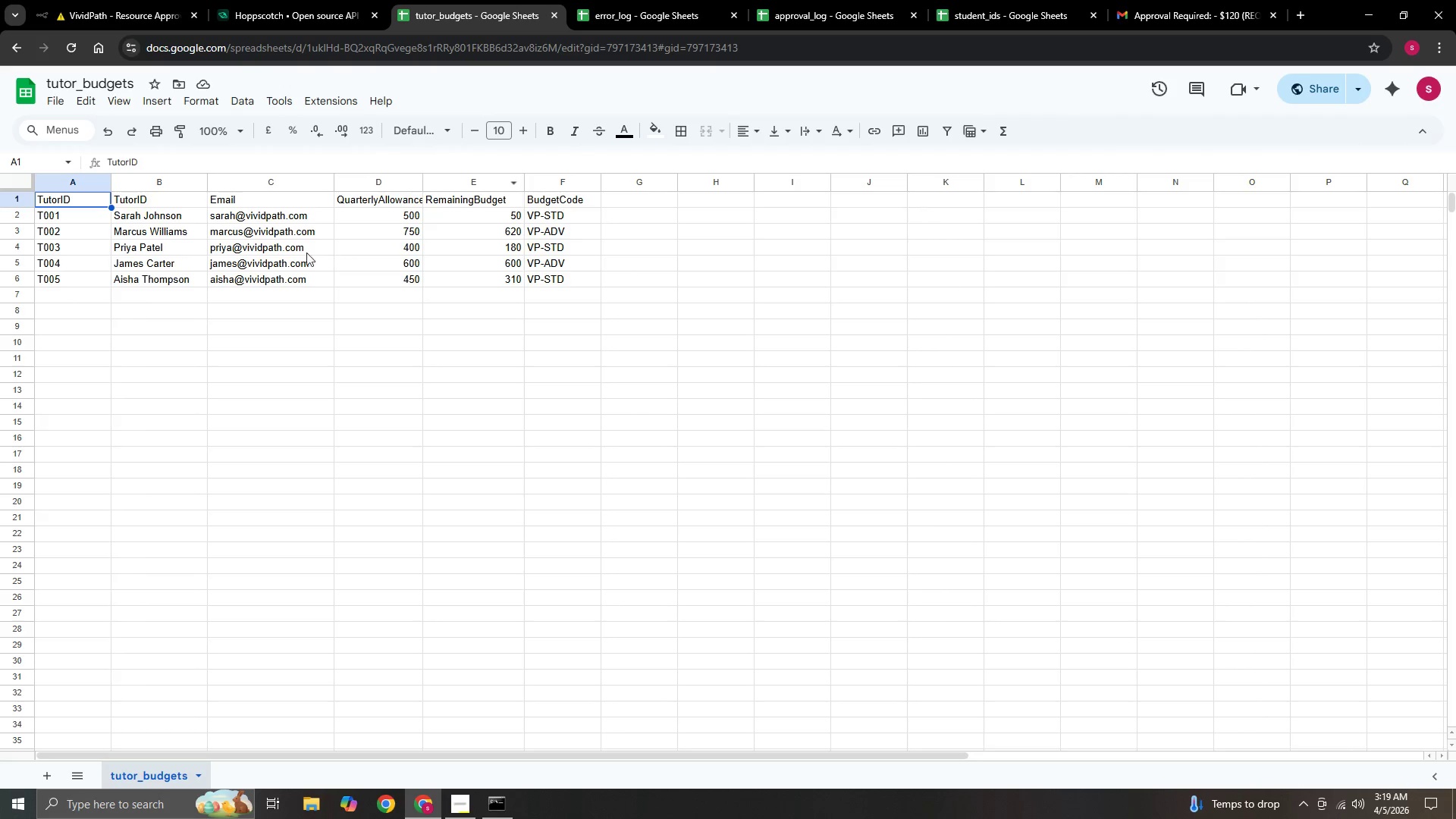 
left_click_drag(start_coordinate=[423, 183], to_coordinate=[448, 187])
 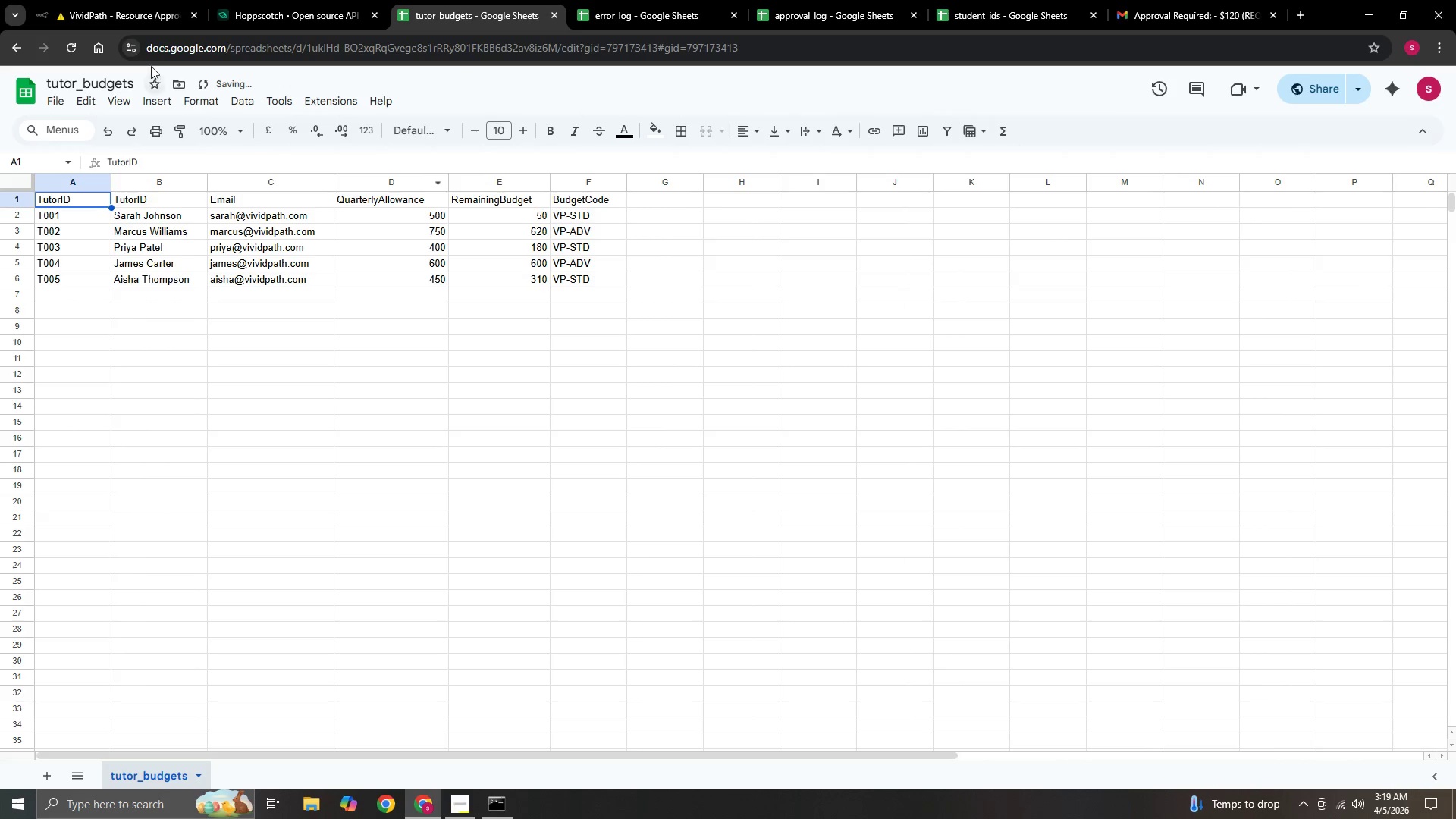 
left_click([98, 0])
 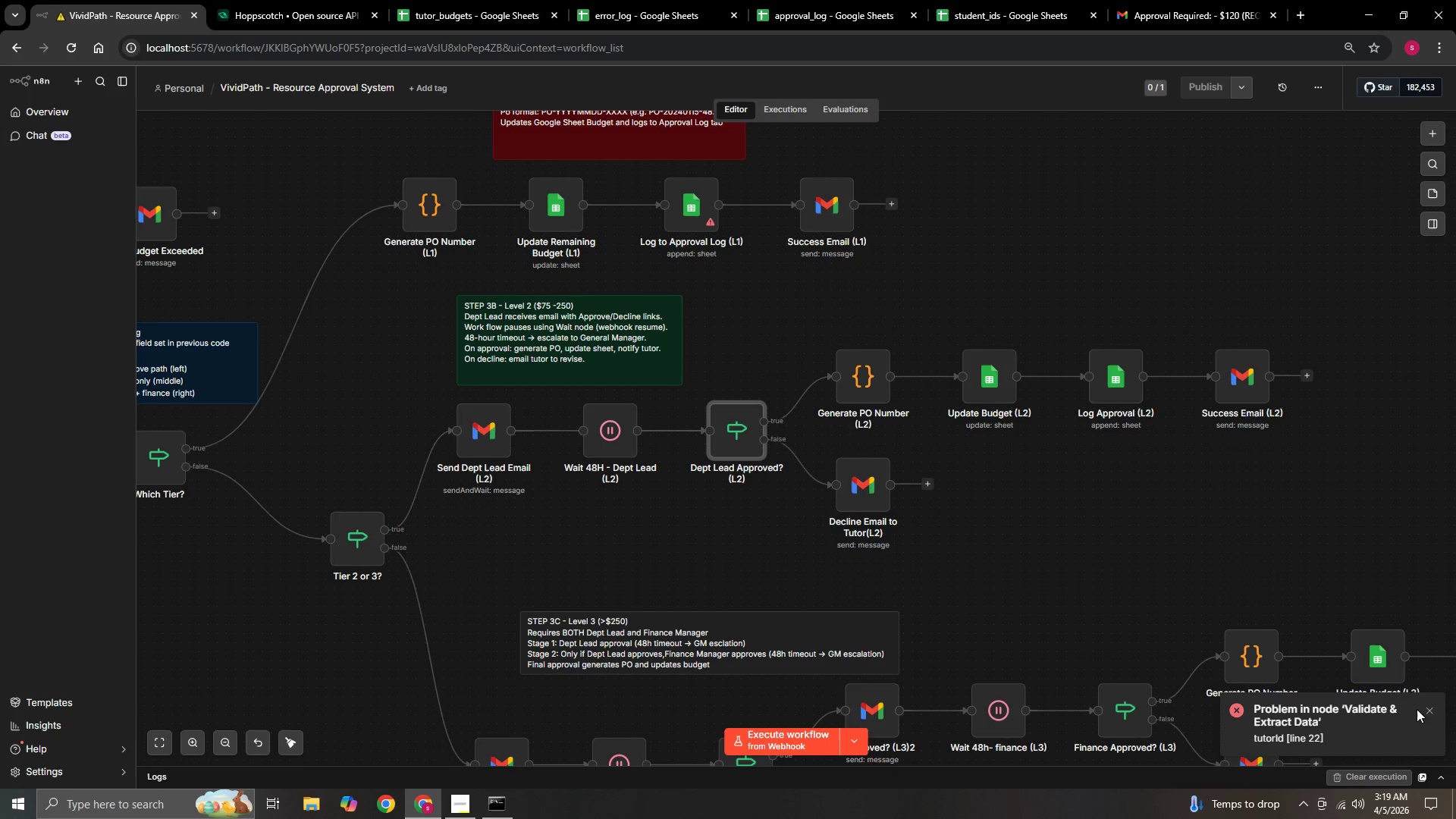 
left_click([1429, 706])
 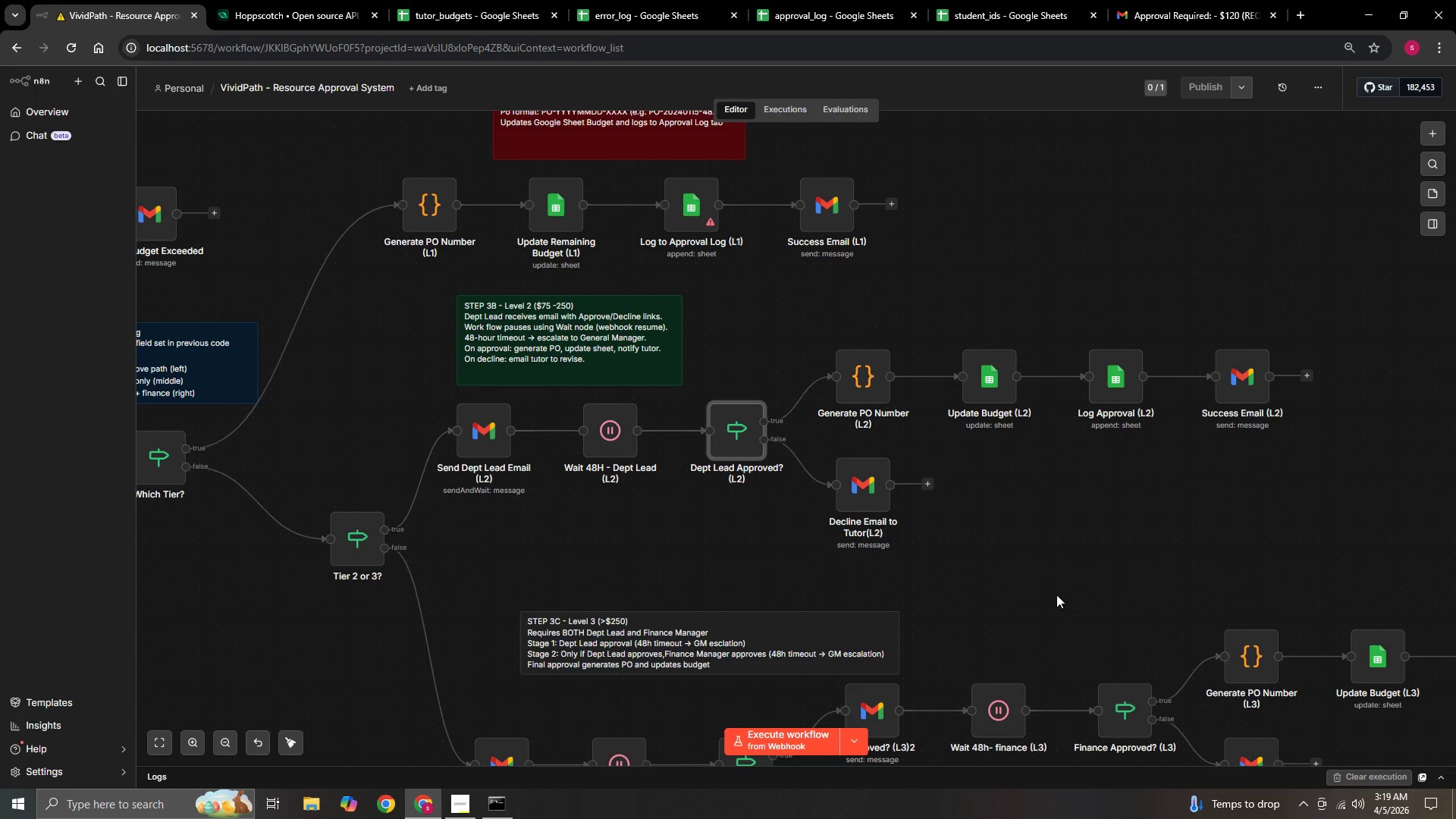 
hold_key(key=ControlLeft, duration=0.73)
scroll: coordinate [1034, 573], scroll_direction: down, amount: 1.0
 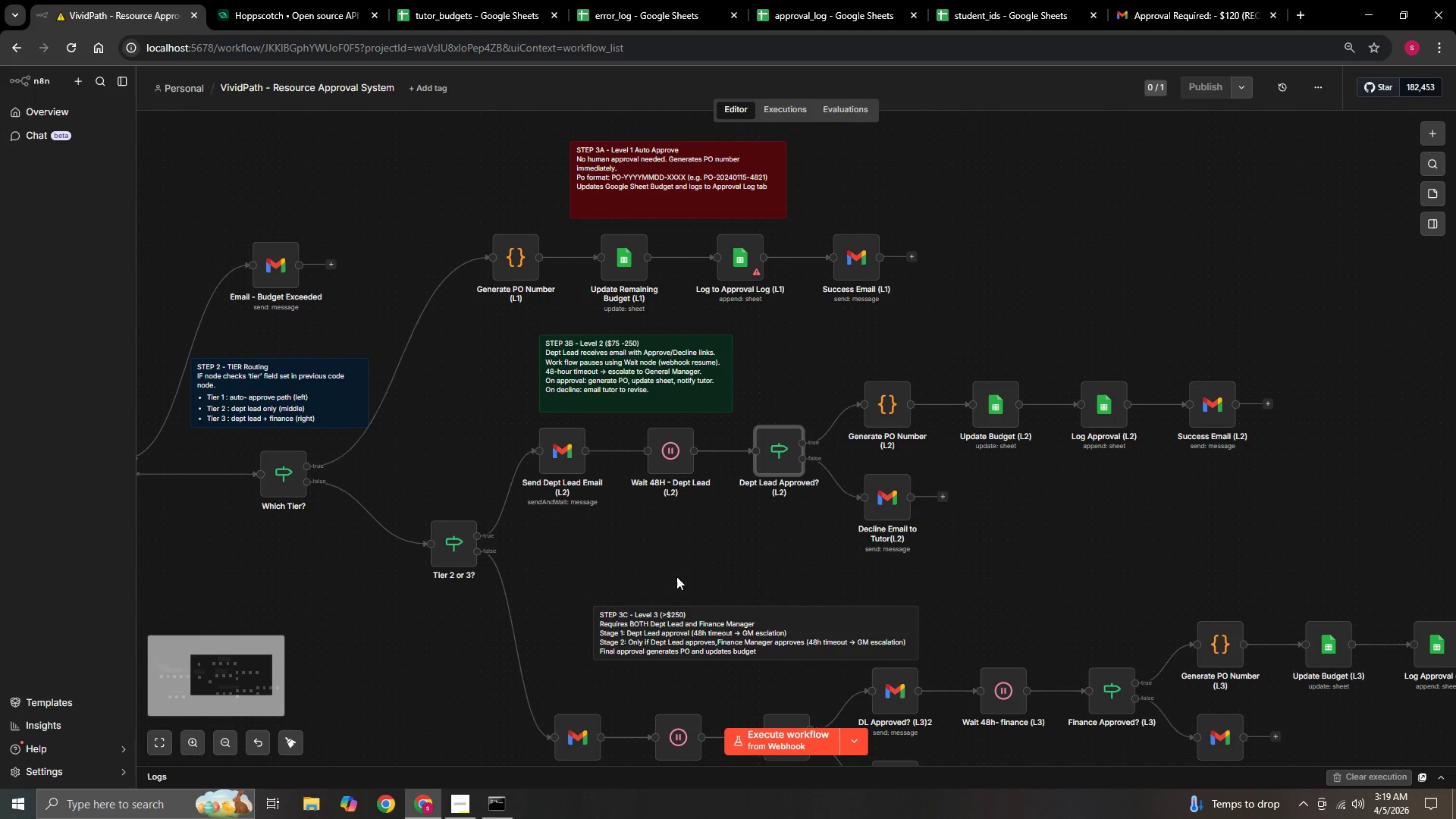 
left_click_drag(start_coordinate=[676, 574], to_coordinate=[846, 593])
 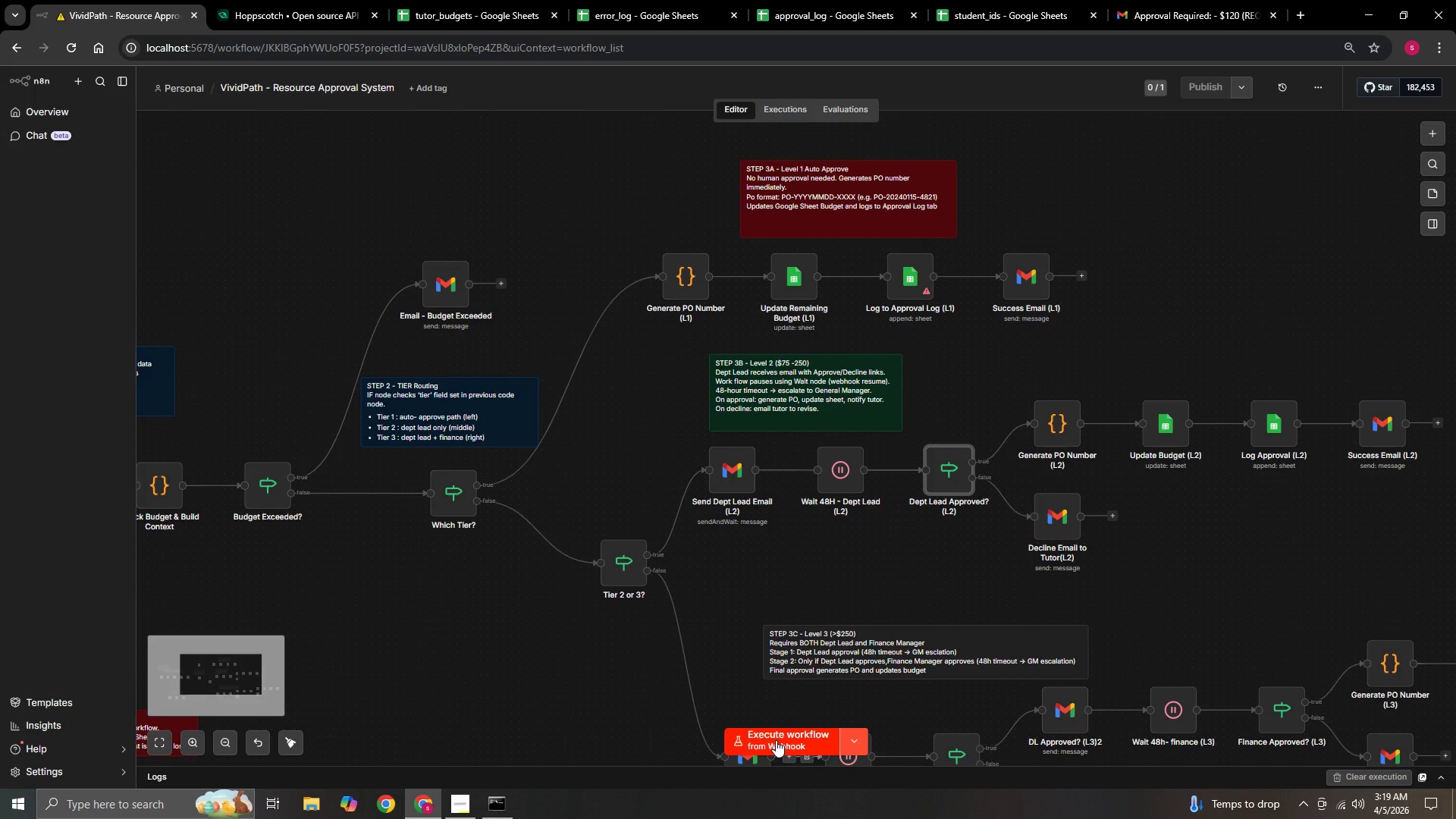 
hold_key(key=ControlLeft, duration=0.94)
 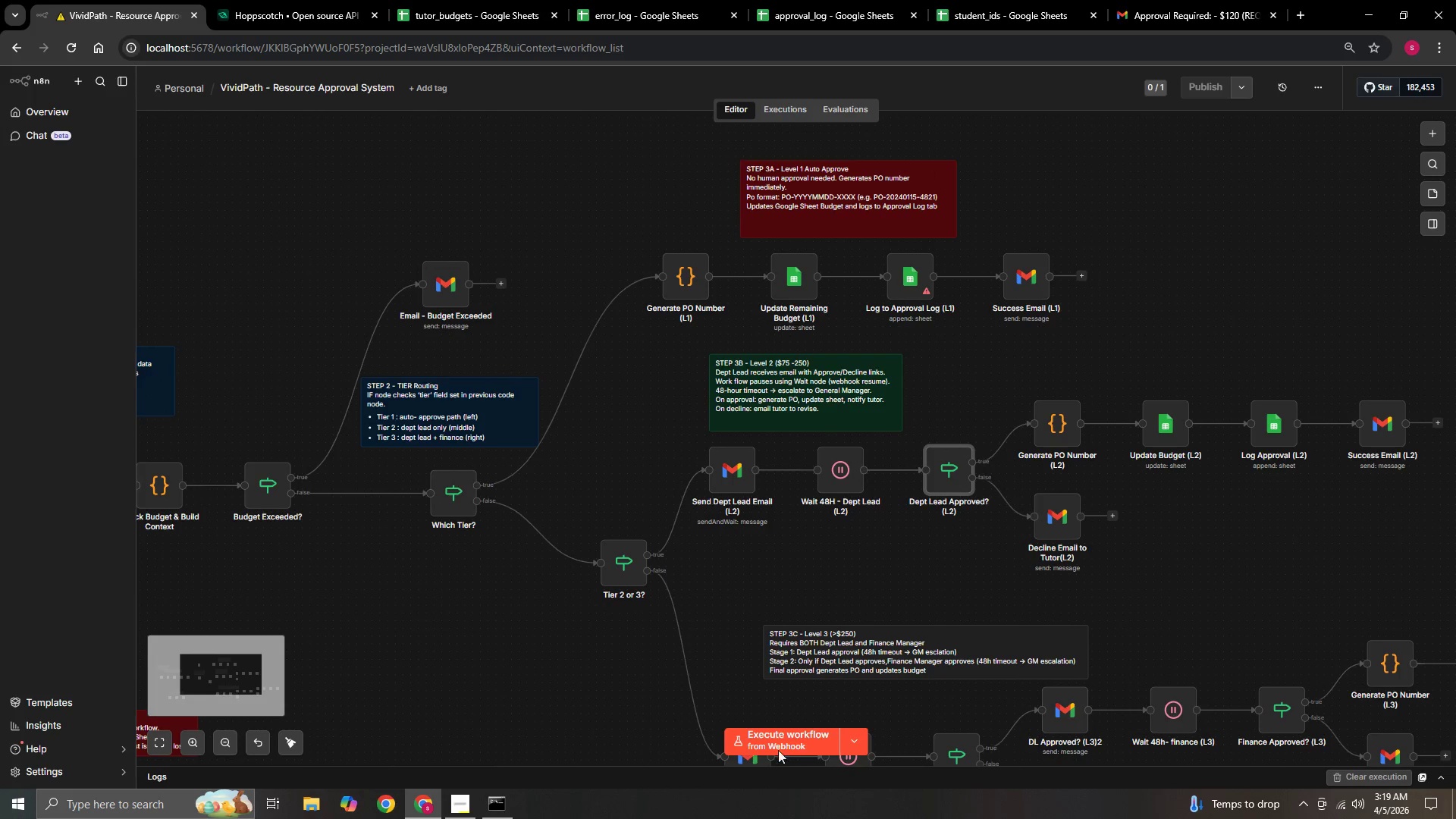 
left_click([776, 740])
 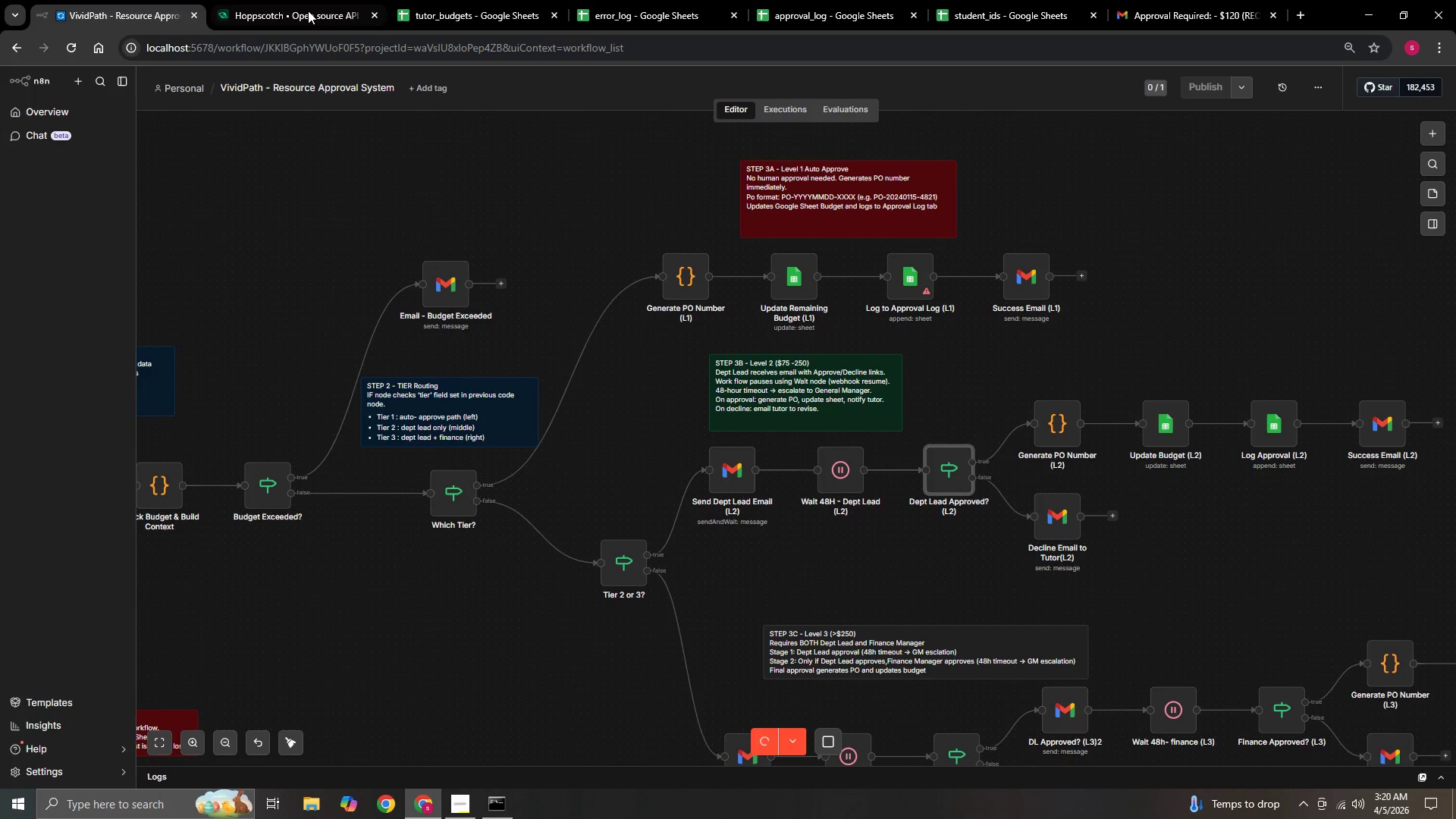 
left_click([308, 11])
 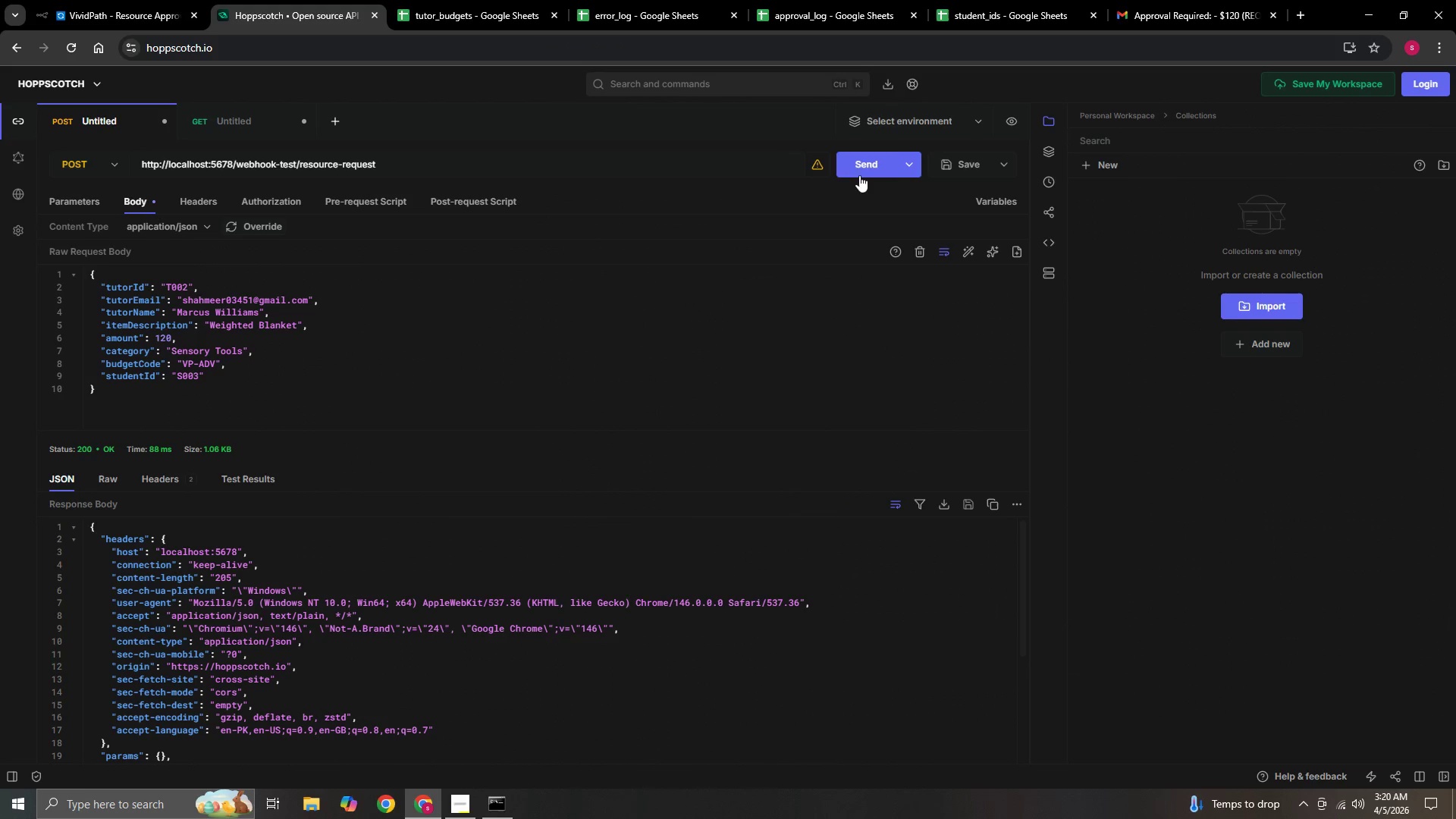 
left_click([859, 171])
 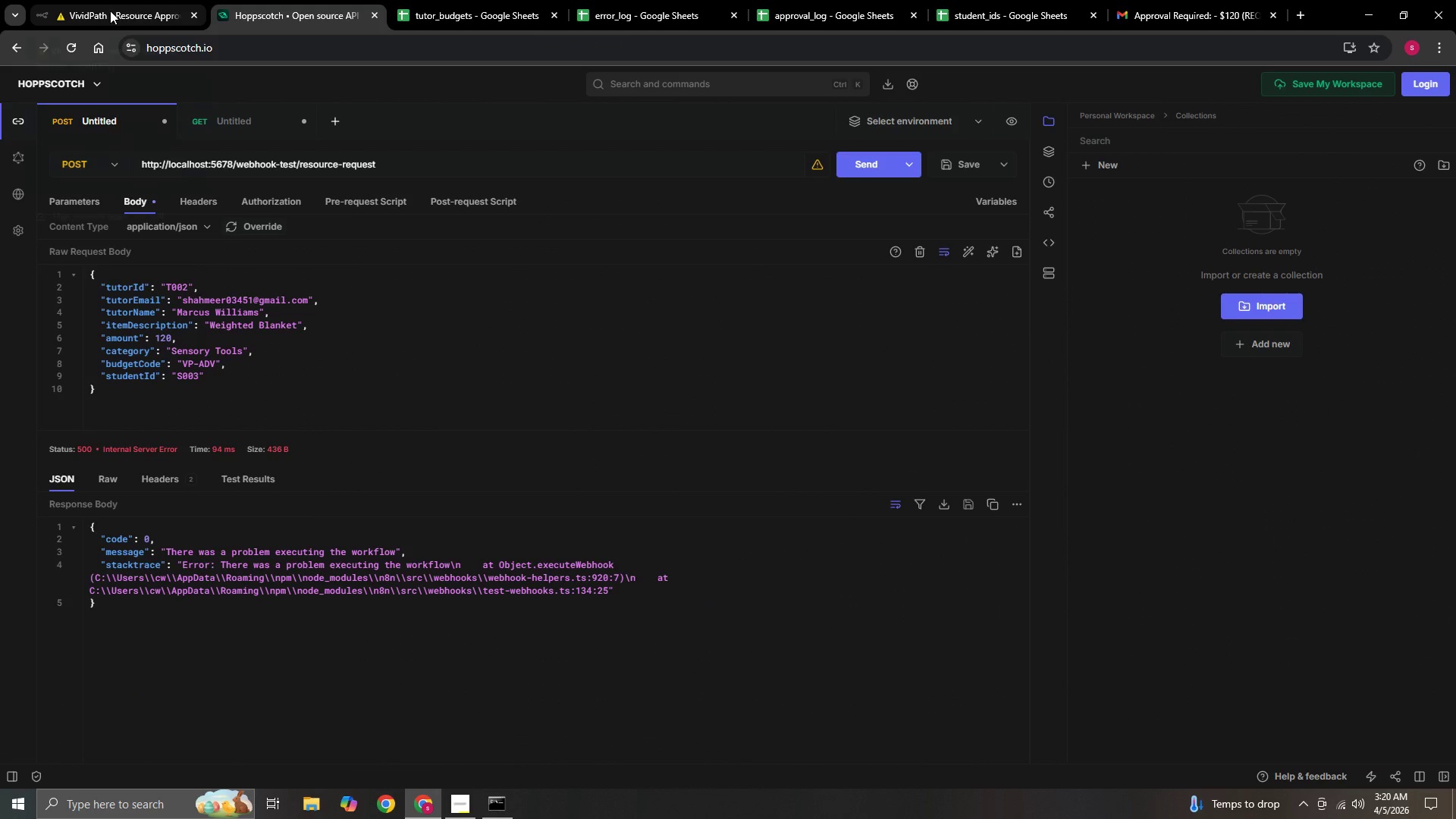 
left_click([110, 11])
 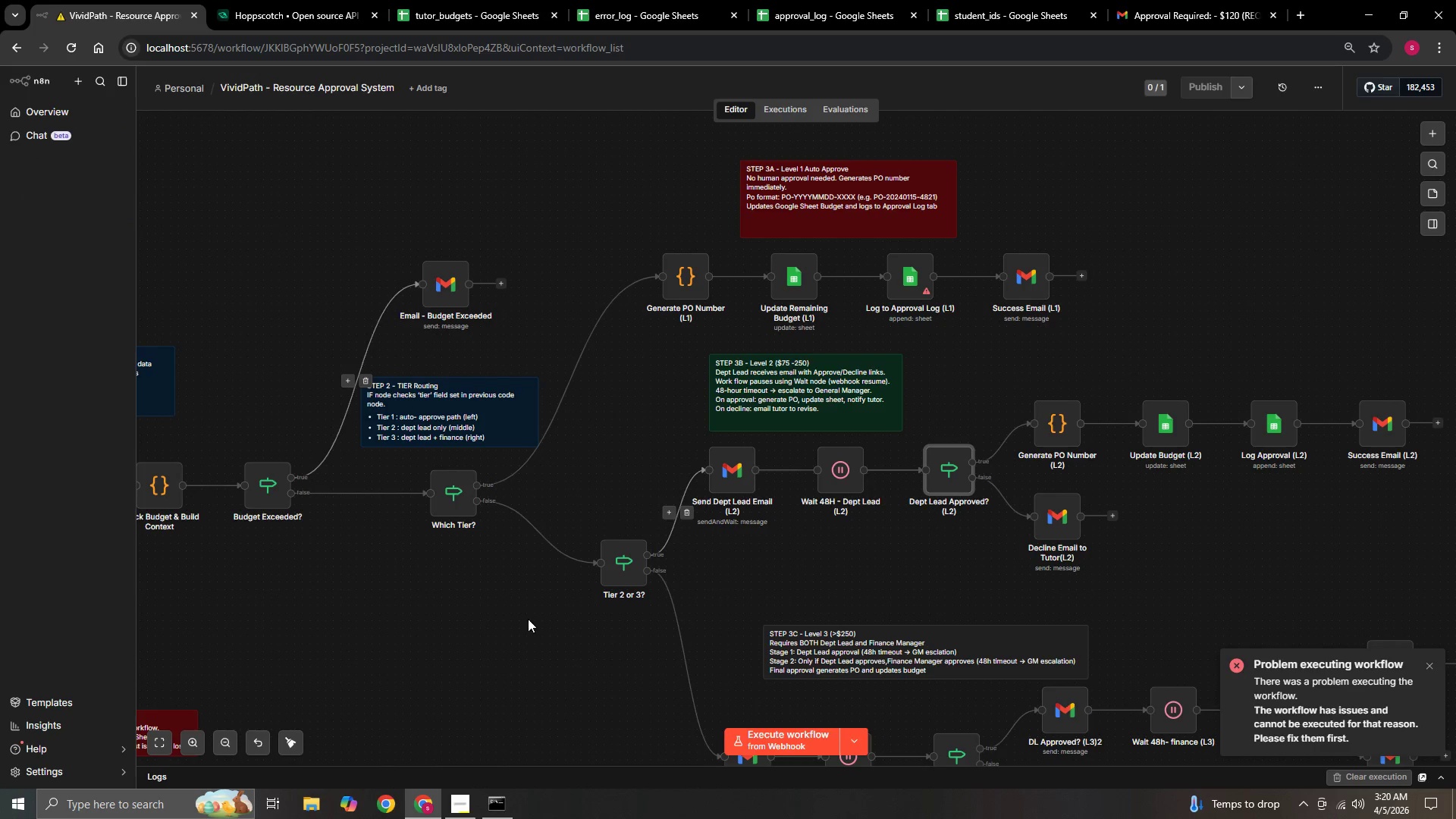 
hold_key(key=ControlLeft, duration=1.47)
left_click_drag(start_coordinate=[475, 629], to_coordinate=[974, 560])
 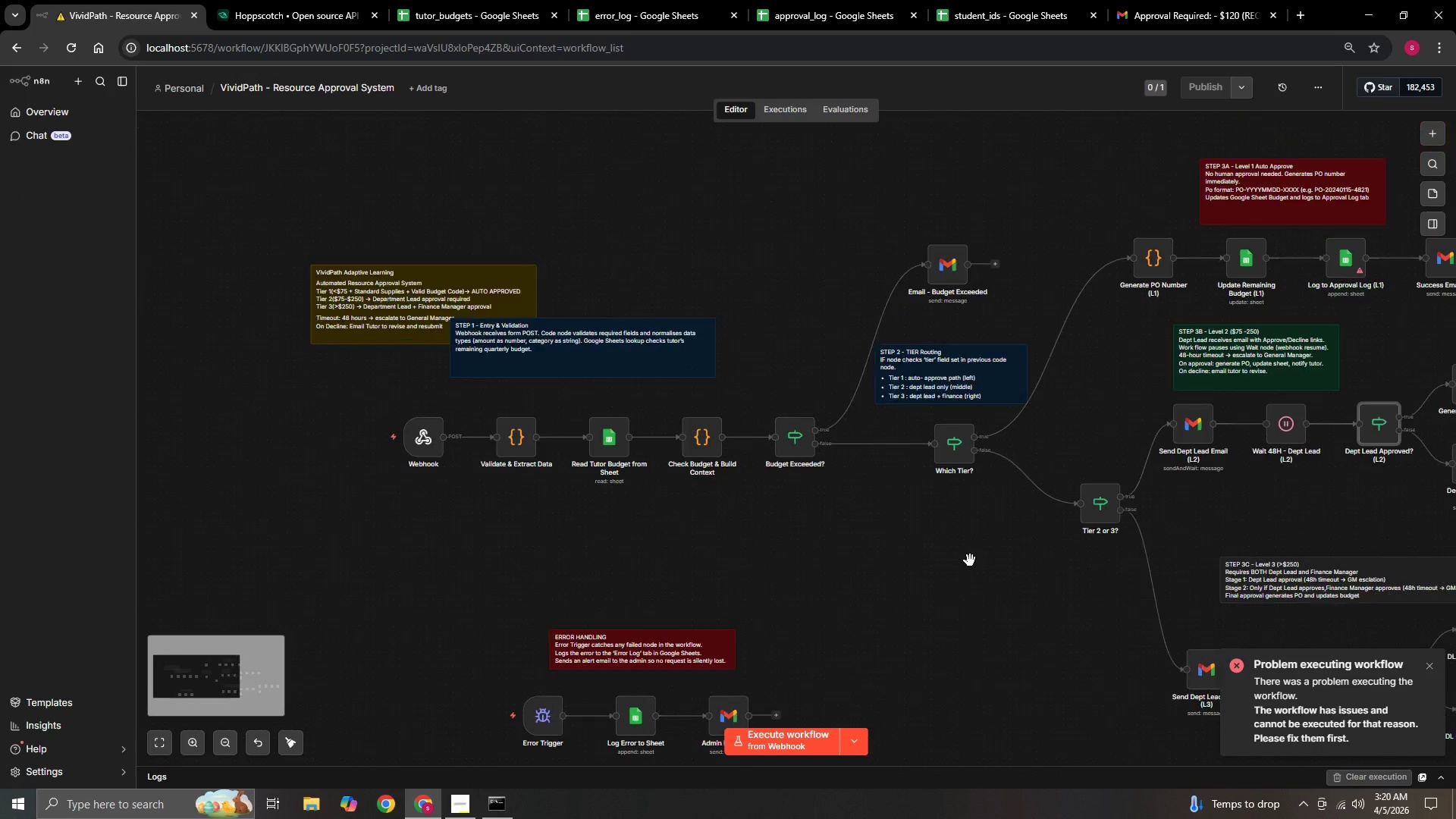 
scroll: coordinate [970, 560], scroll_direction: down, amount: 1.0
 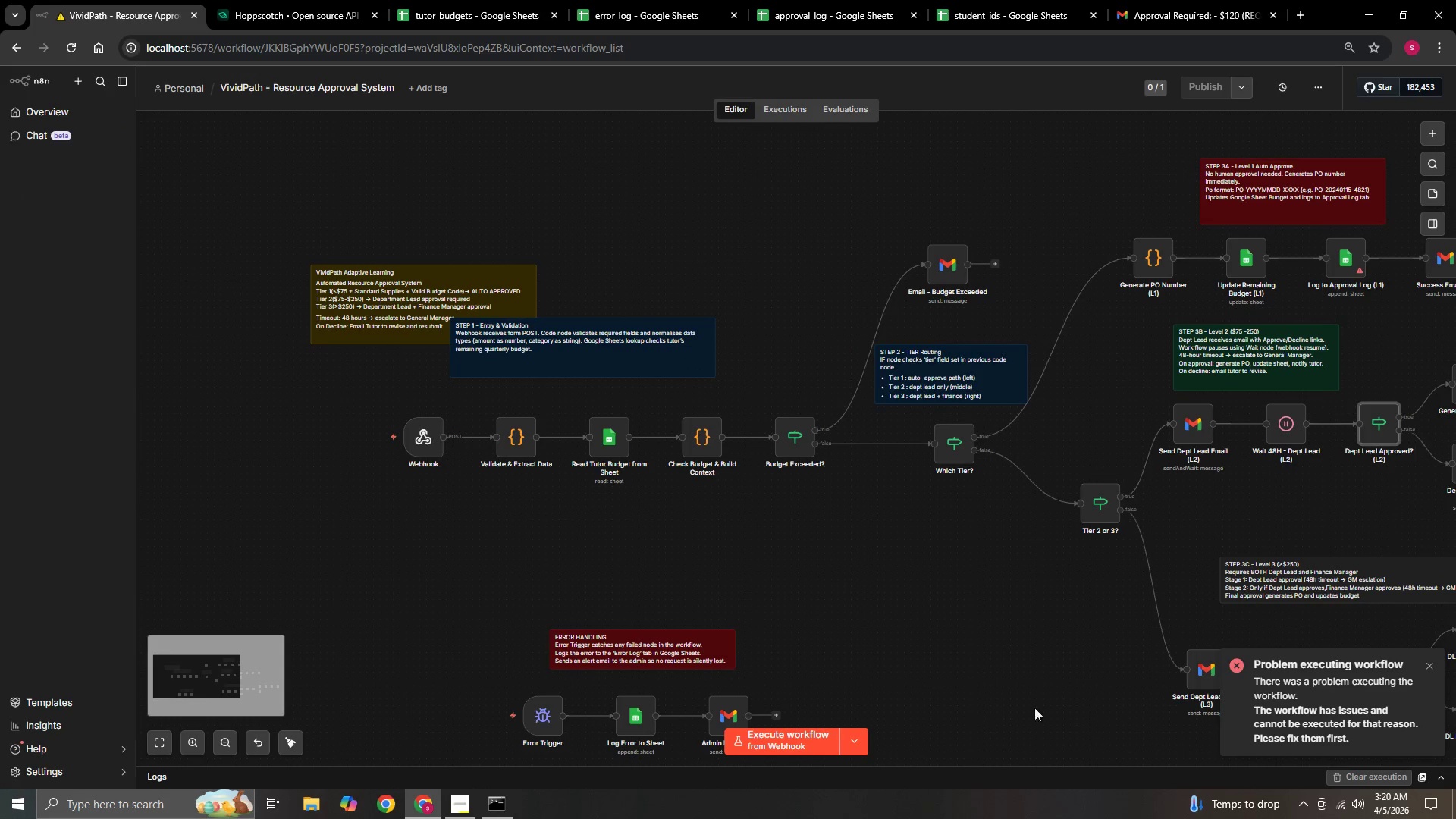 
left_click_drag(start_coordinate=[1047, 703], to_coordinate=[850, 643])
 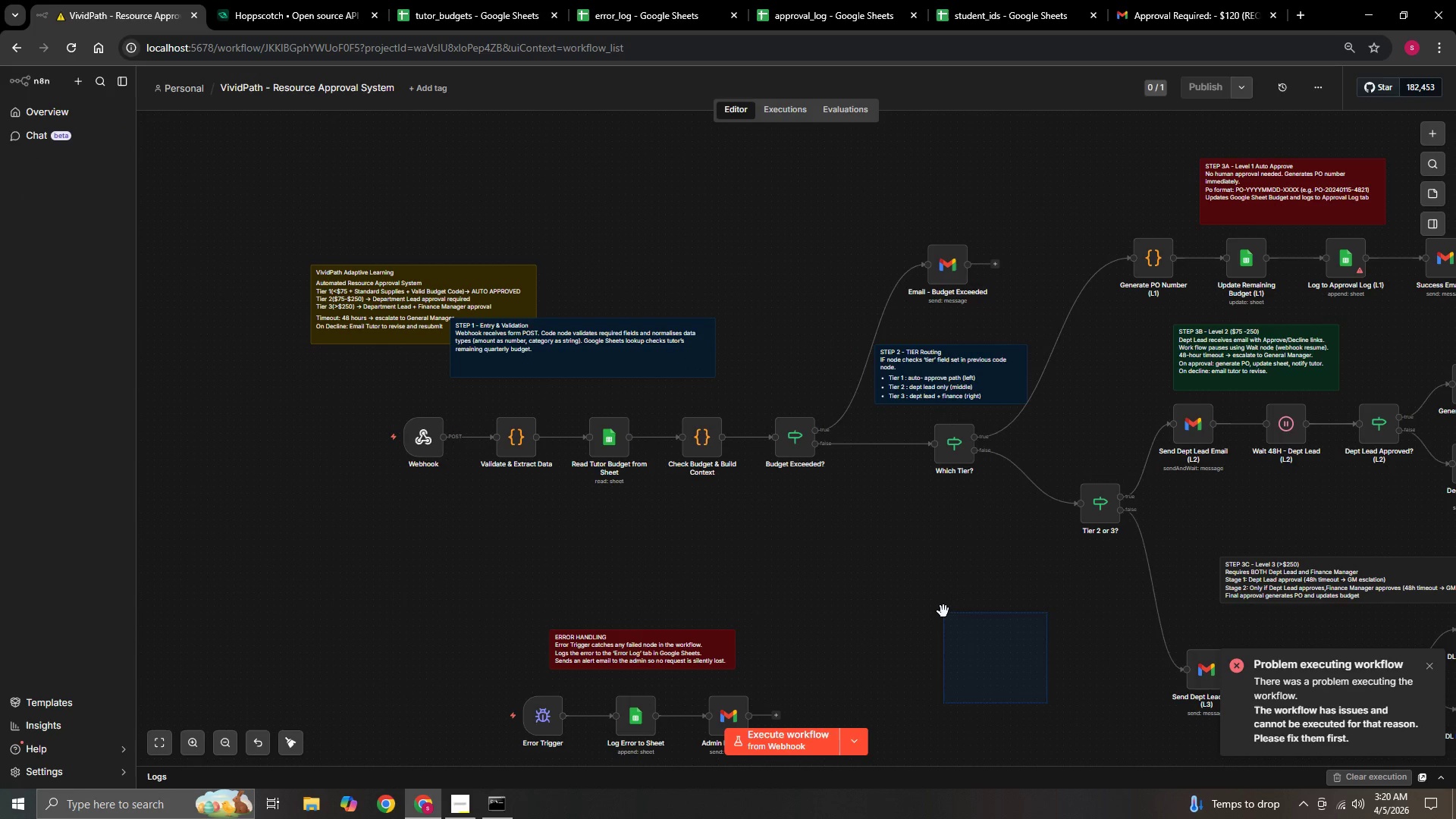 
hold_key(key=ControlLeft, duration=0.53)
 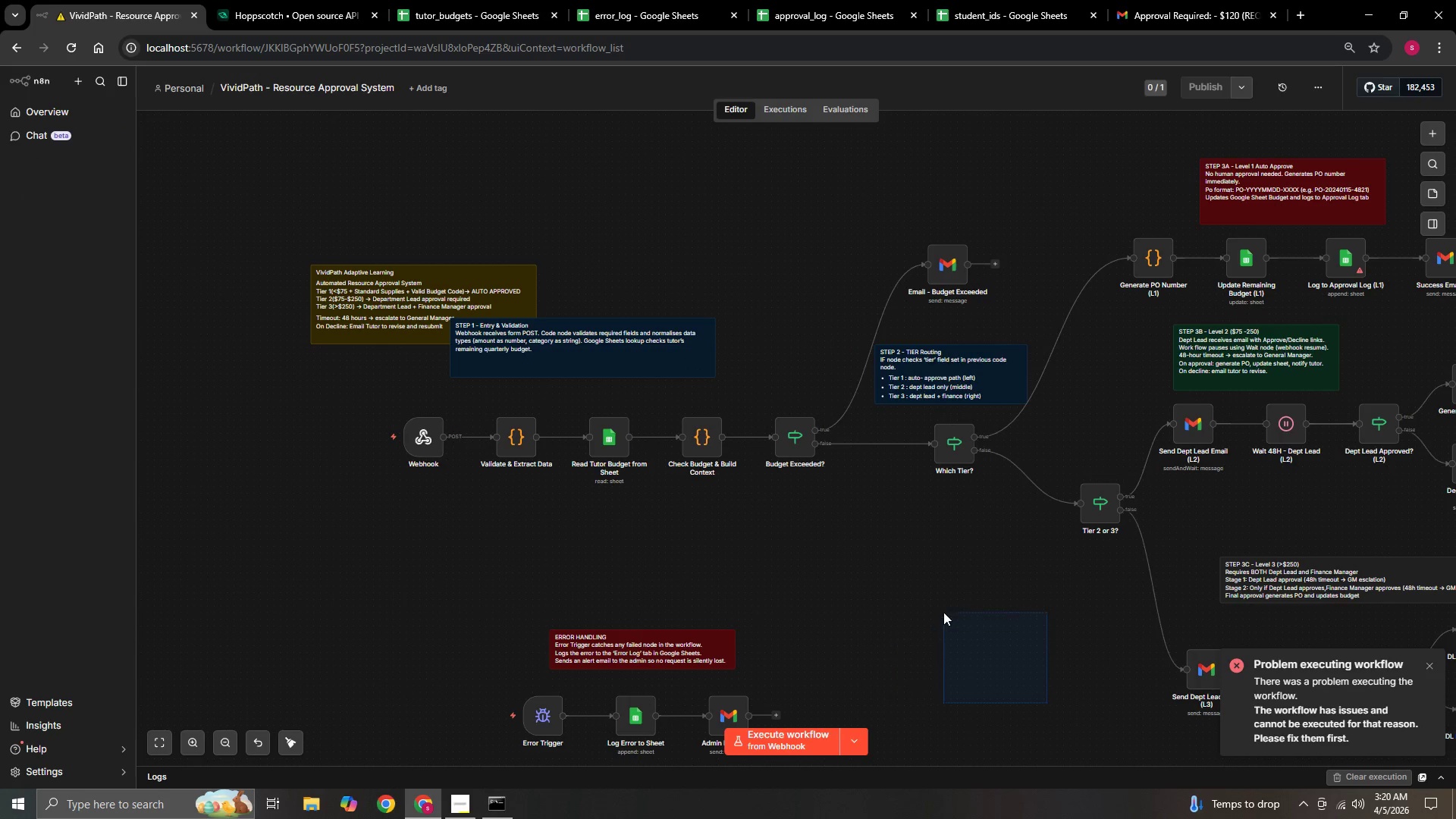 
hold_key(key=ControlLeft, duration=0.45)
 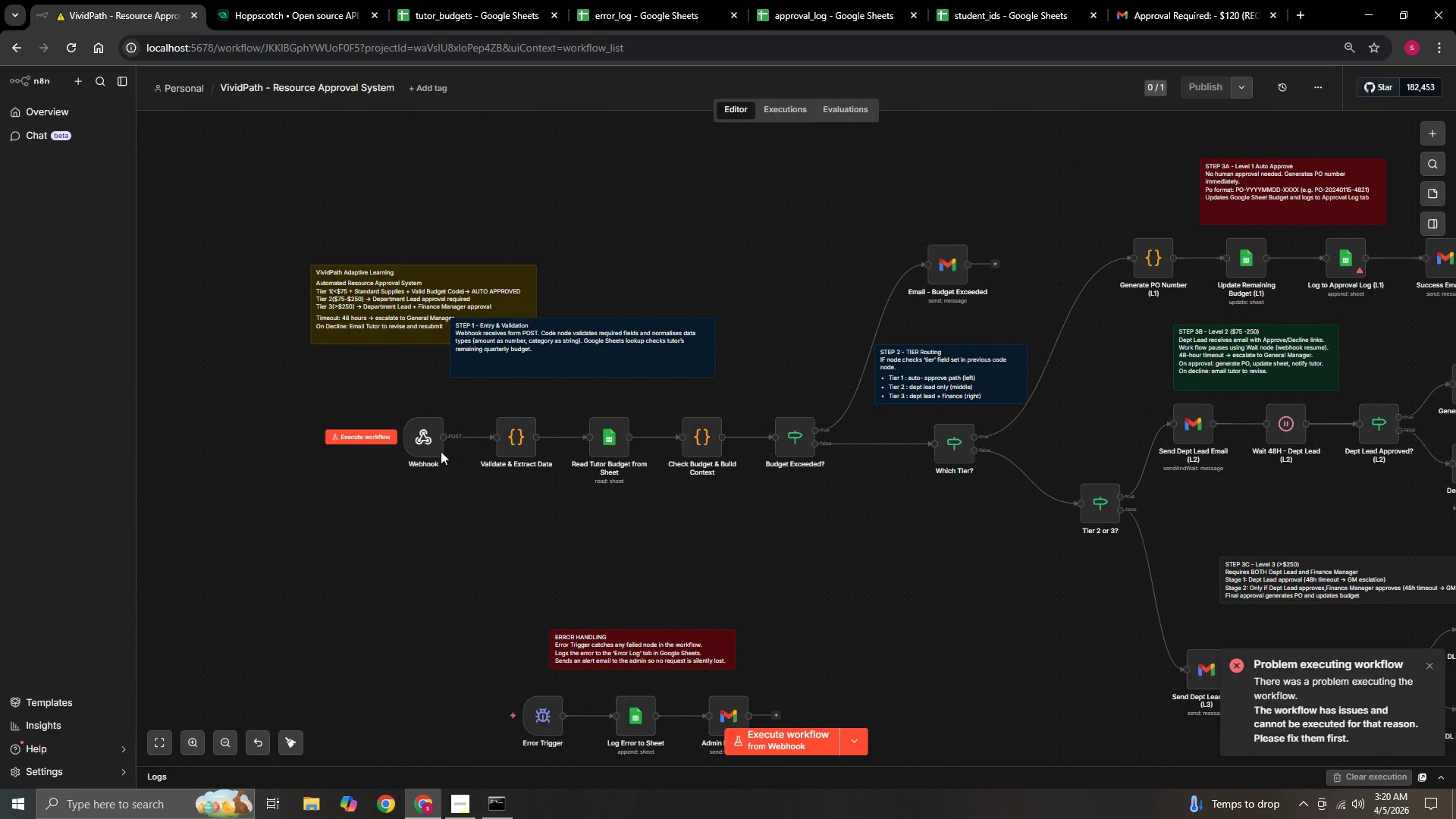 
left_click([428, 444])
 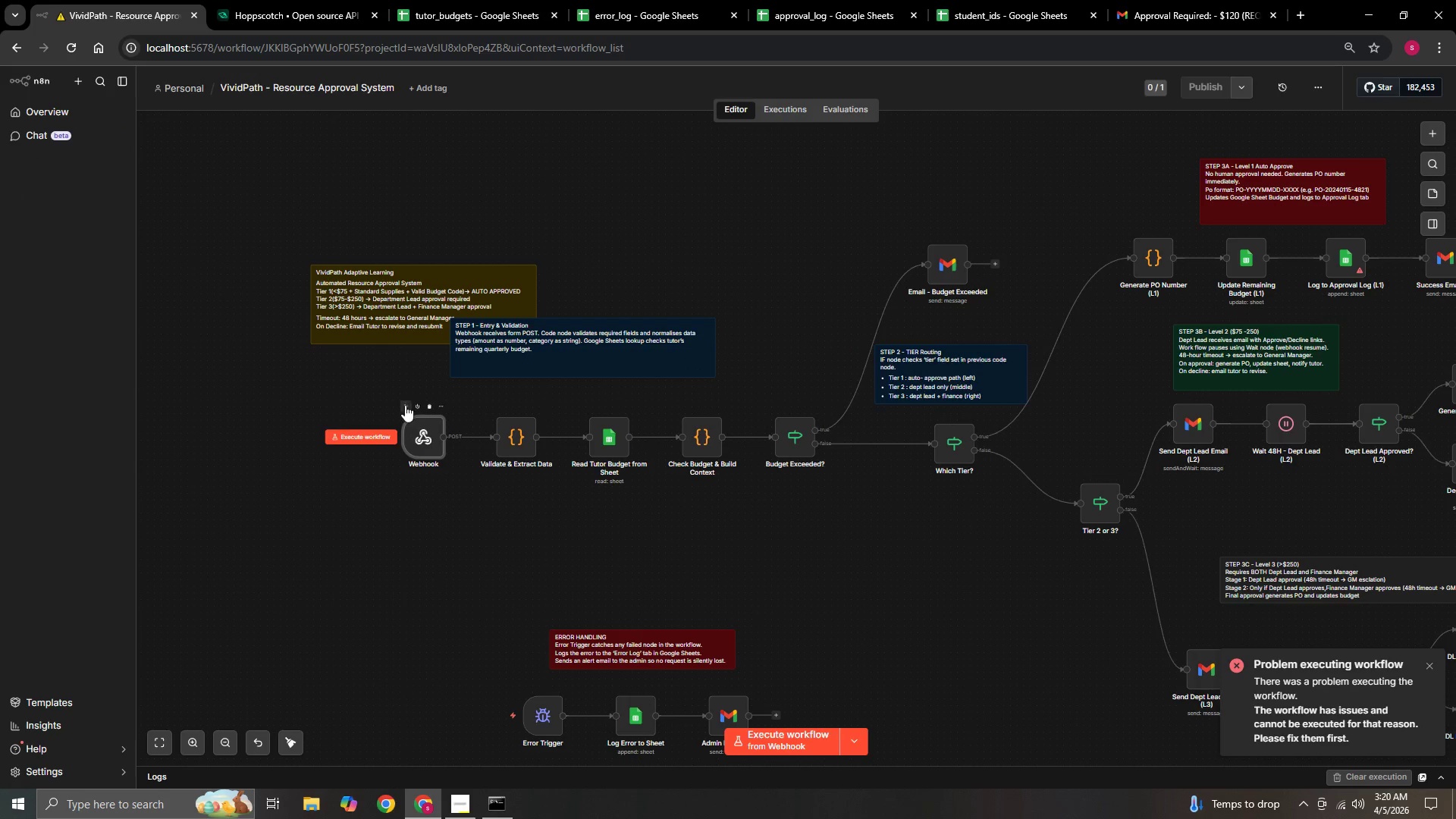 
left_click([405, 405])
 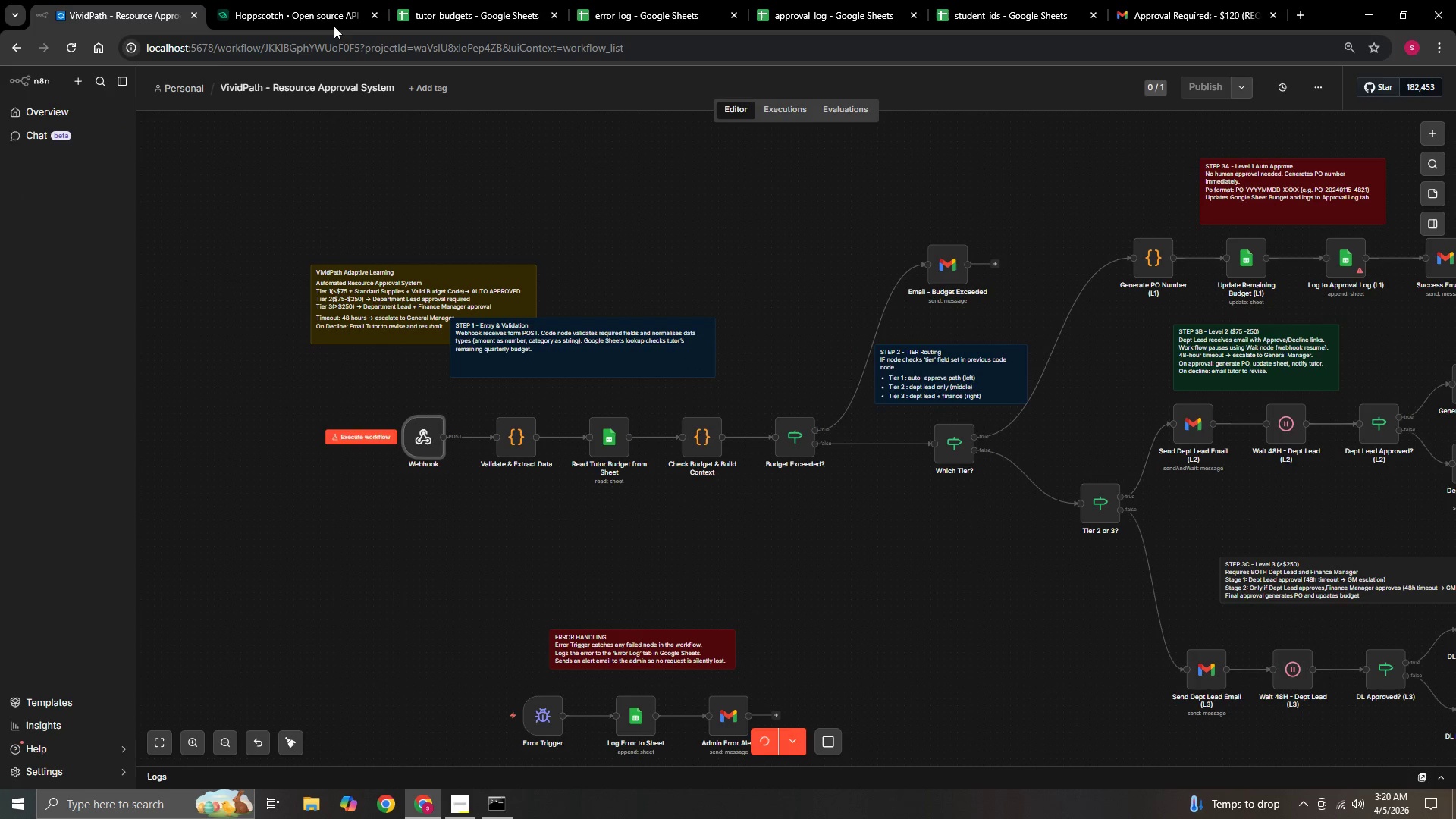 
left_click([328, 3])
 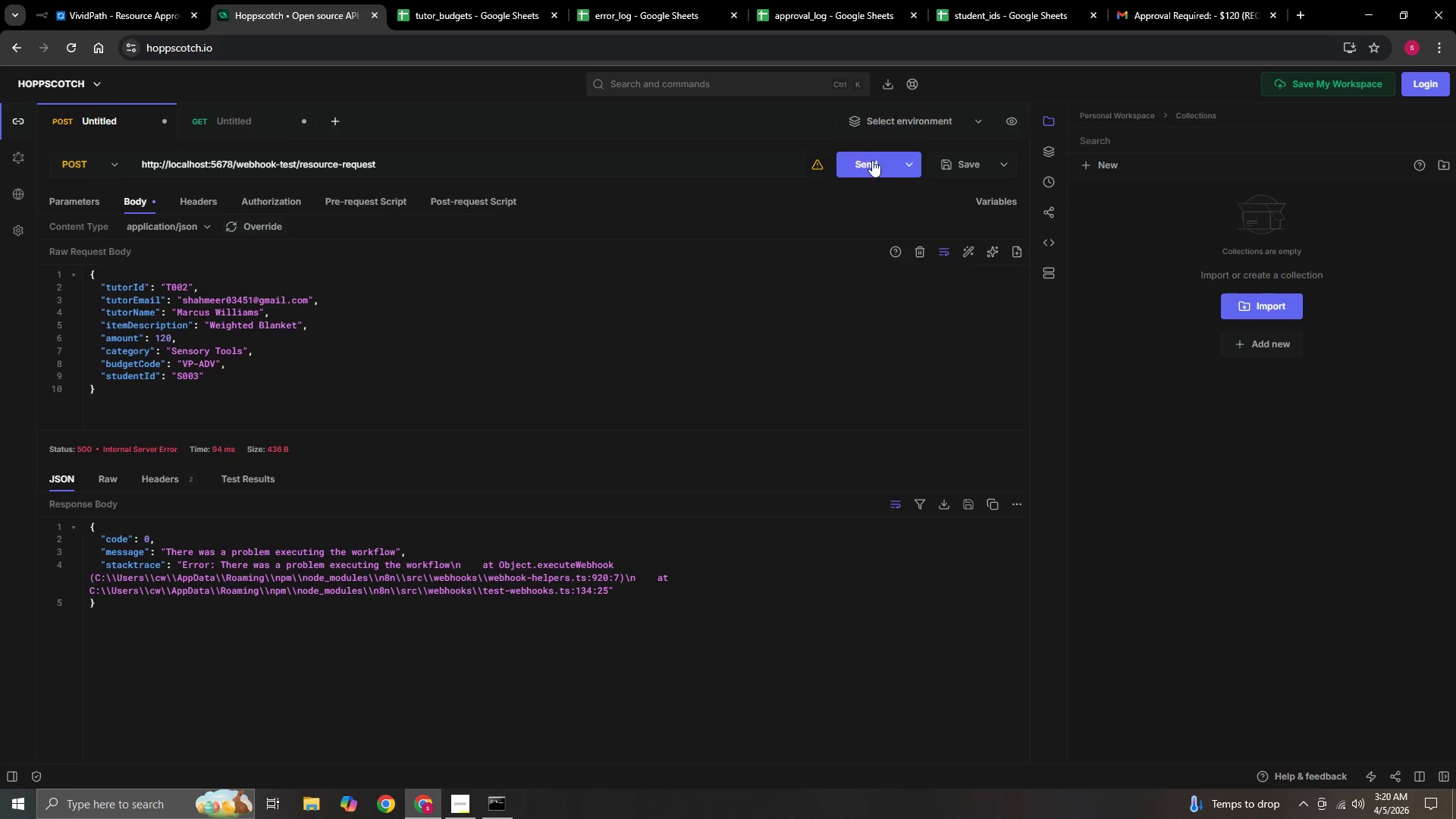 
left_click([873, 161])
 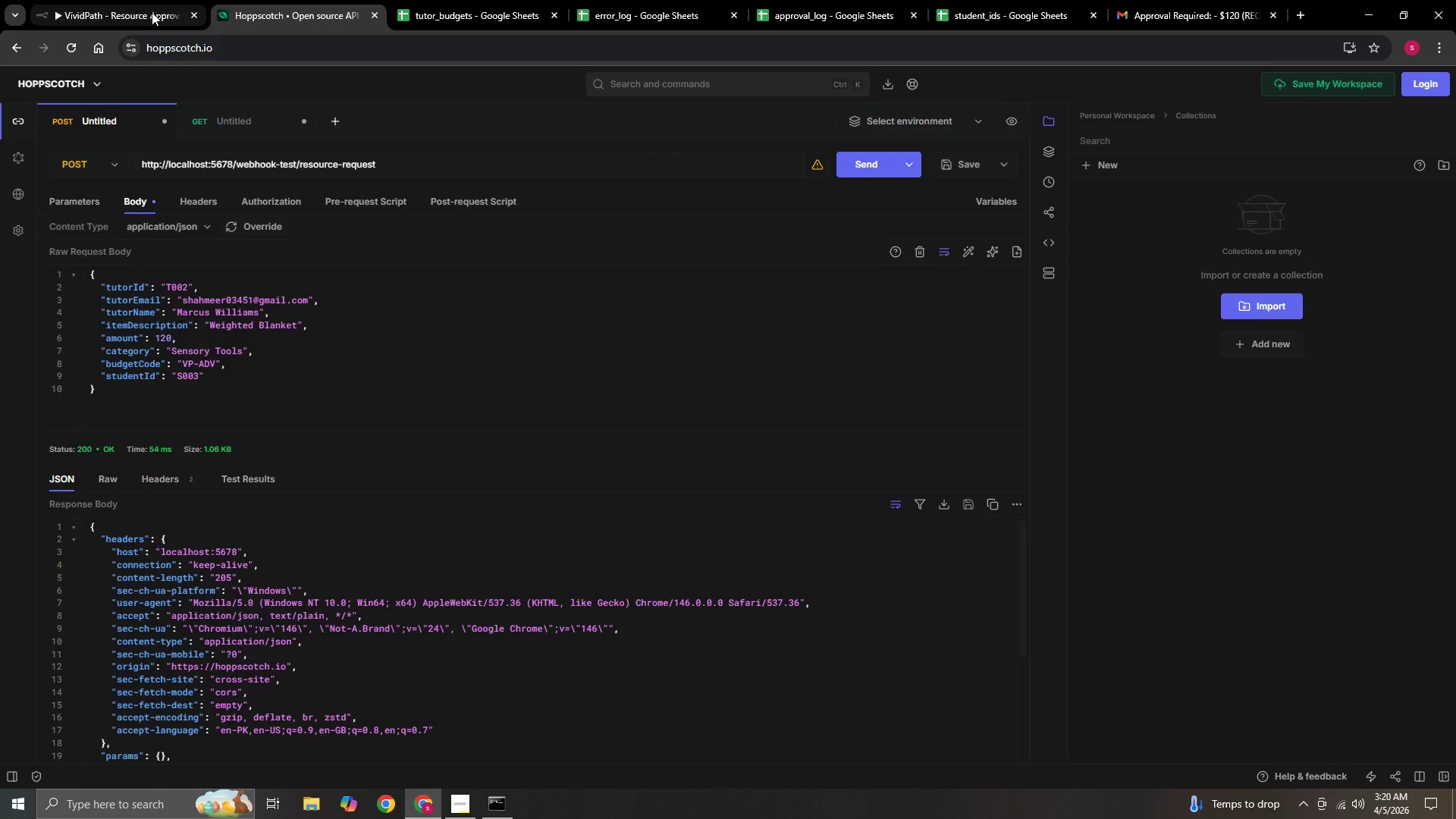 
left_click([151, 12])
 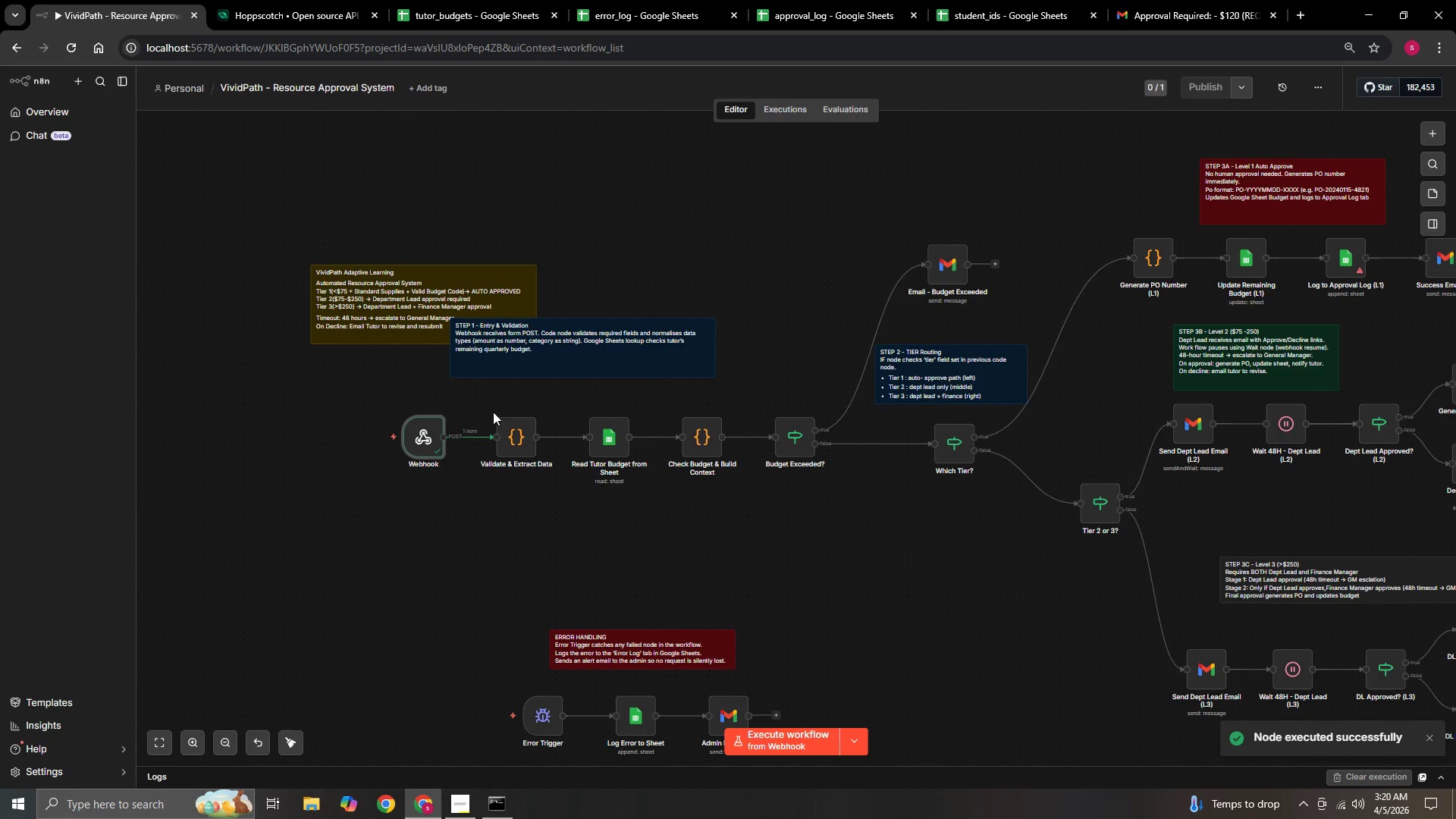 
left_click([502, 402])
 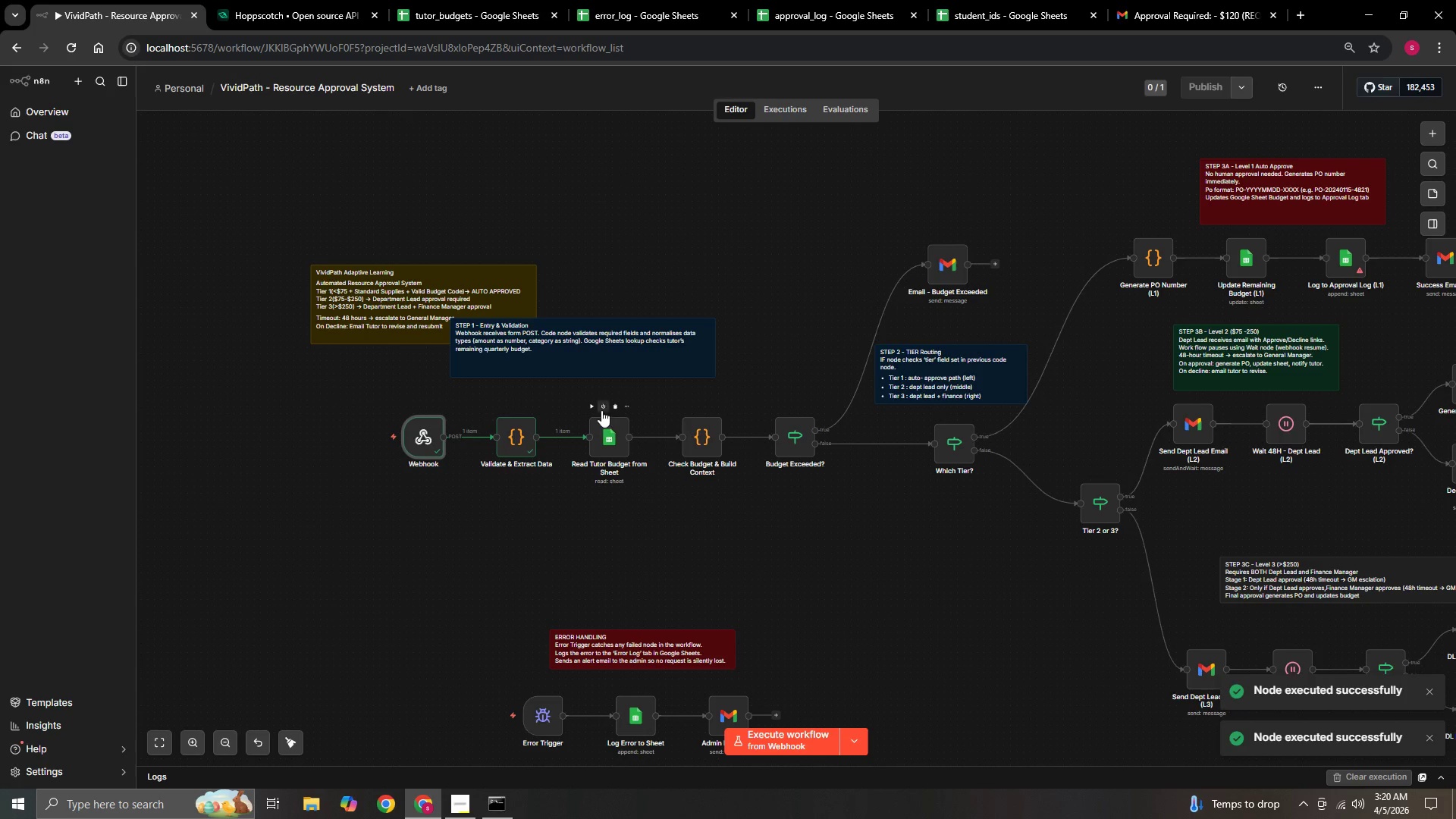 
left_click([590, 405])
 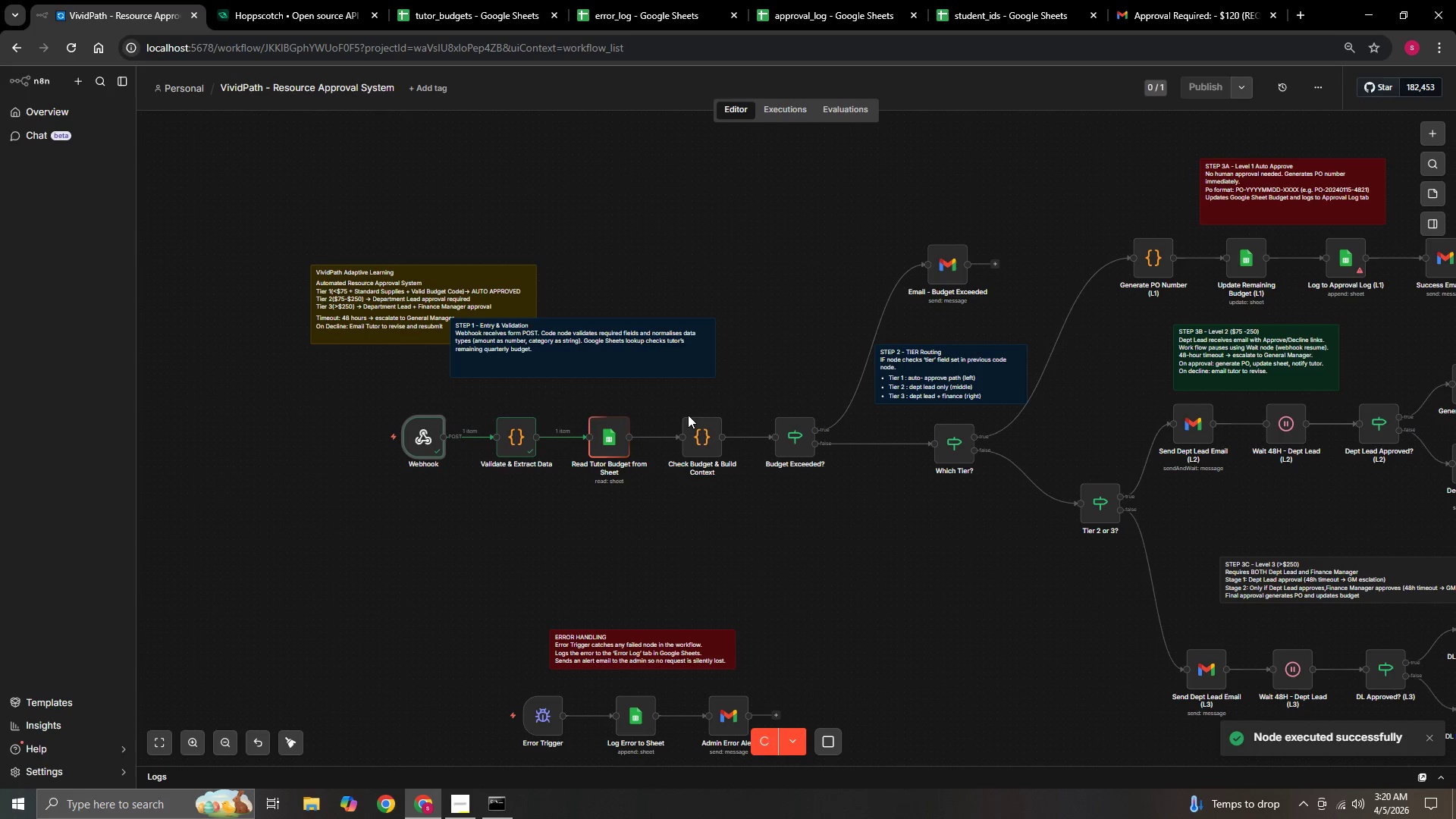 
hold_key(key=ControlLeft, duration=0.66)
left_click_drag(start_coordinate=[757, 535], to_coordinate=[669, 542])
 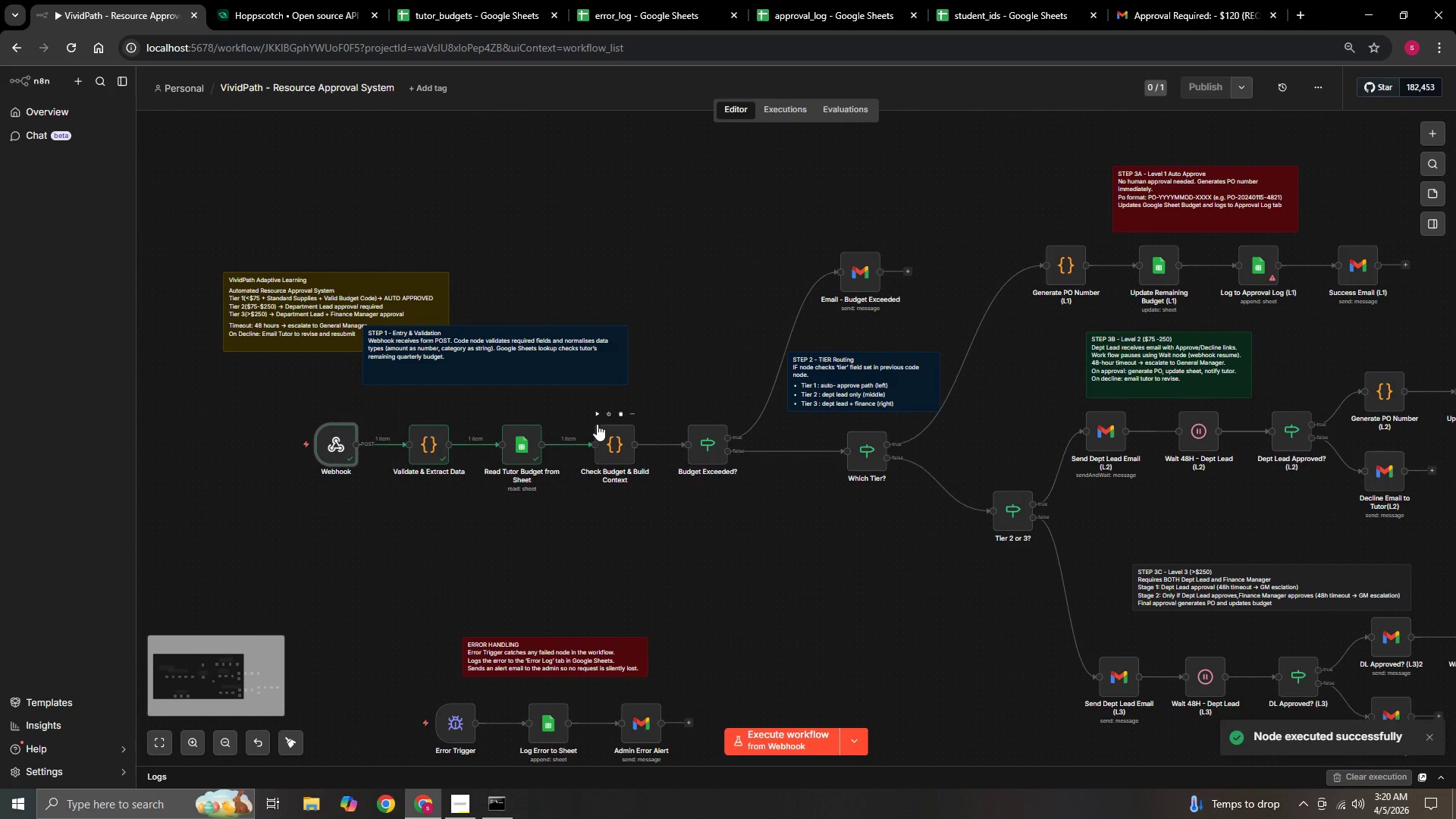 
left_click([597, 417])
 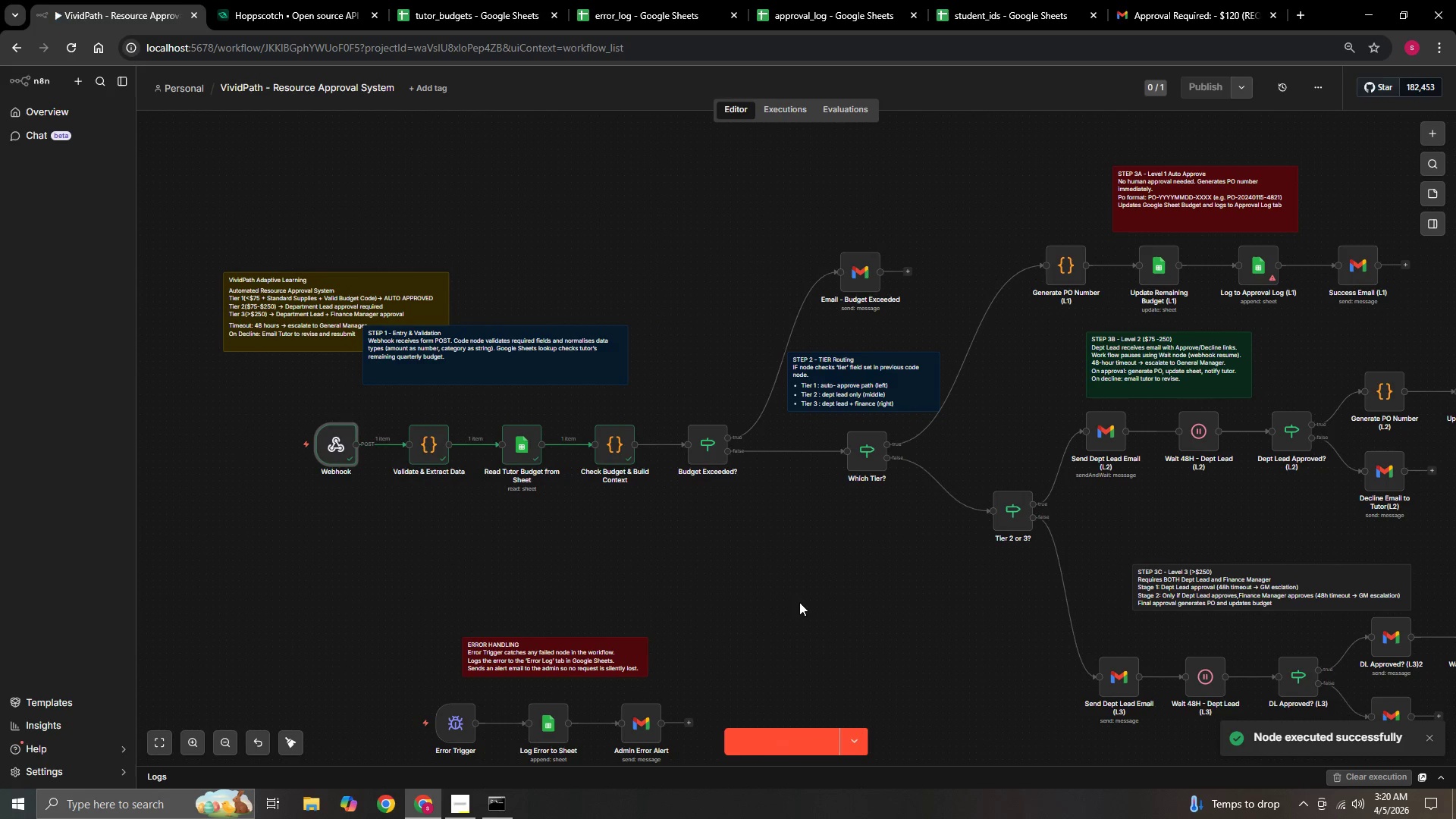 
hold_key(key=ControlLeft, duration=0.5)
left_click_drag(start_coordinate=[814, 601], to_coordinate=[694, 584])
 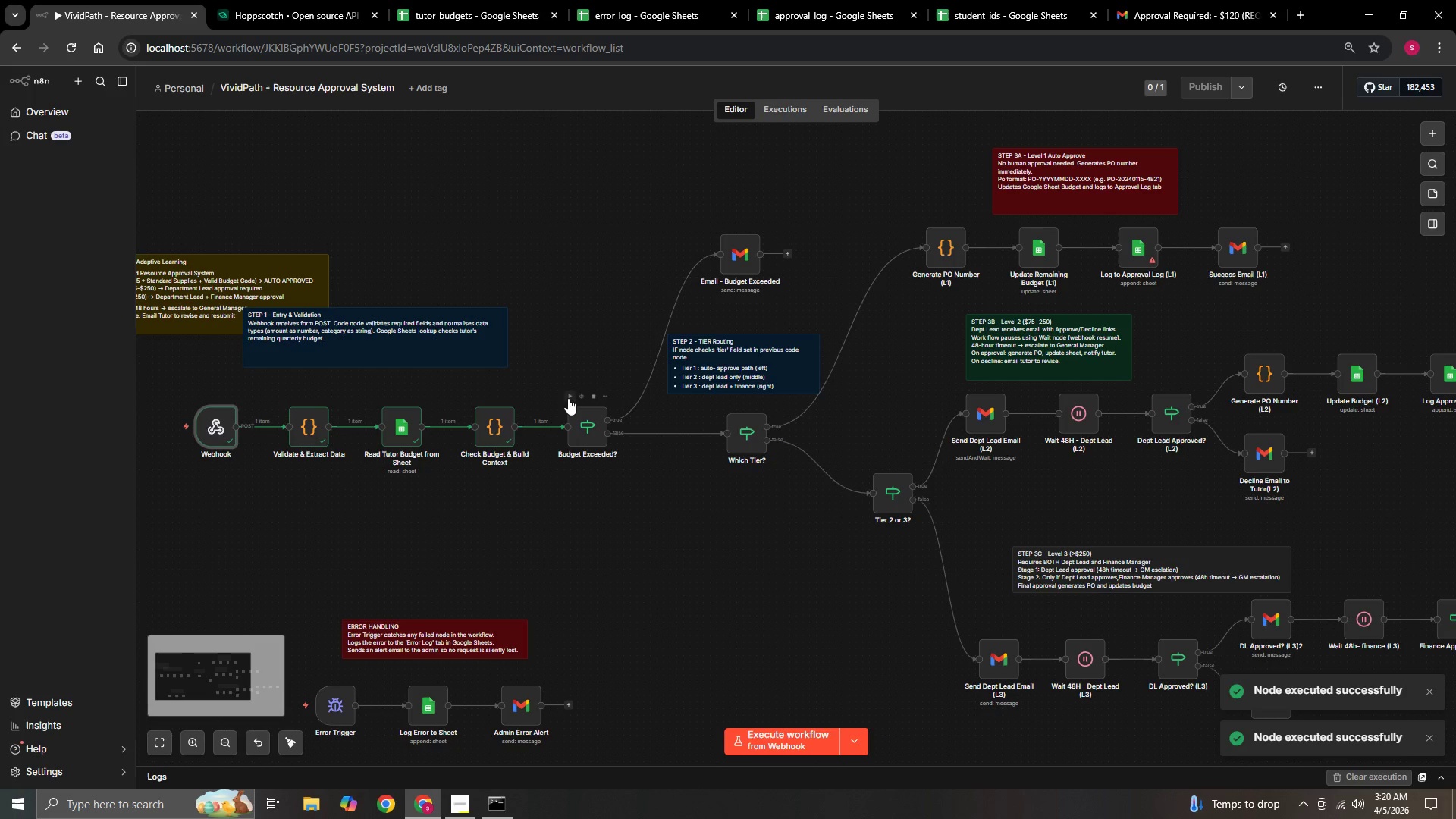 
left_click([568, 398])
 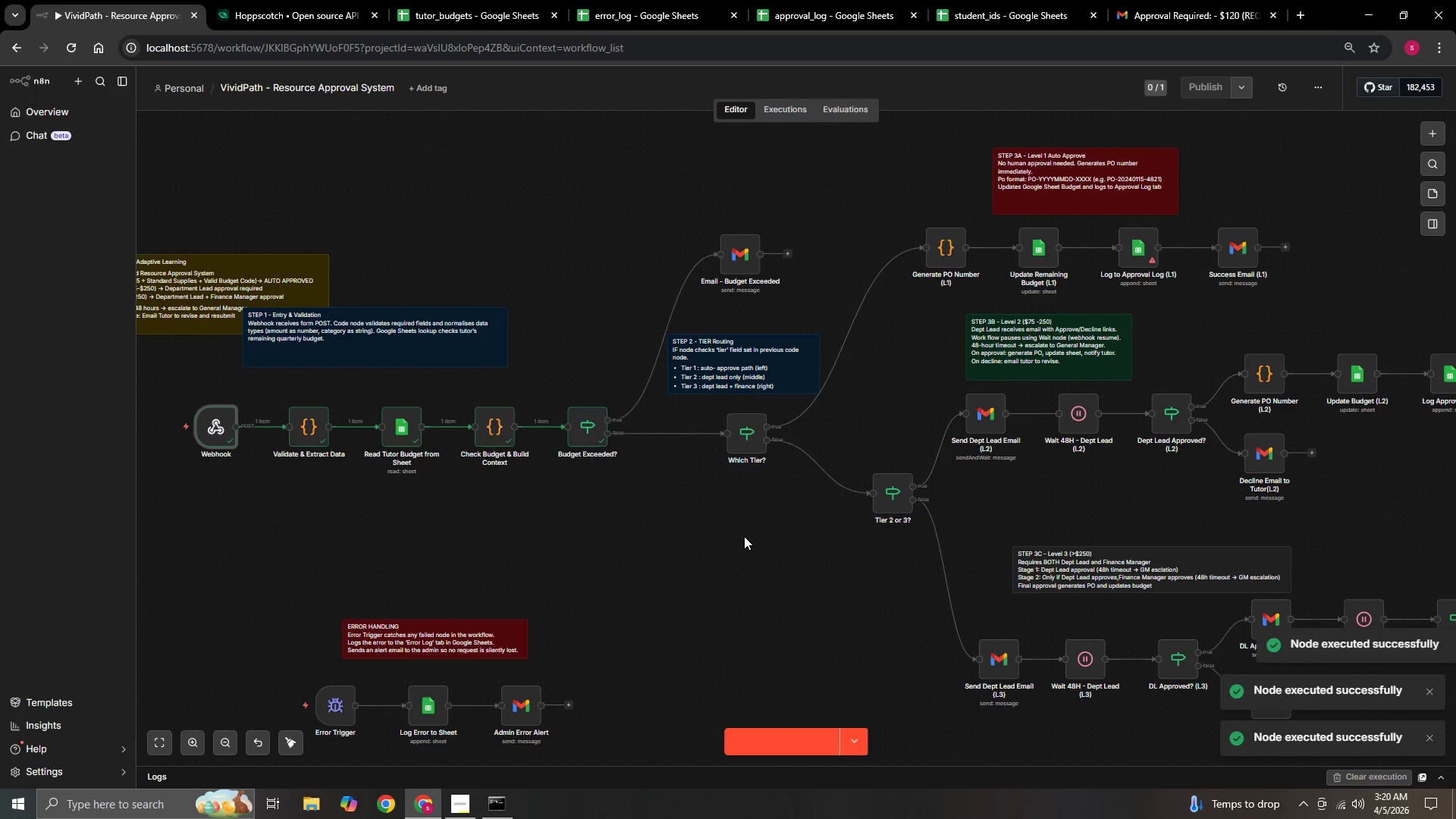 
hold_key(key=ControlLeft, duration=0.56)
left_click_drag(start_coordinate=[744, 536], to_coordinate=[664, 536])
 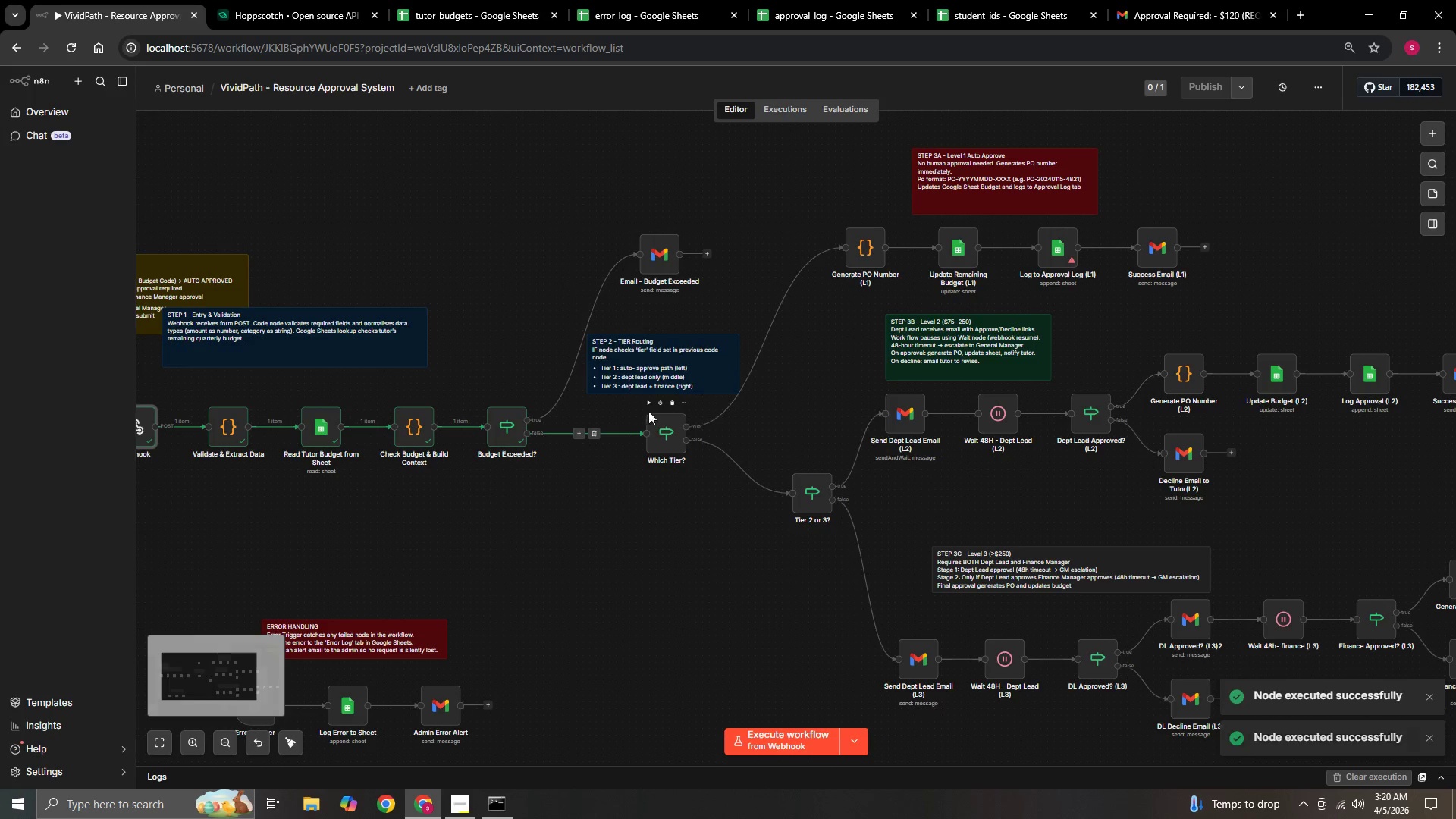 
left_click([647, 407])
 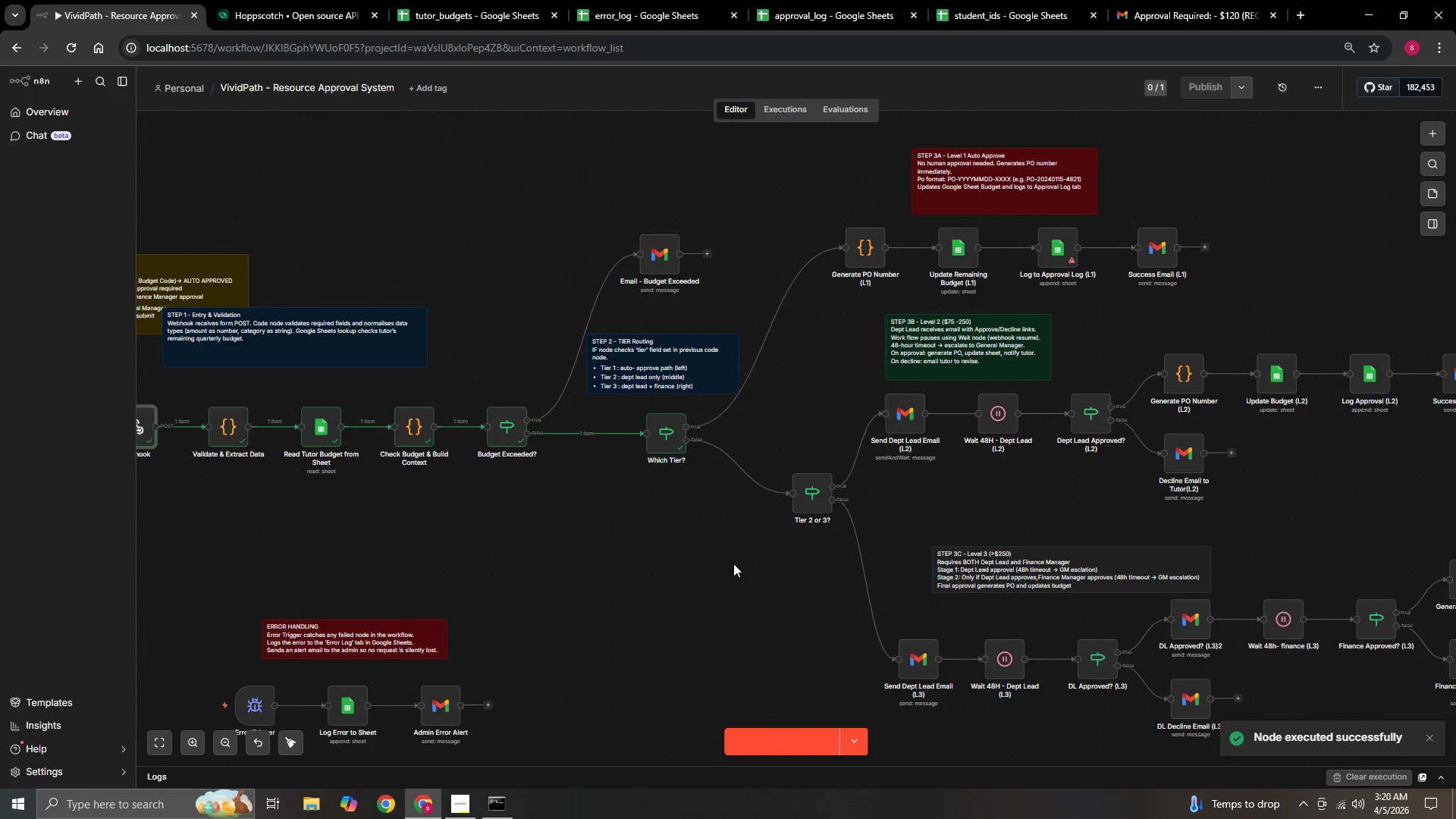 
hold_key(key=ControlLeft, duration=0.61)
left_click_drag(start_coordinate=[763, 600], to_coordinate=[684, 552])
 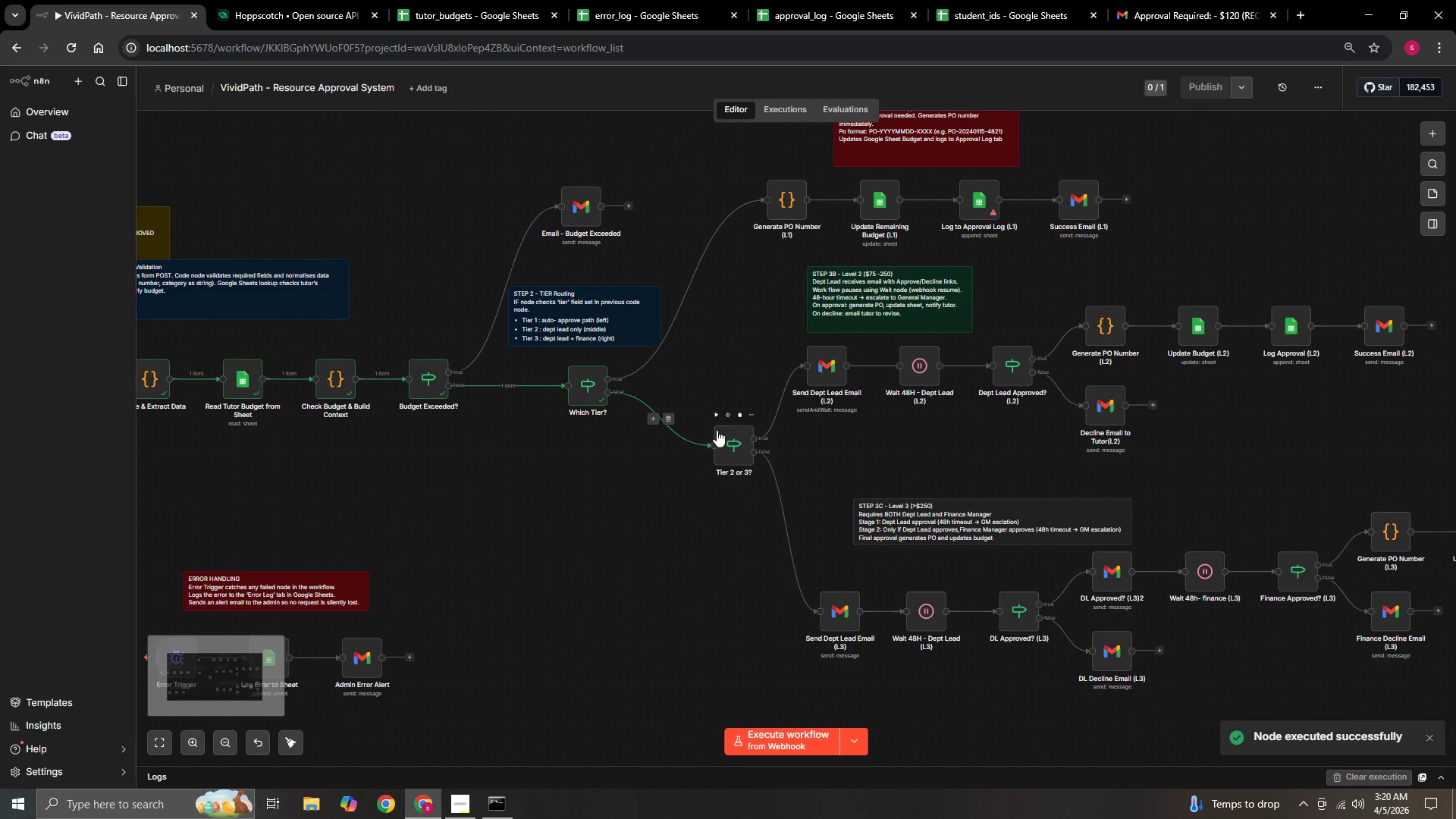 
left_click([717, 420])
 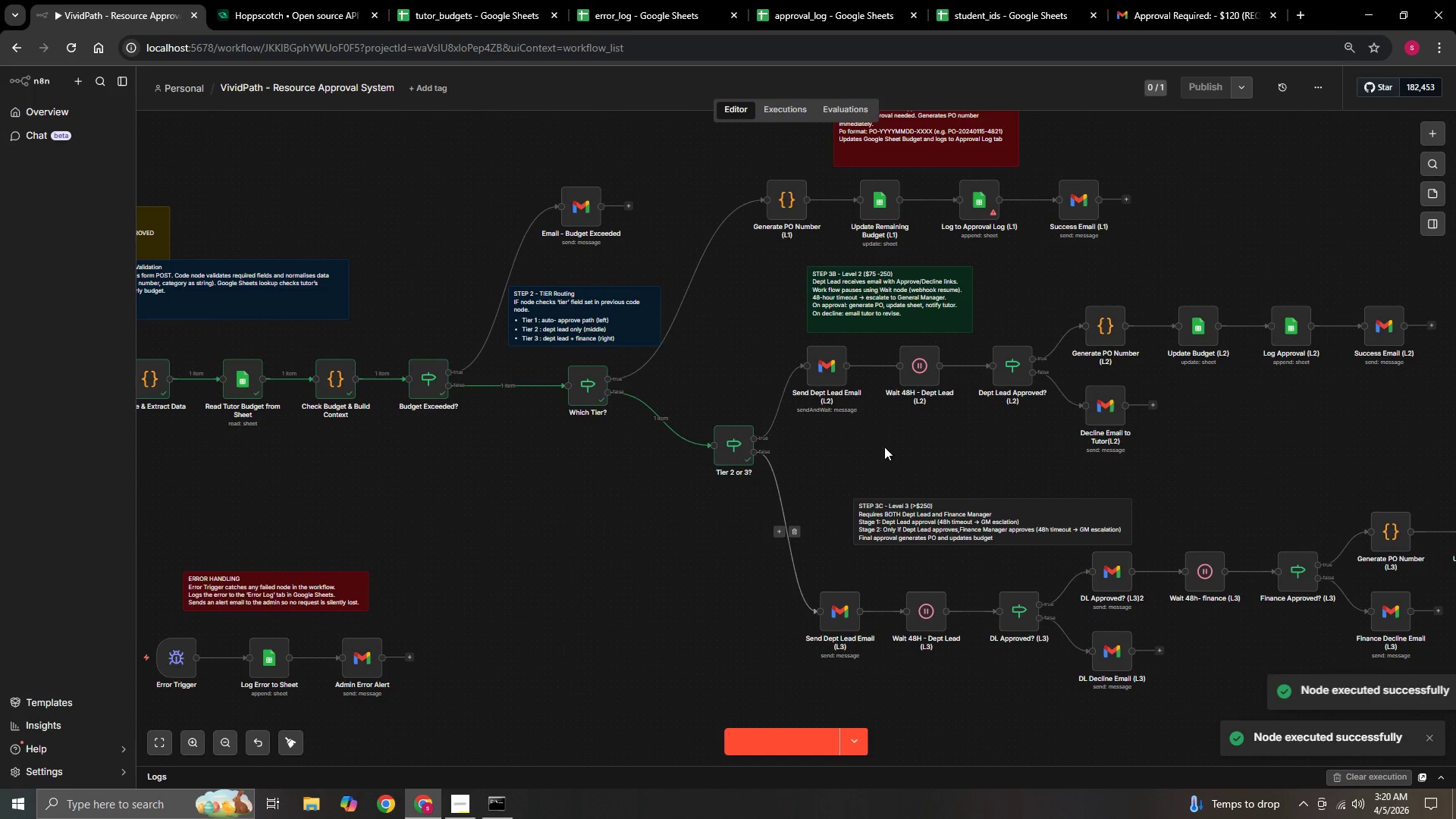 
hold_key(key=ControlLeft, duration=0.52)
left_click_drag(start_coordinate=[894, 446], to_coordinate=[783, 503])
 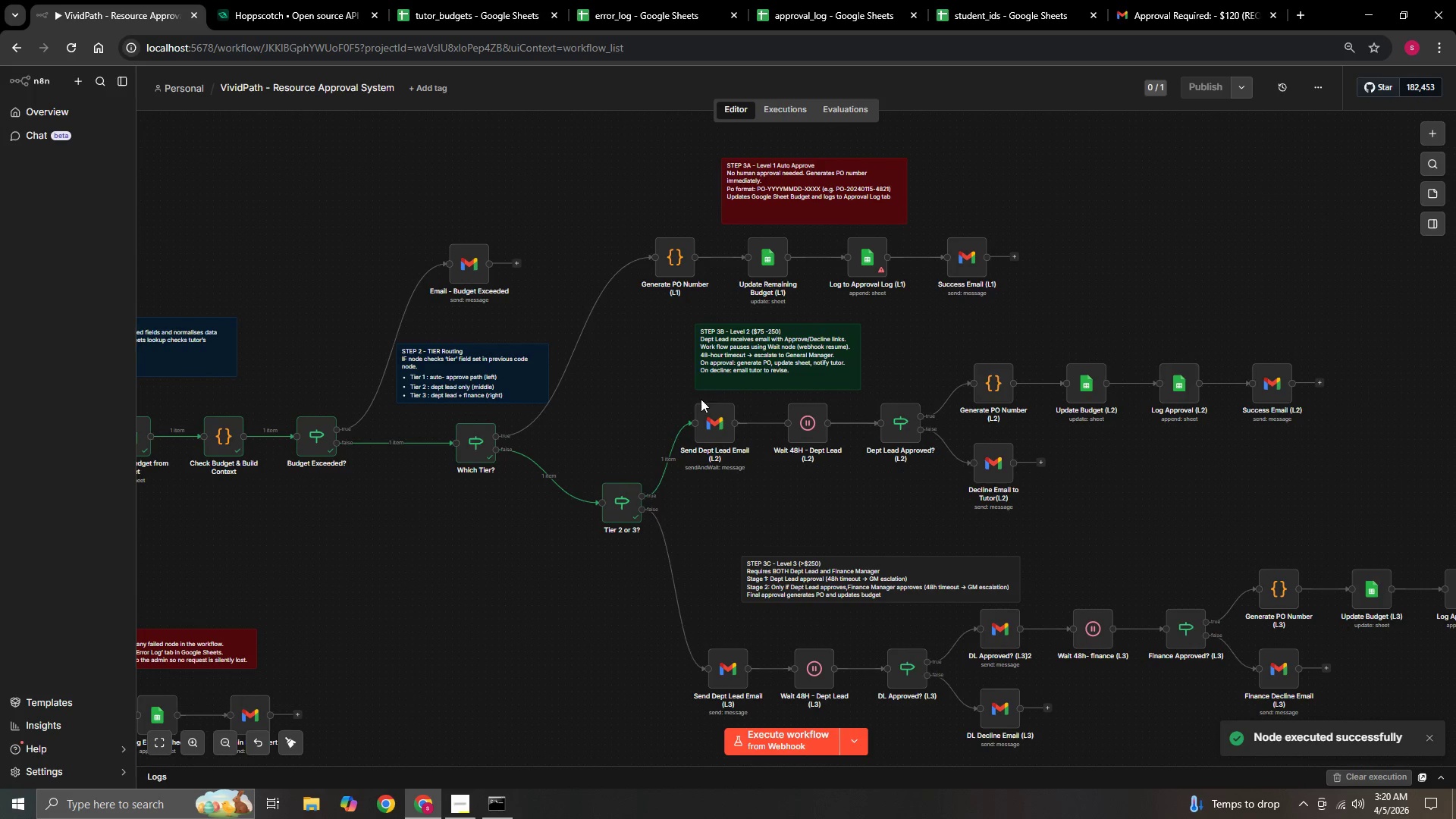 
left_click([698, 396])
 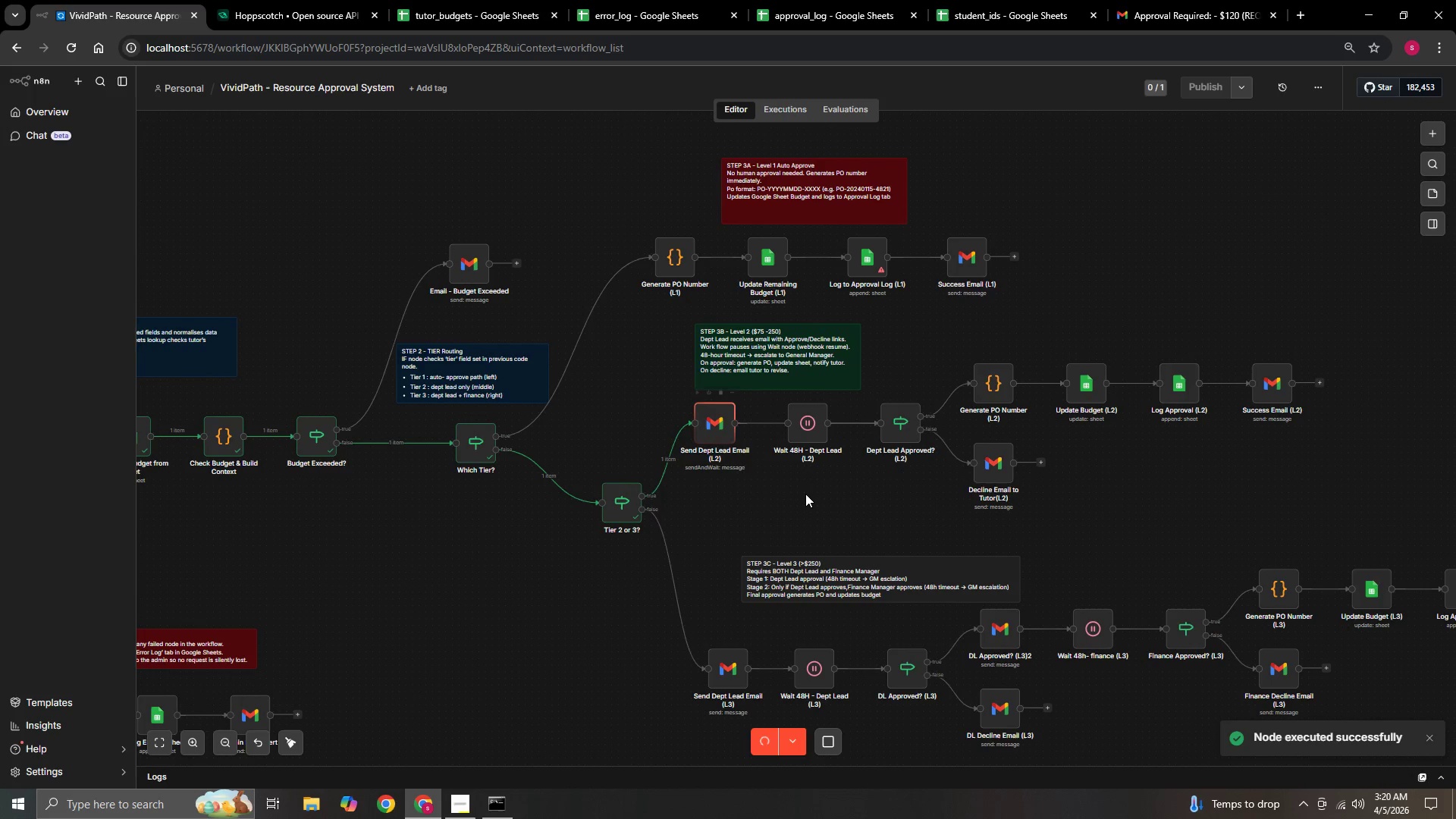 
hold_key(key=ControlLeft, duration=0.62)
left_click_drag(start_coordinate=[834, 498], to_coordinate=[729, 519])
 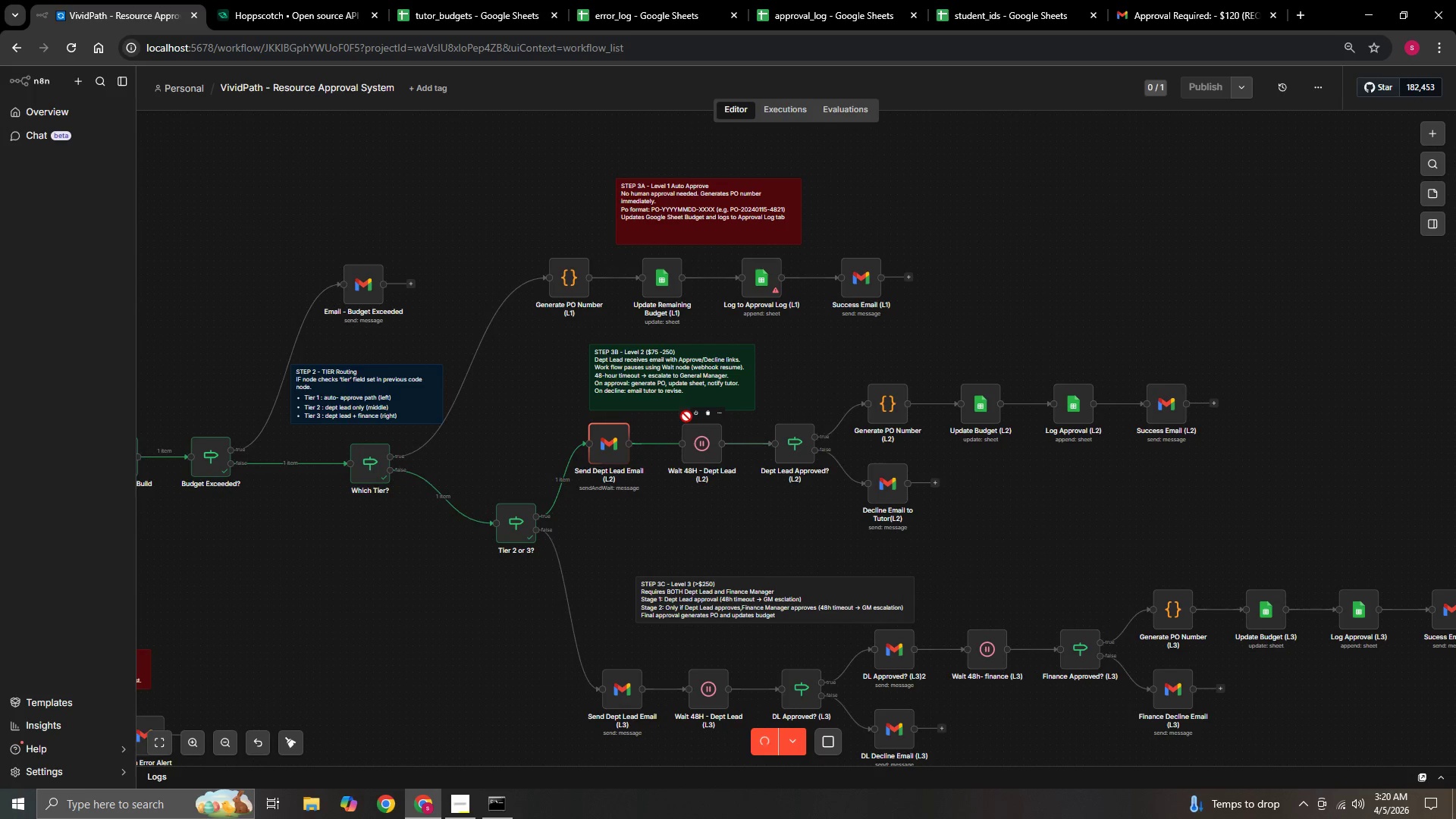 
left_click([1179, 0])
 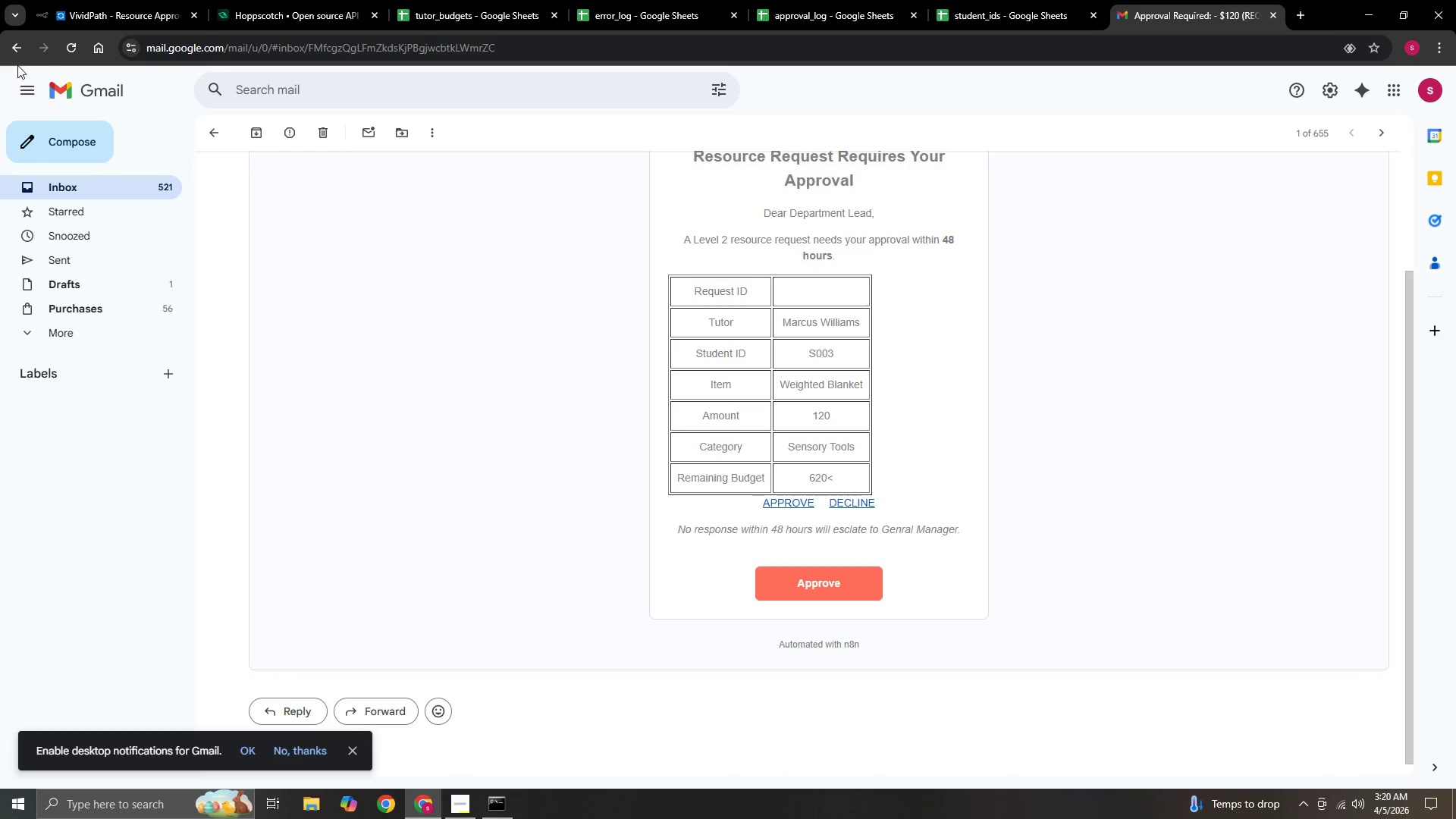 
left_click([24, 45])
 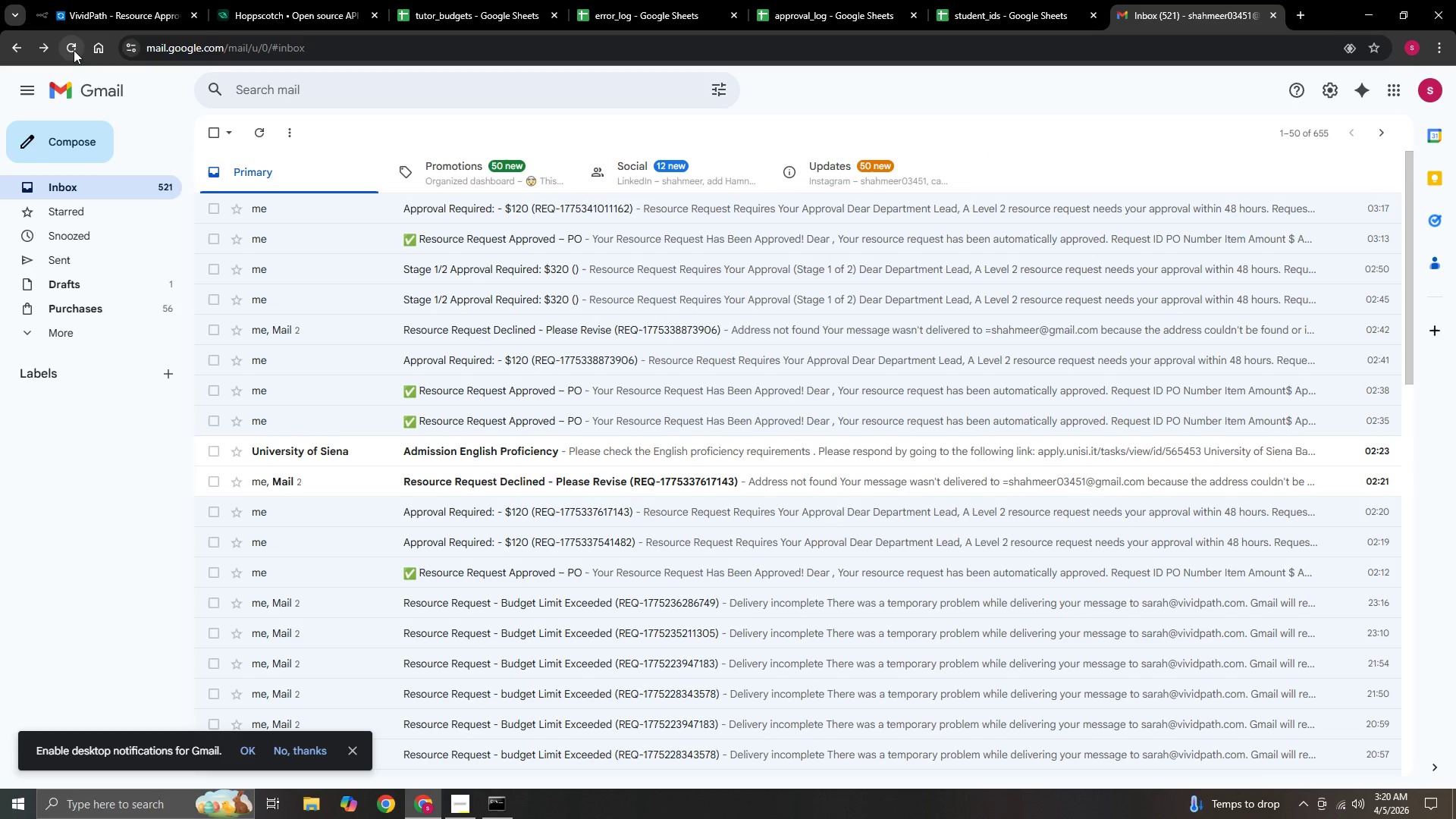 
left_click([74, 50])
 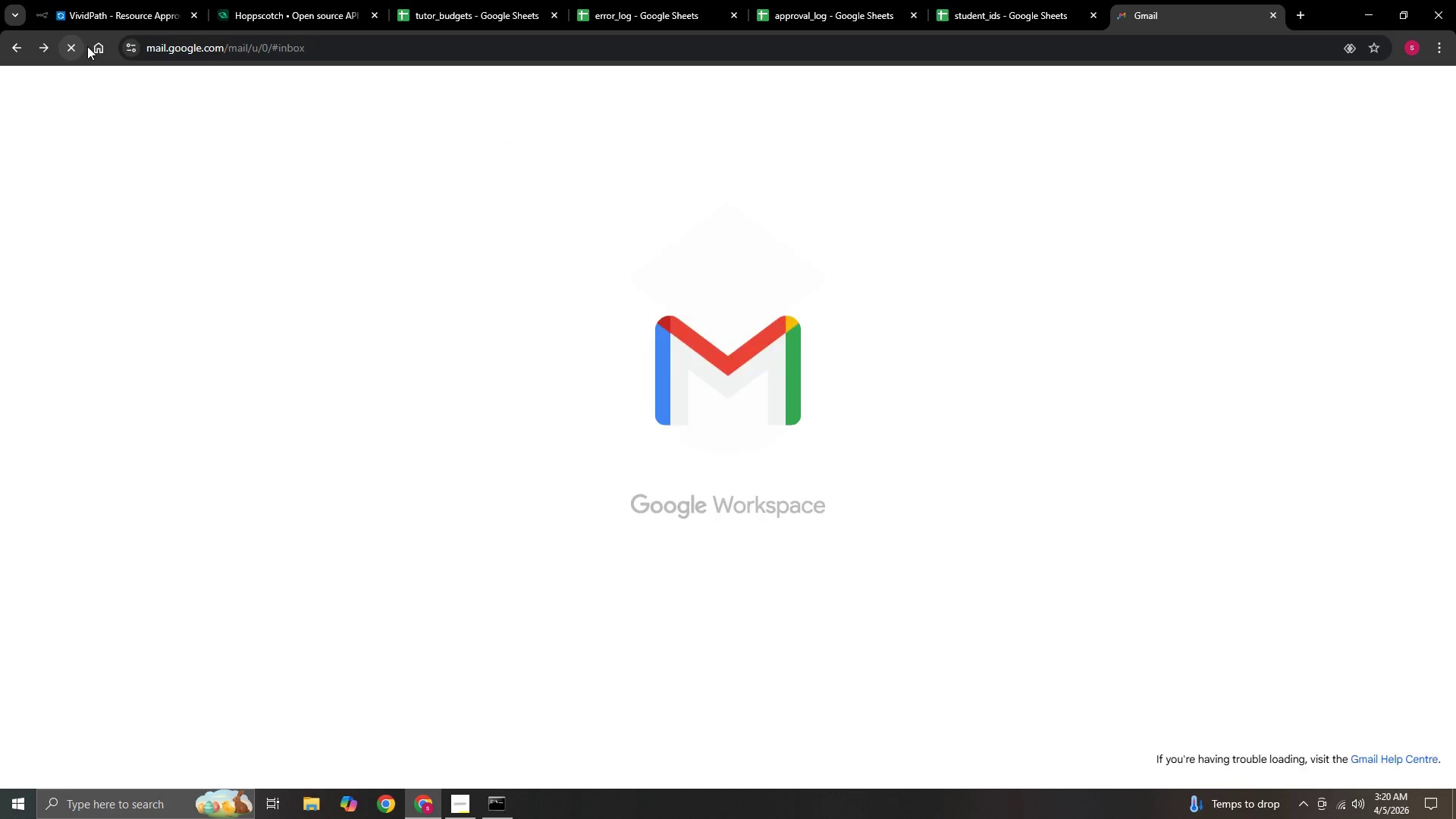 
left_click([146, 0])
 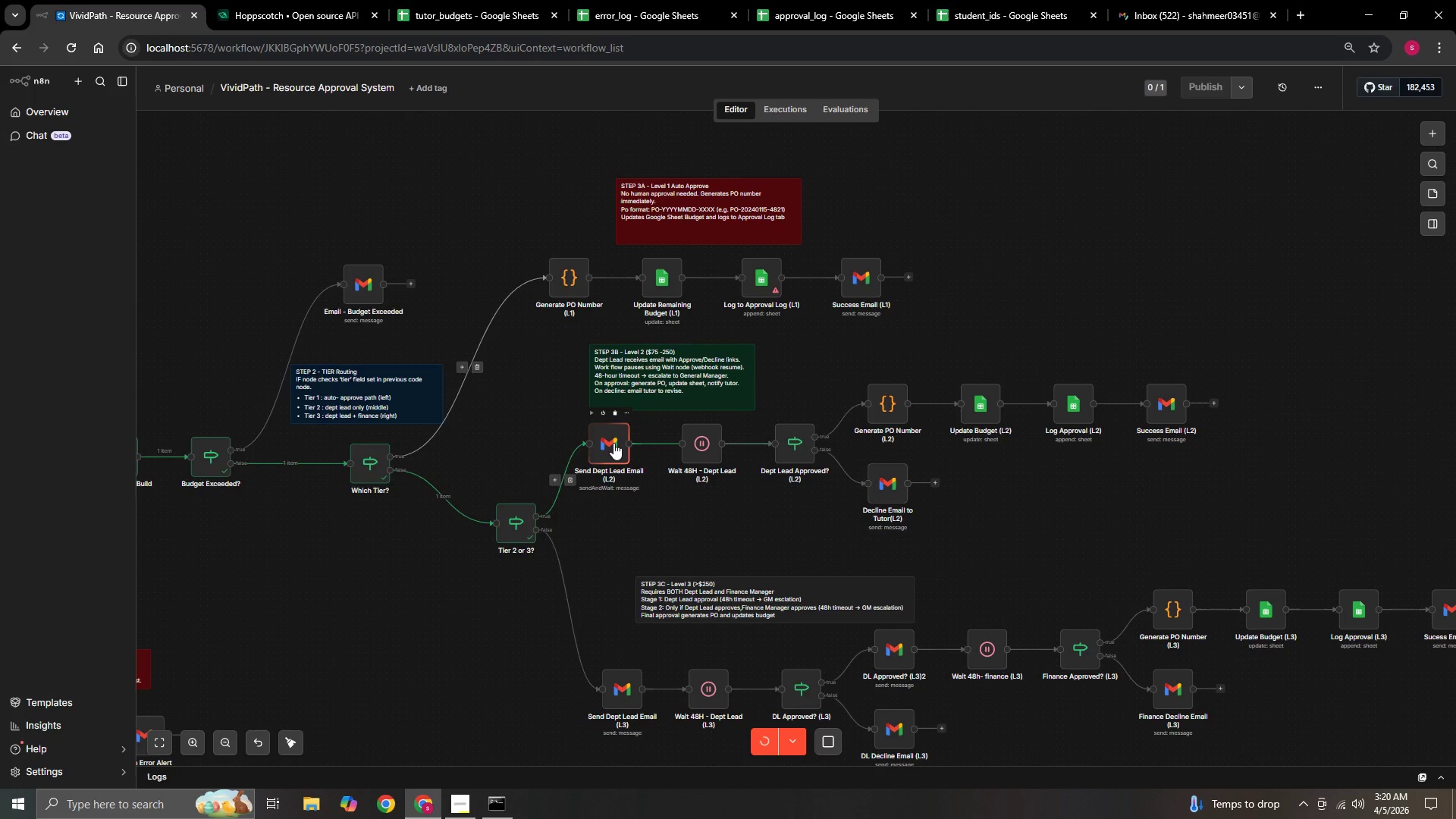 
double_click([622, 444])
 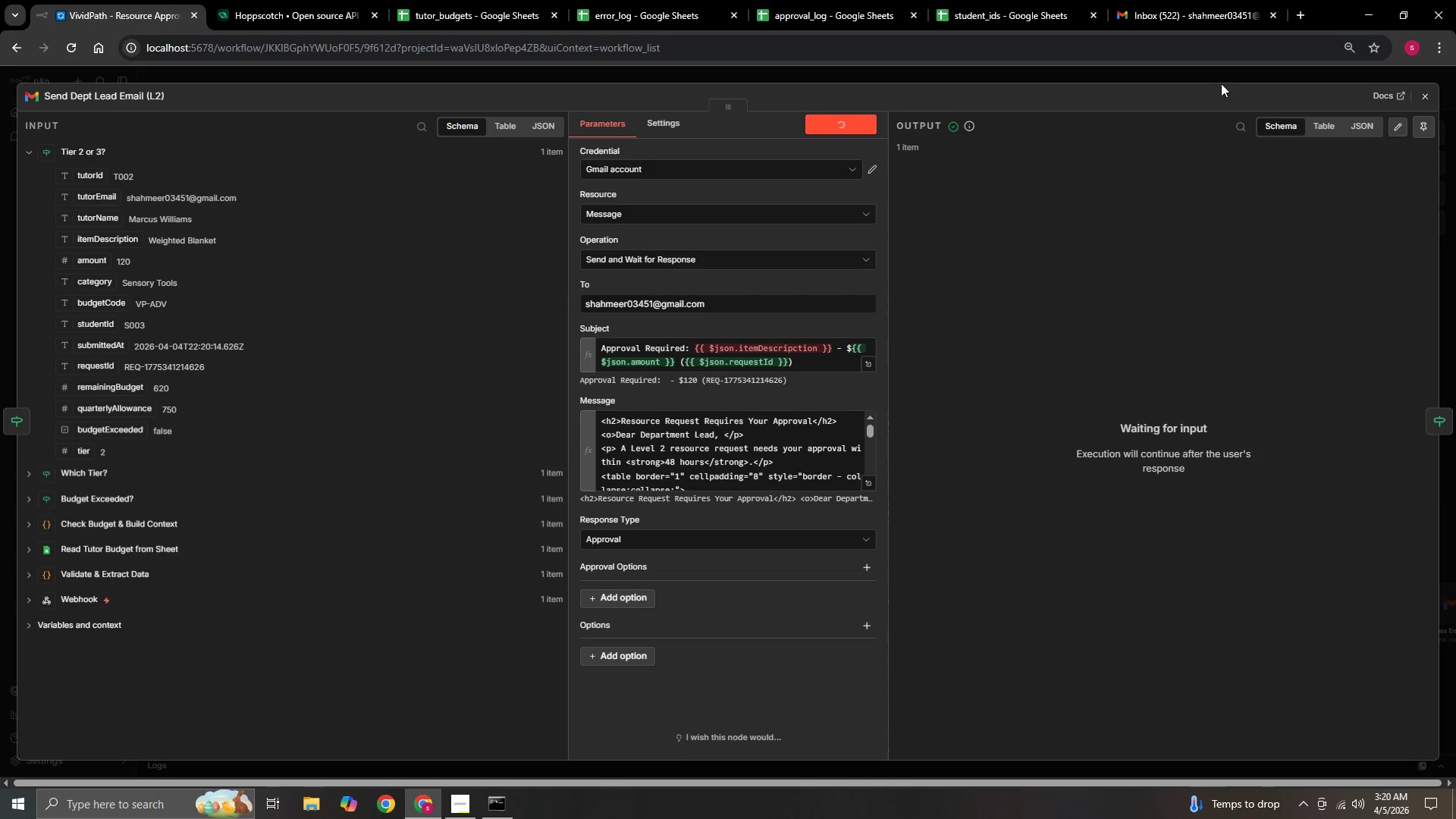 
left_click([1181, 7])
 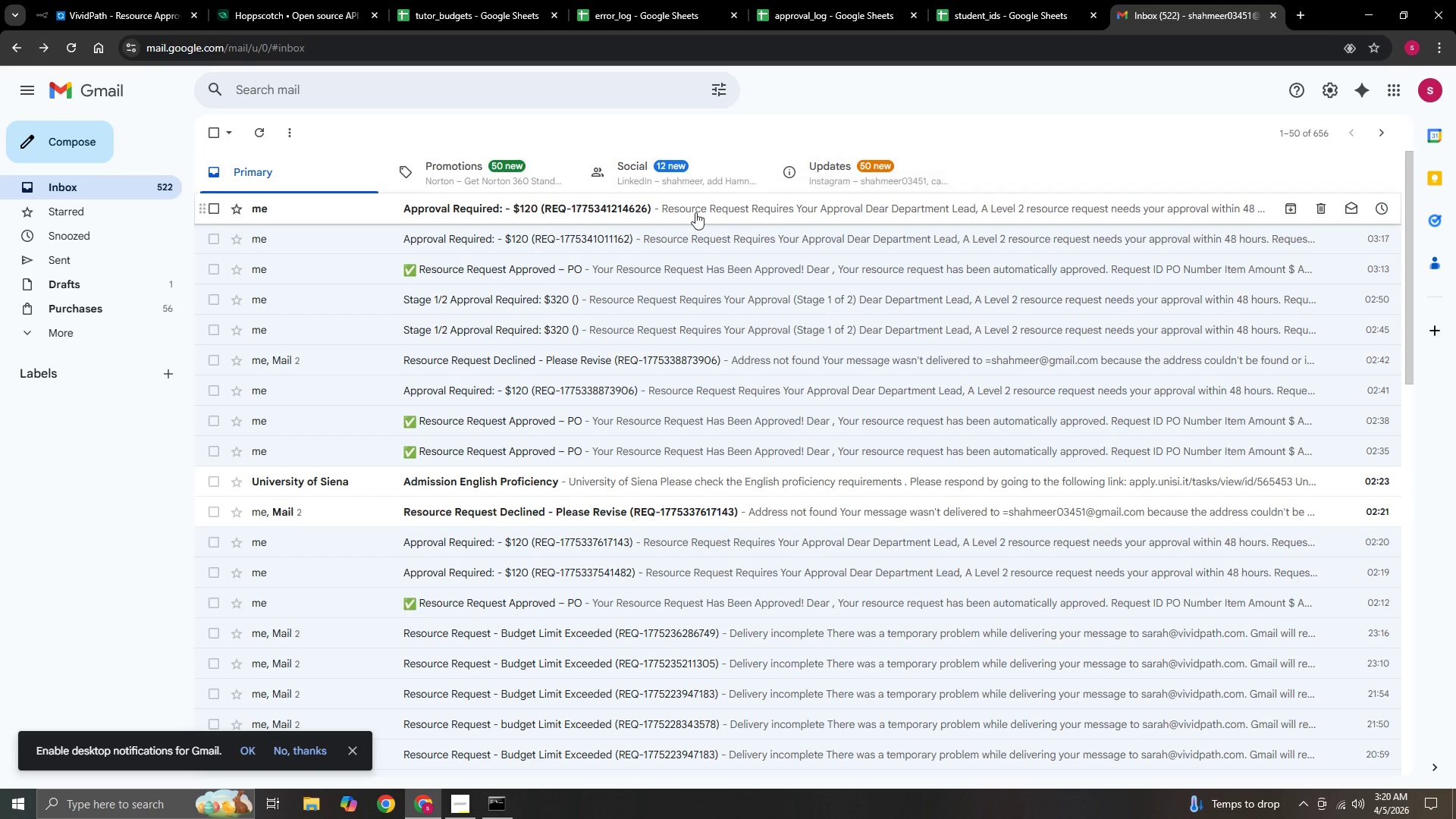 
left_click([633, 200])
 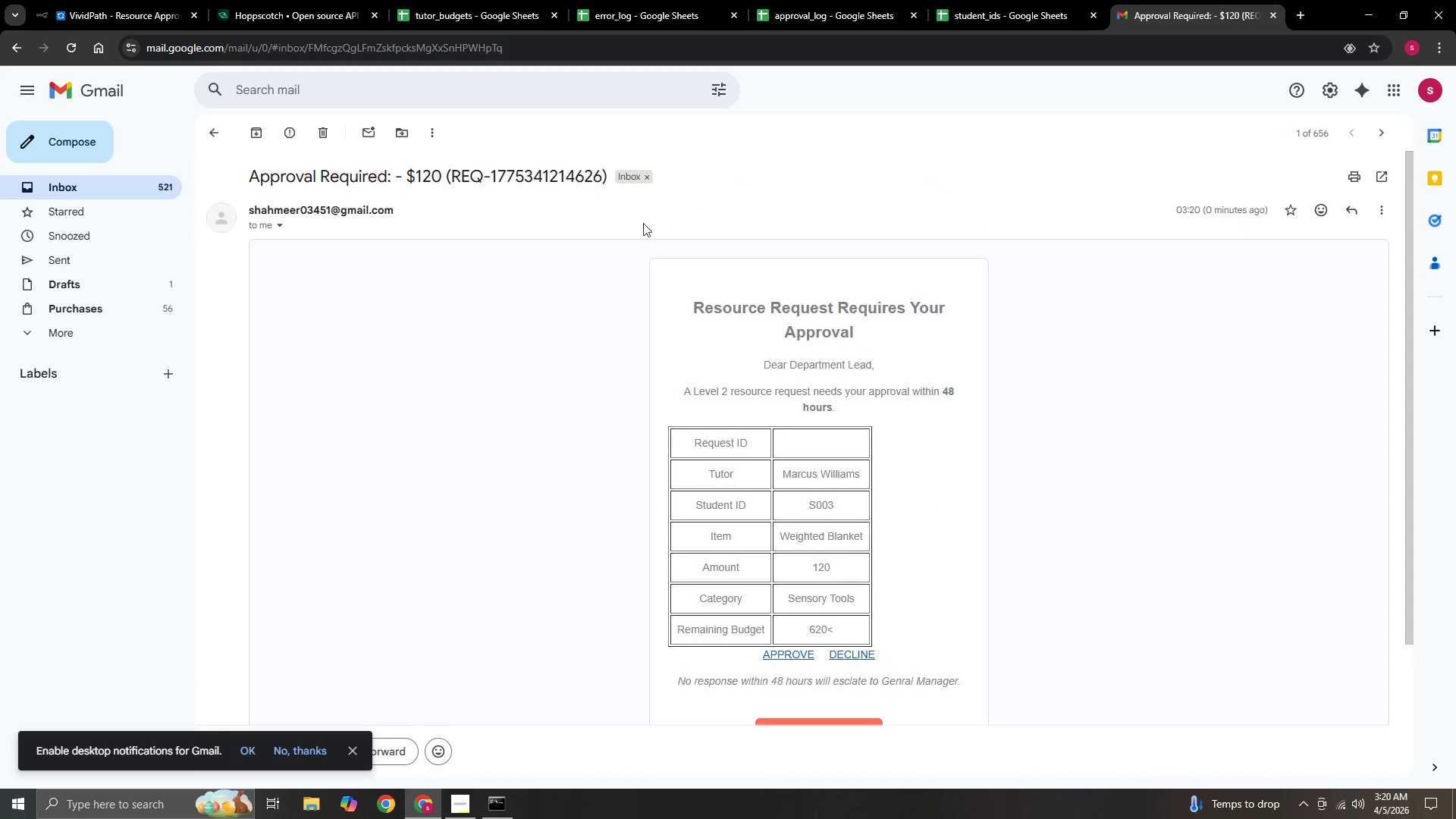 
scroll: coordinate [877, 506], scroll_direction: down, amount: 3.0
 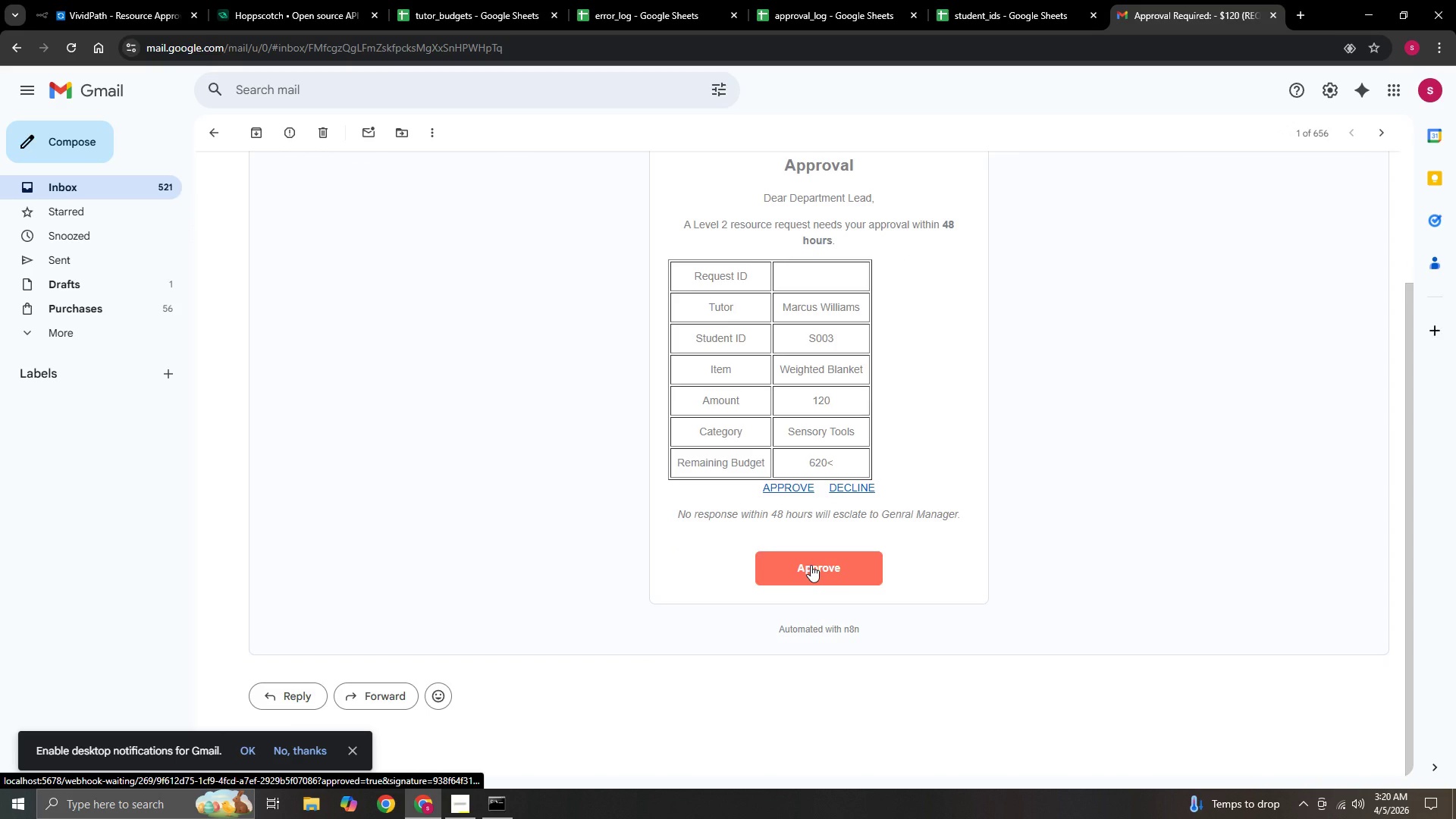 
left_click([811, 565])
 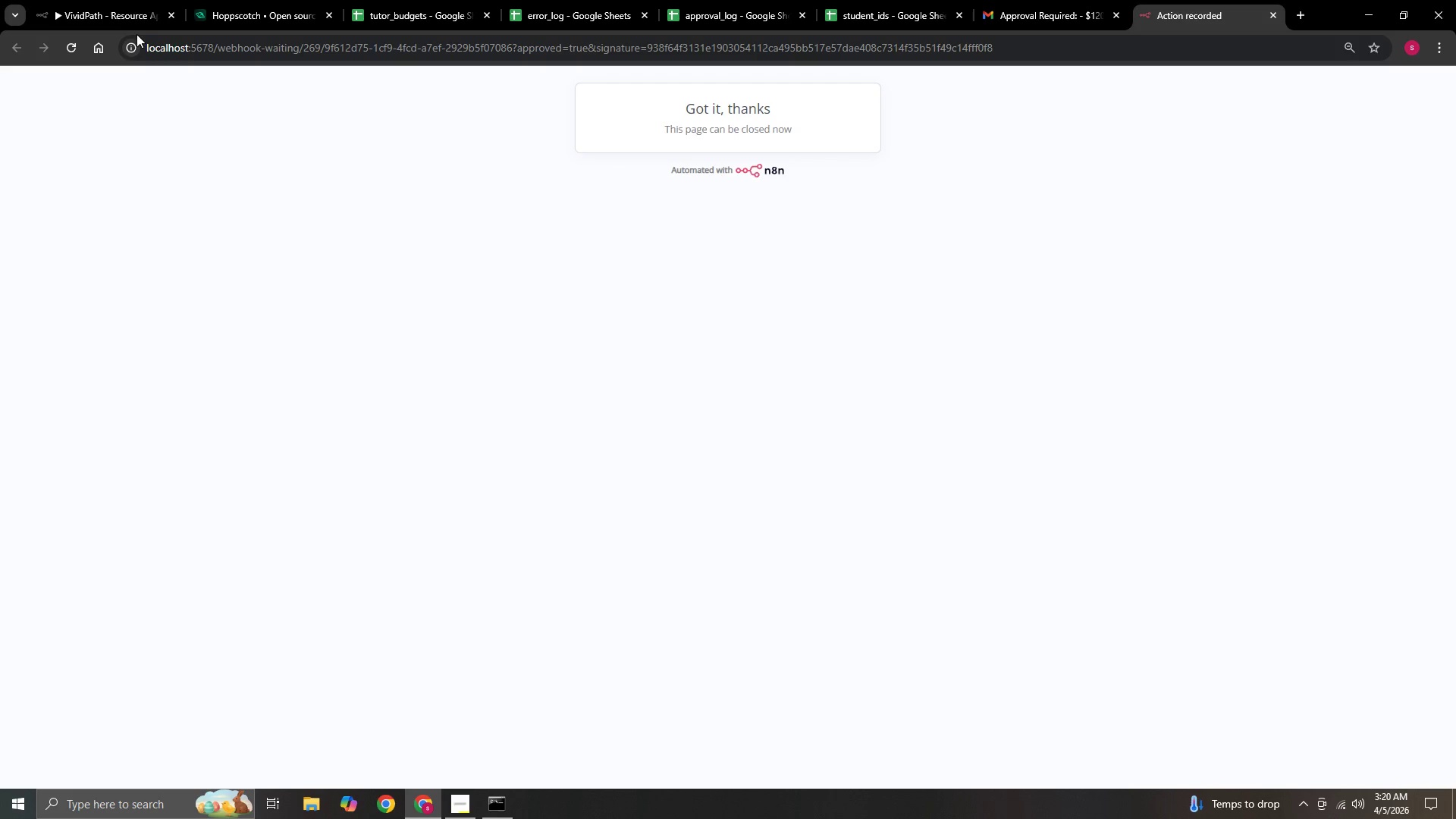 
left_click([128, 11])
 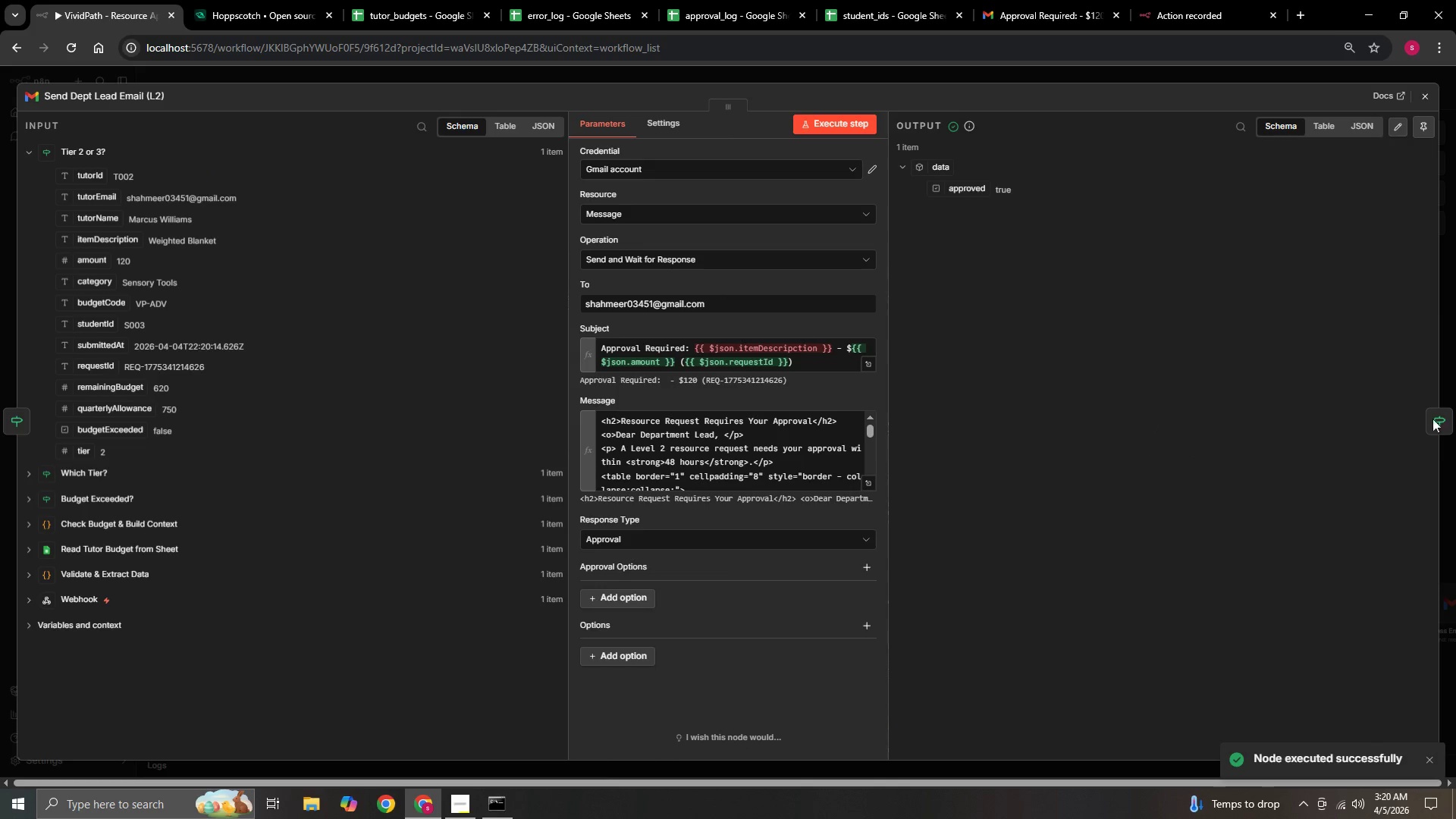 
left_click([1433, 422])
 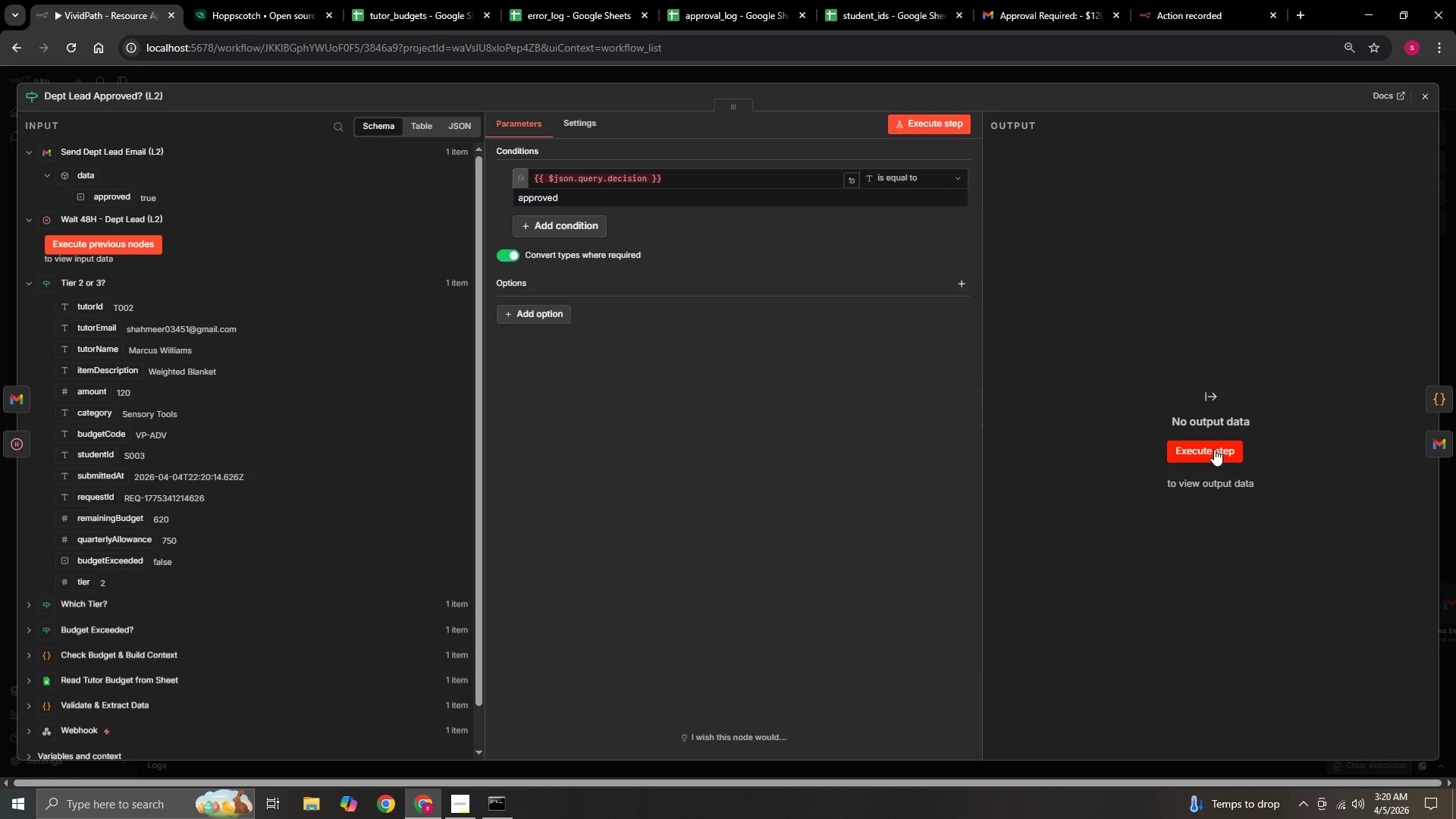 
left_click([946, 118])
 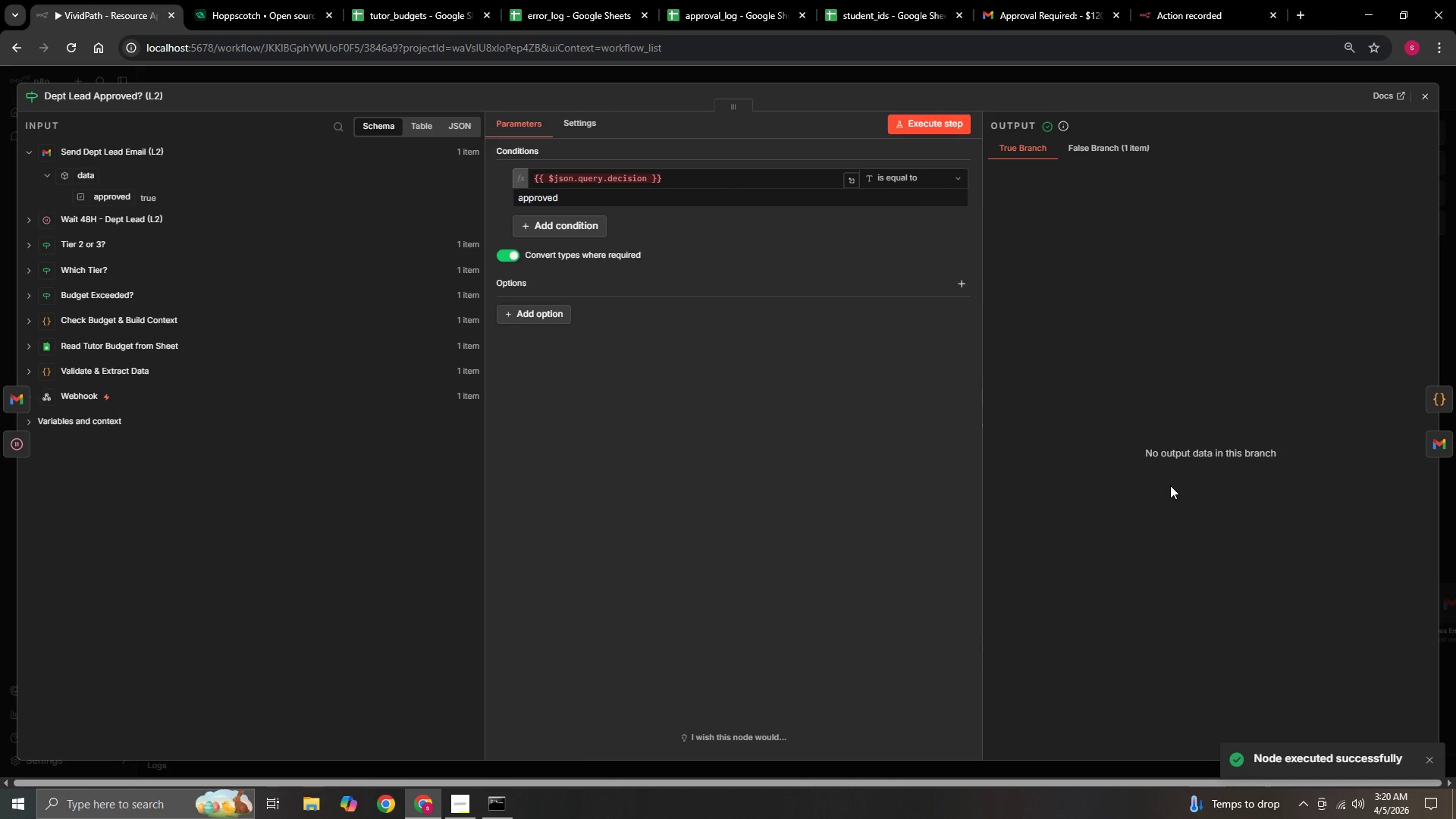 
mouse_move([1439, 395])
 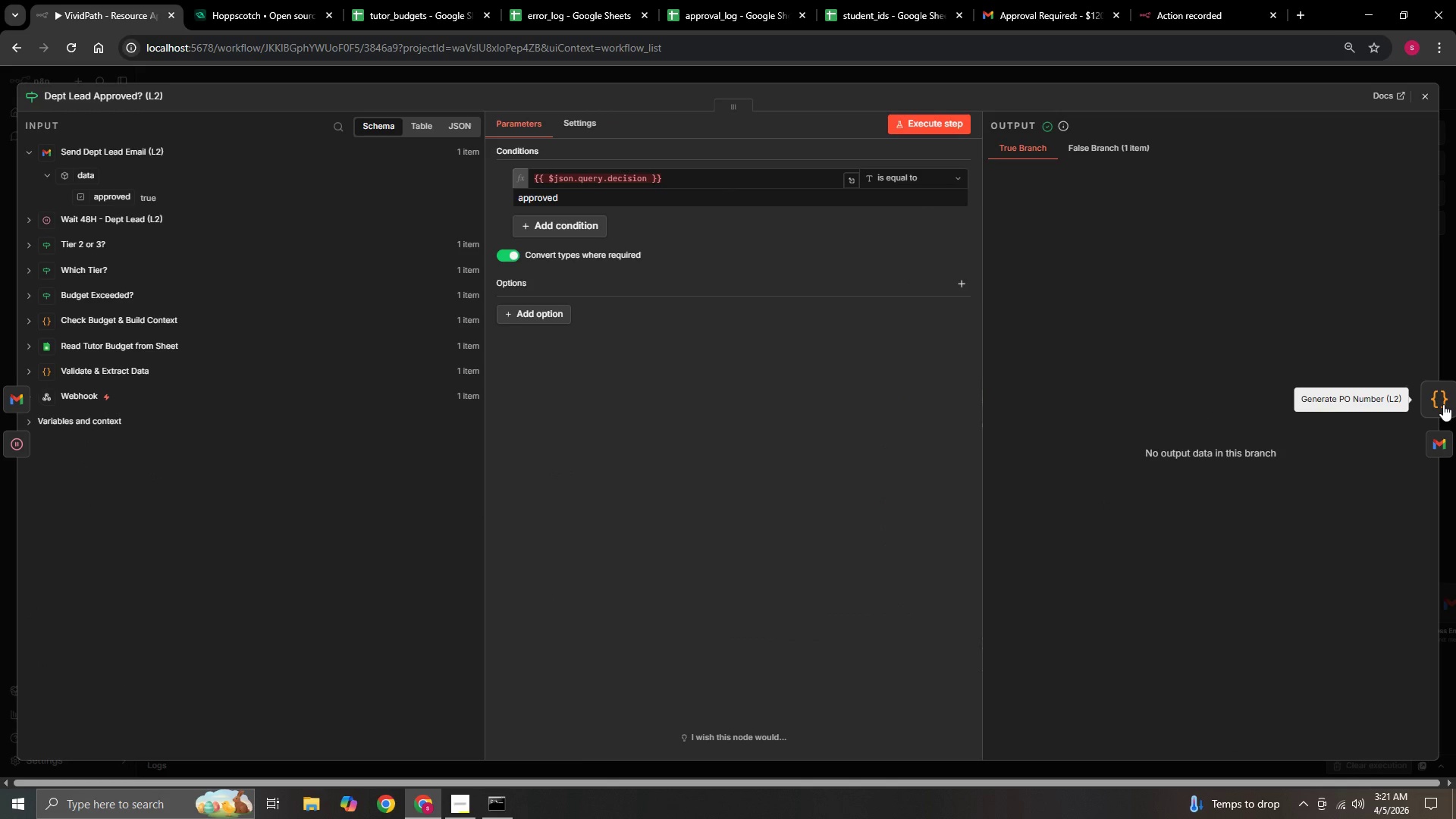 
left_click([1443, 404])
 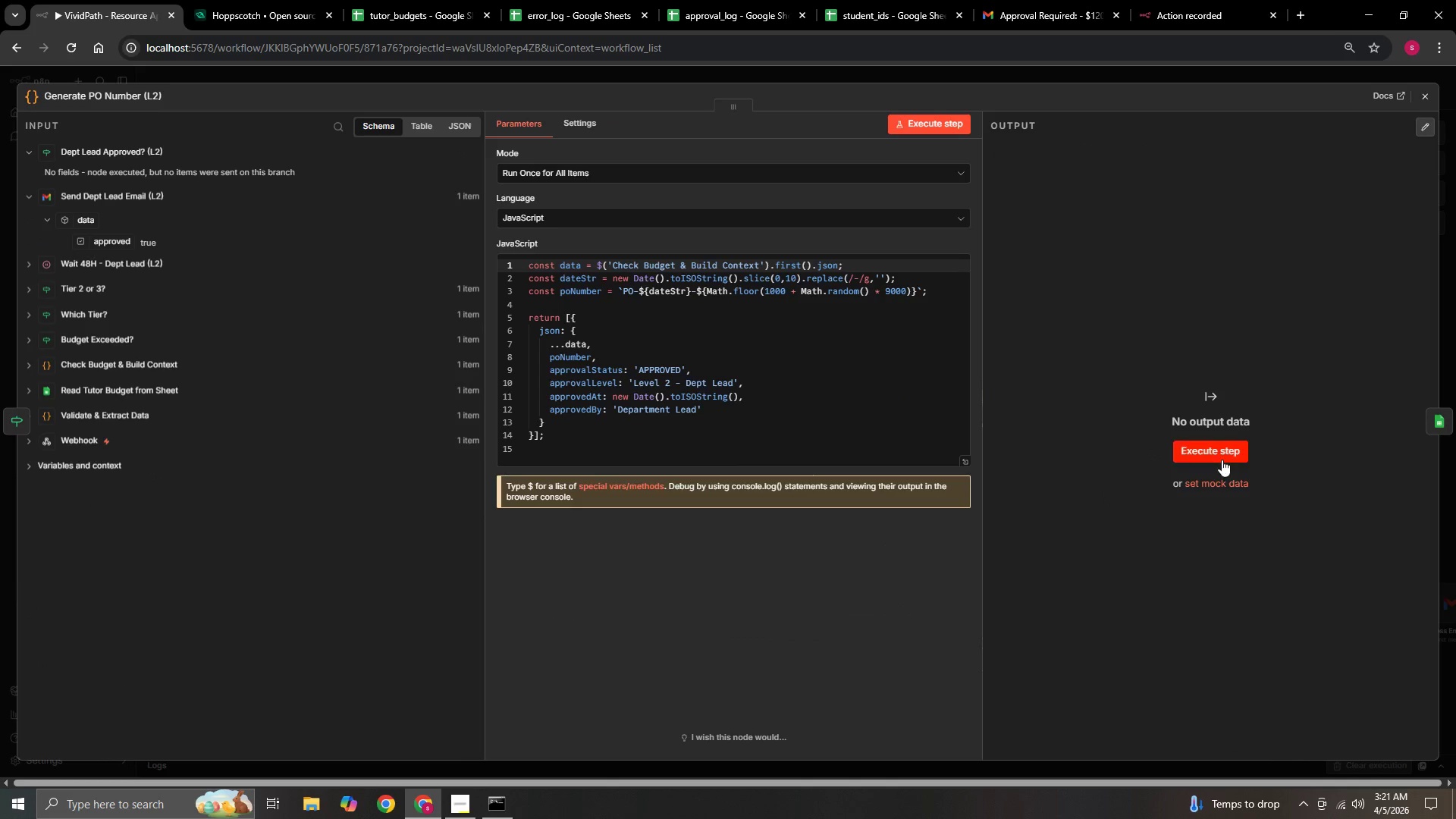 
left_click([1219, 460])
 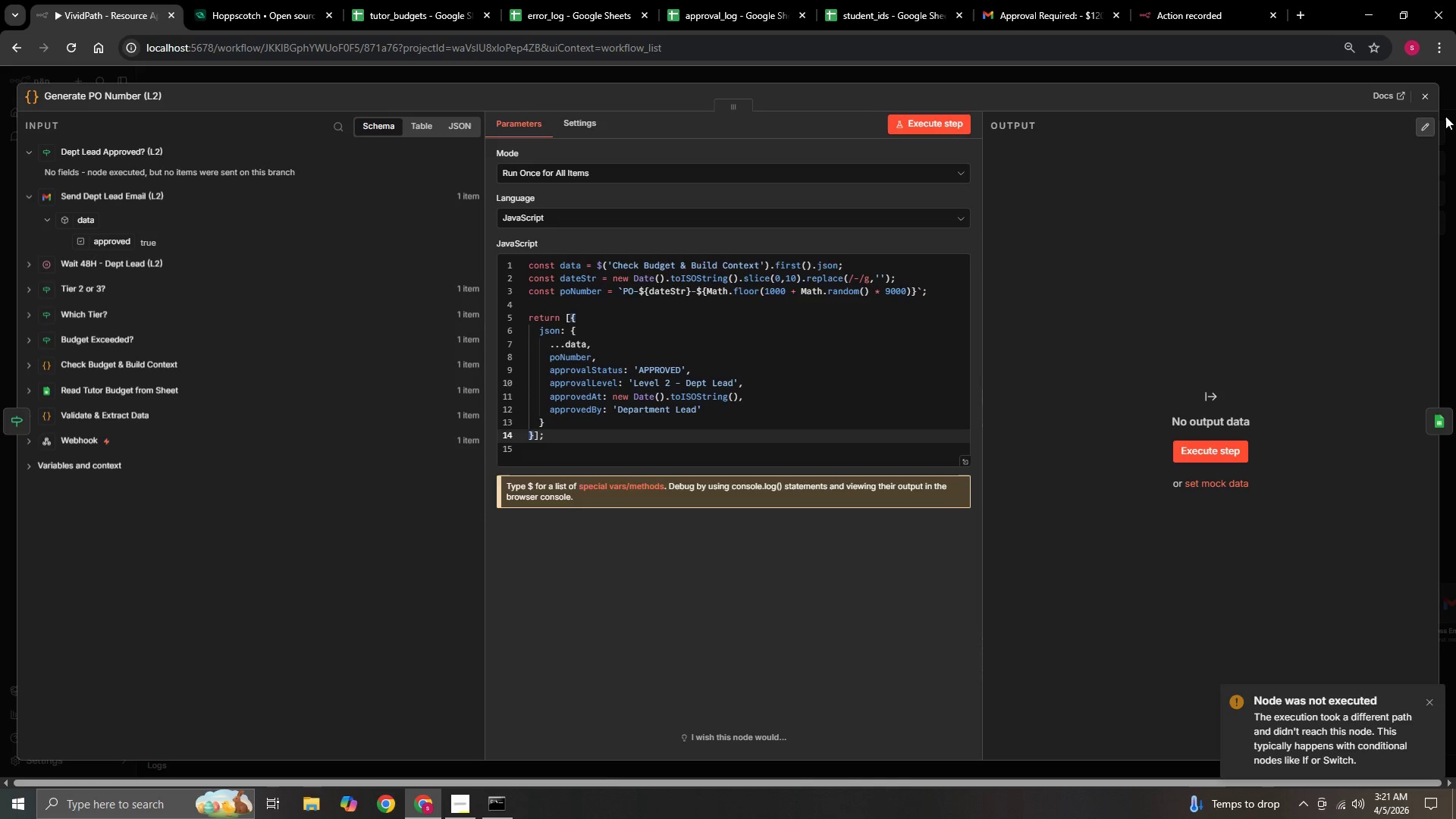 
left_click([1425, 99])
 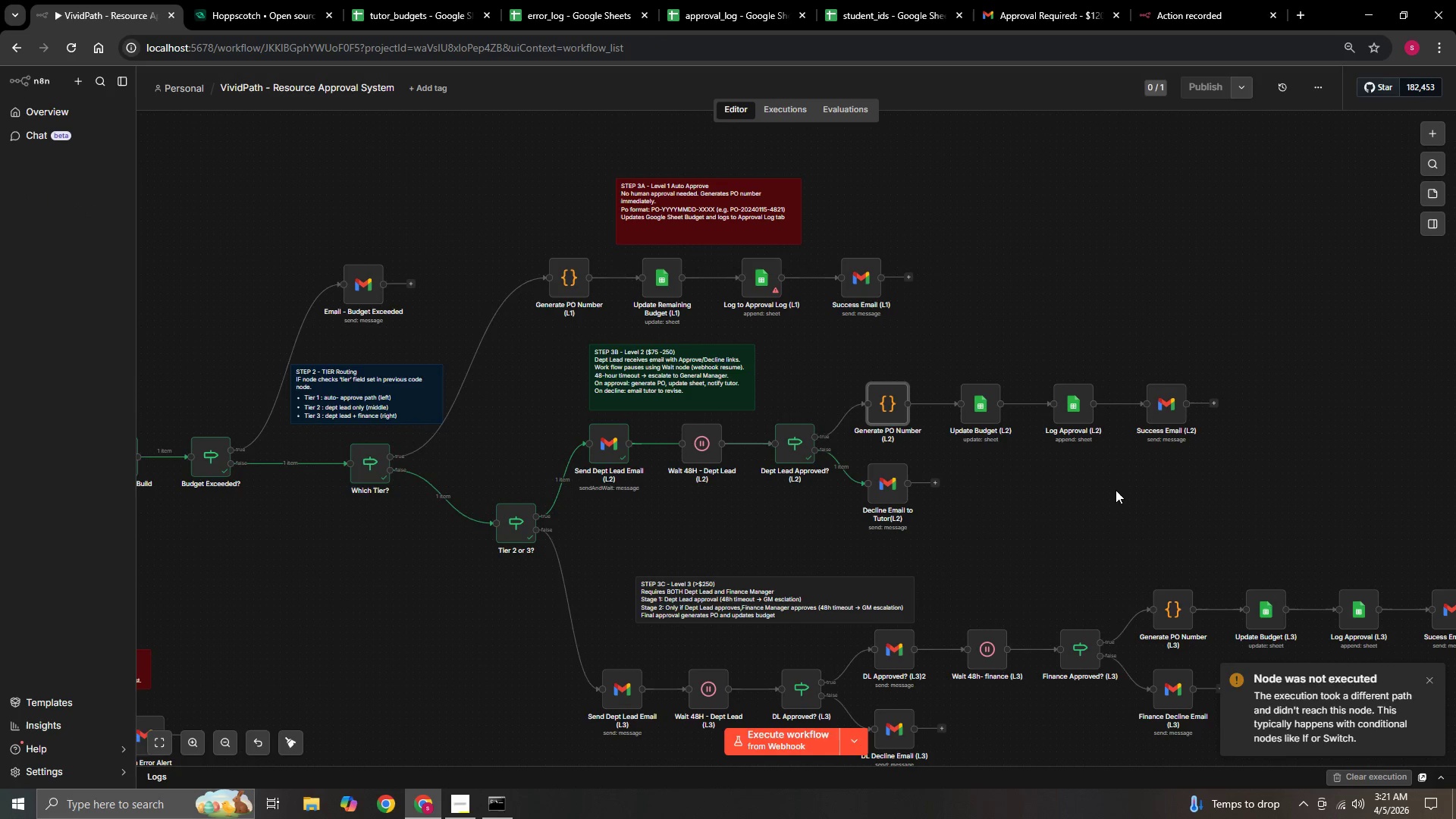 
hold_key(key=ControlLeft, duration=0.62)
left_click_drag(start_coordinate=[1111, 497], to_coordinate=[1055, 462])
 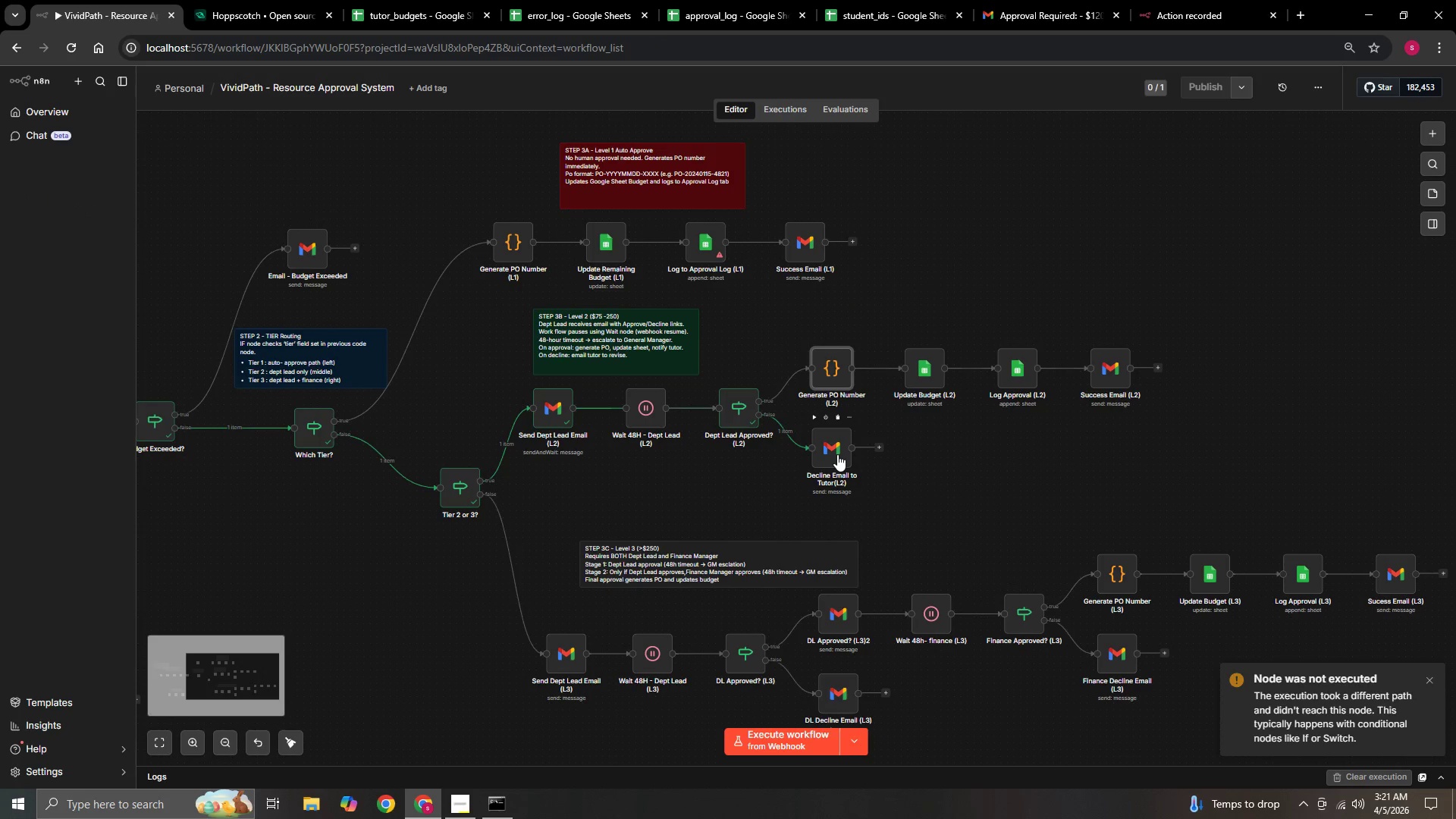 
double_click([837, 454])
 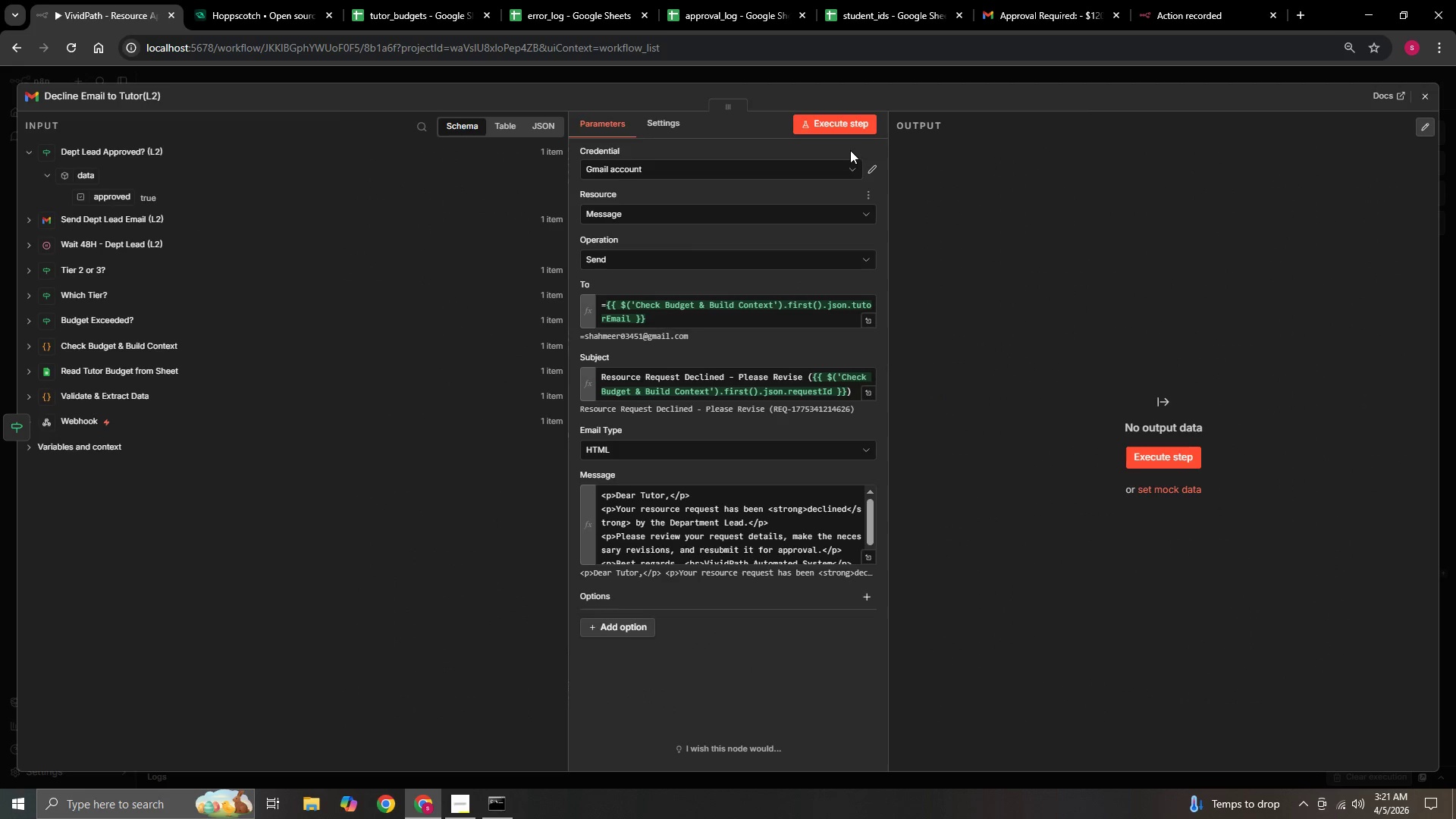 
left_click([850, 130])
 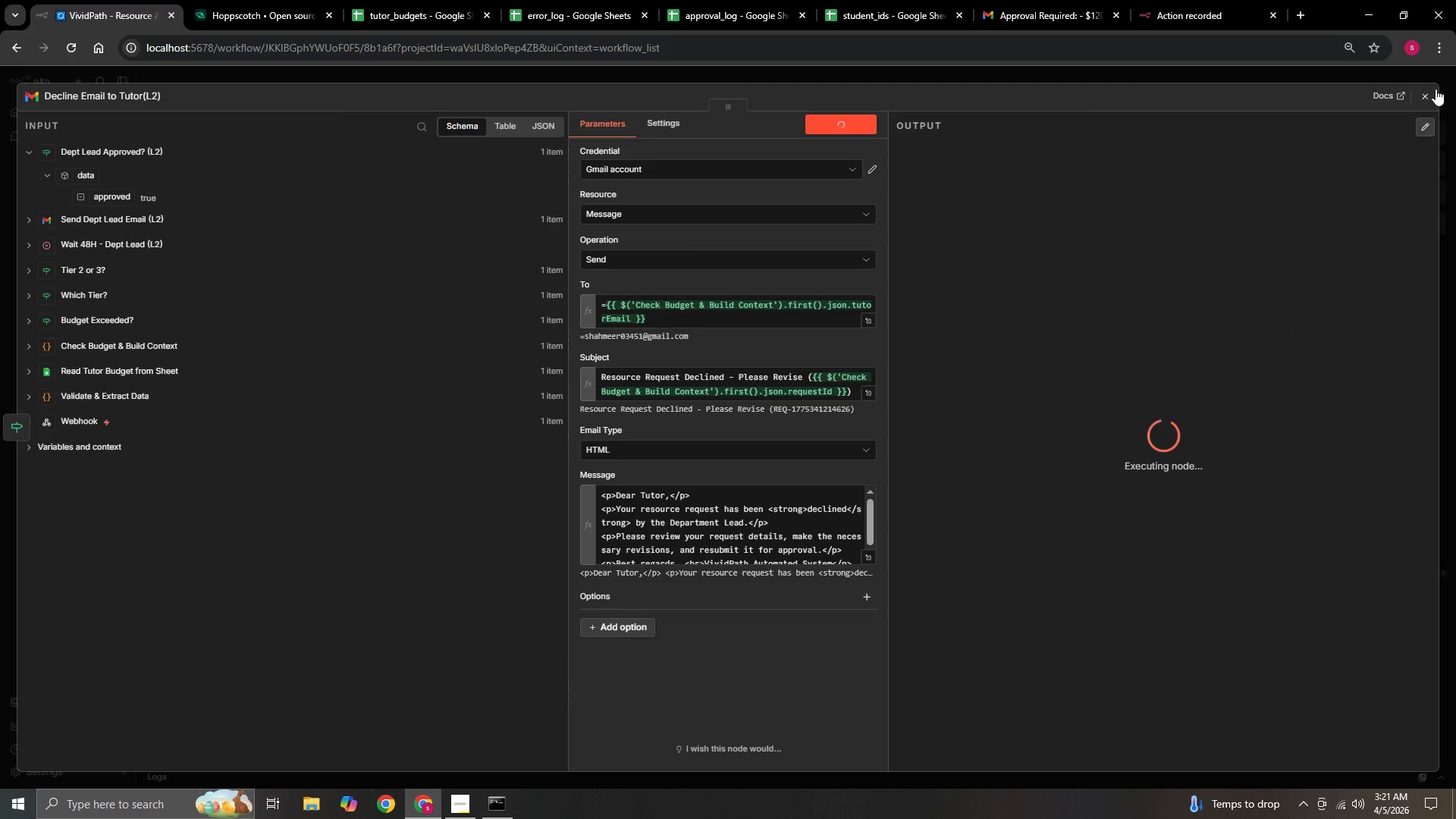 
left_click([1429, 89])
 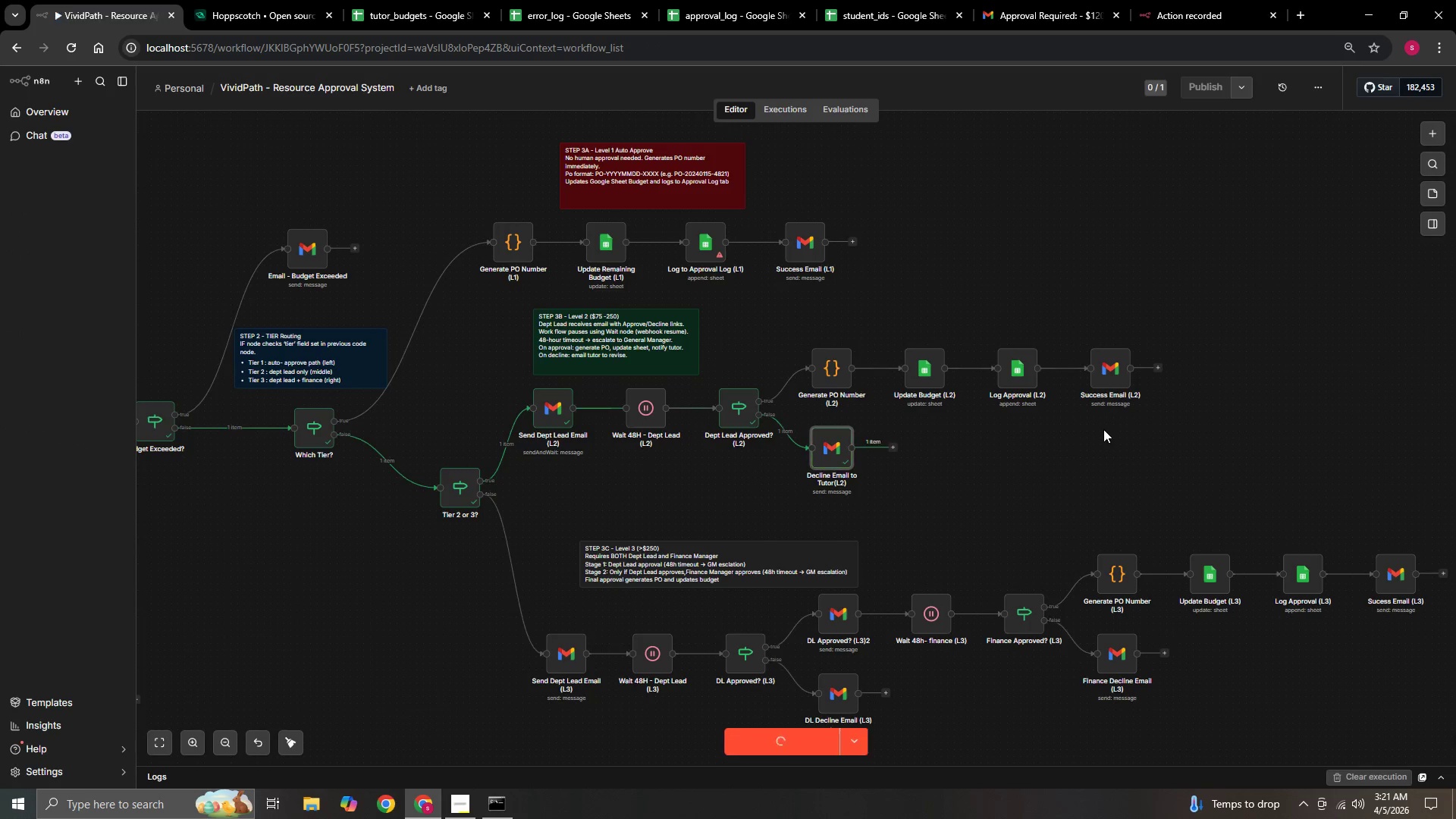 
hold_key(key=ControlLeft, duration=1.5)
left_click_drag(start_coordinate=[878, 517], to_coordinate=[1063, 535])
 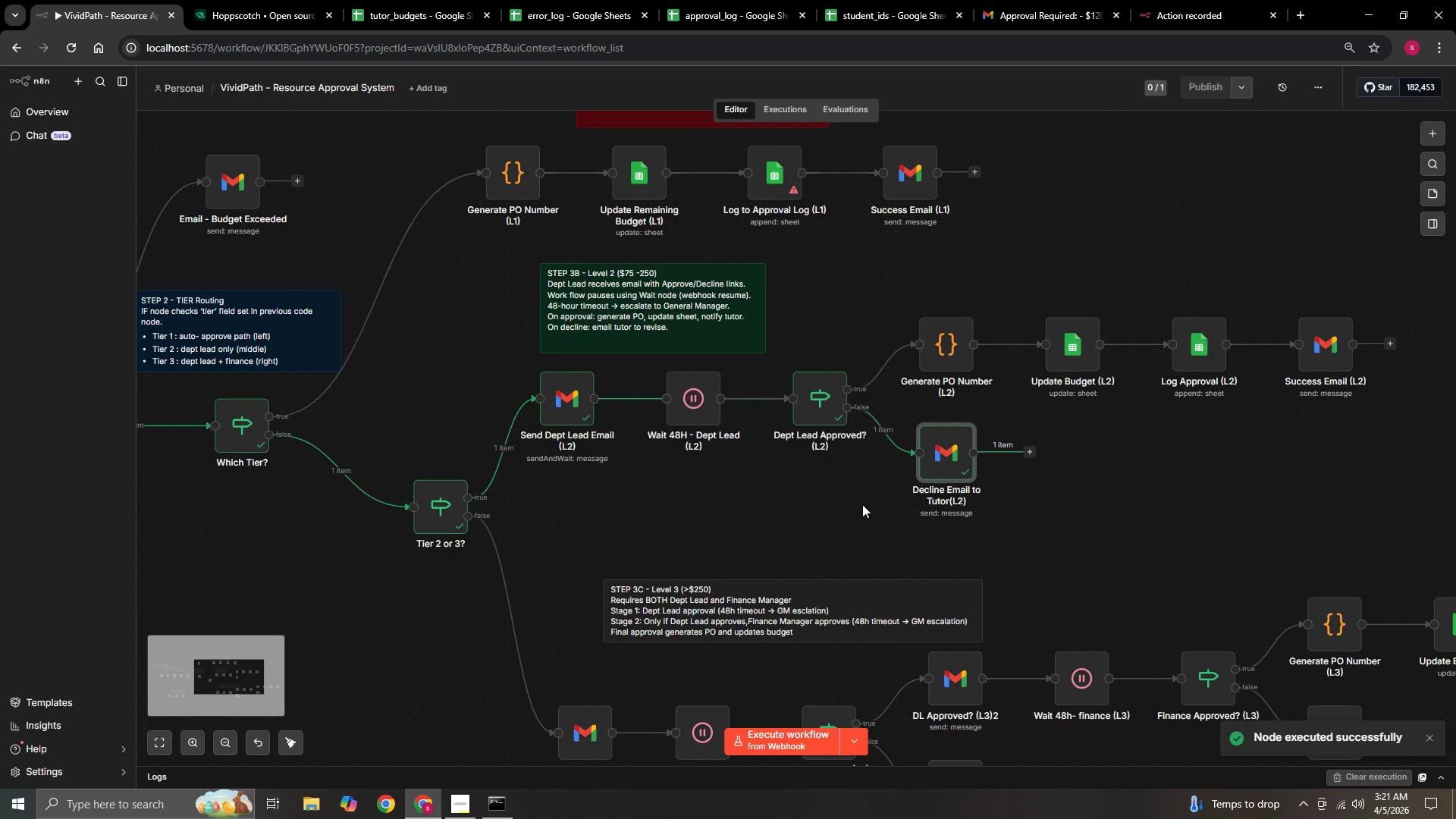 
scroll: coordinate [1023, 487], scroll_direction: up, amount: 2.0
 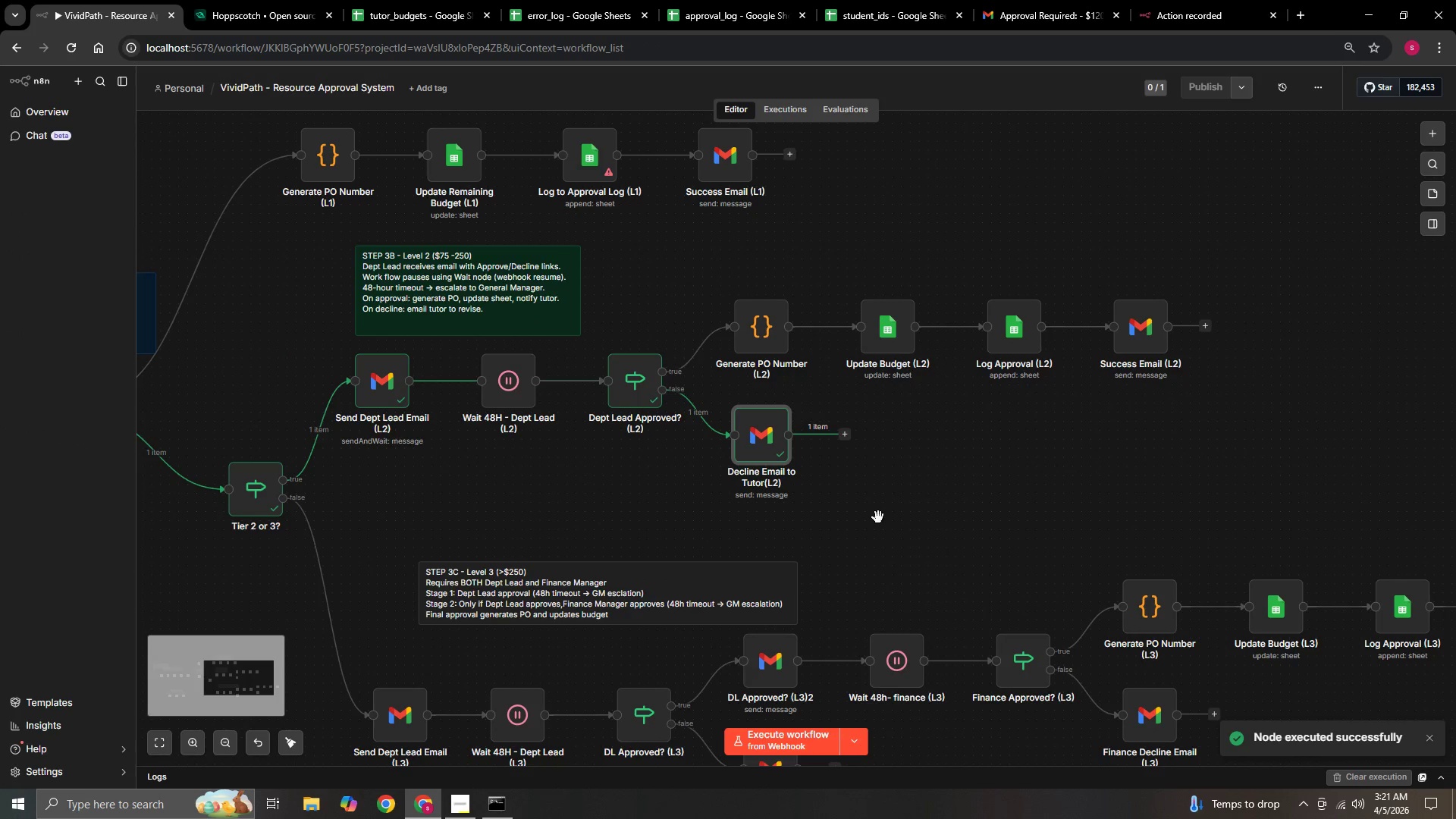 
key(Control+ControlLeft)
 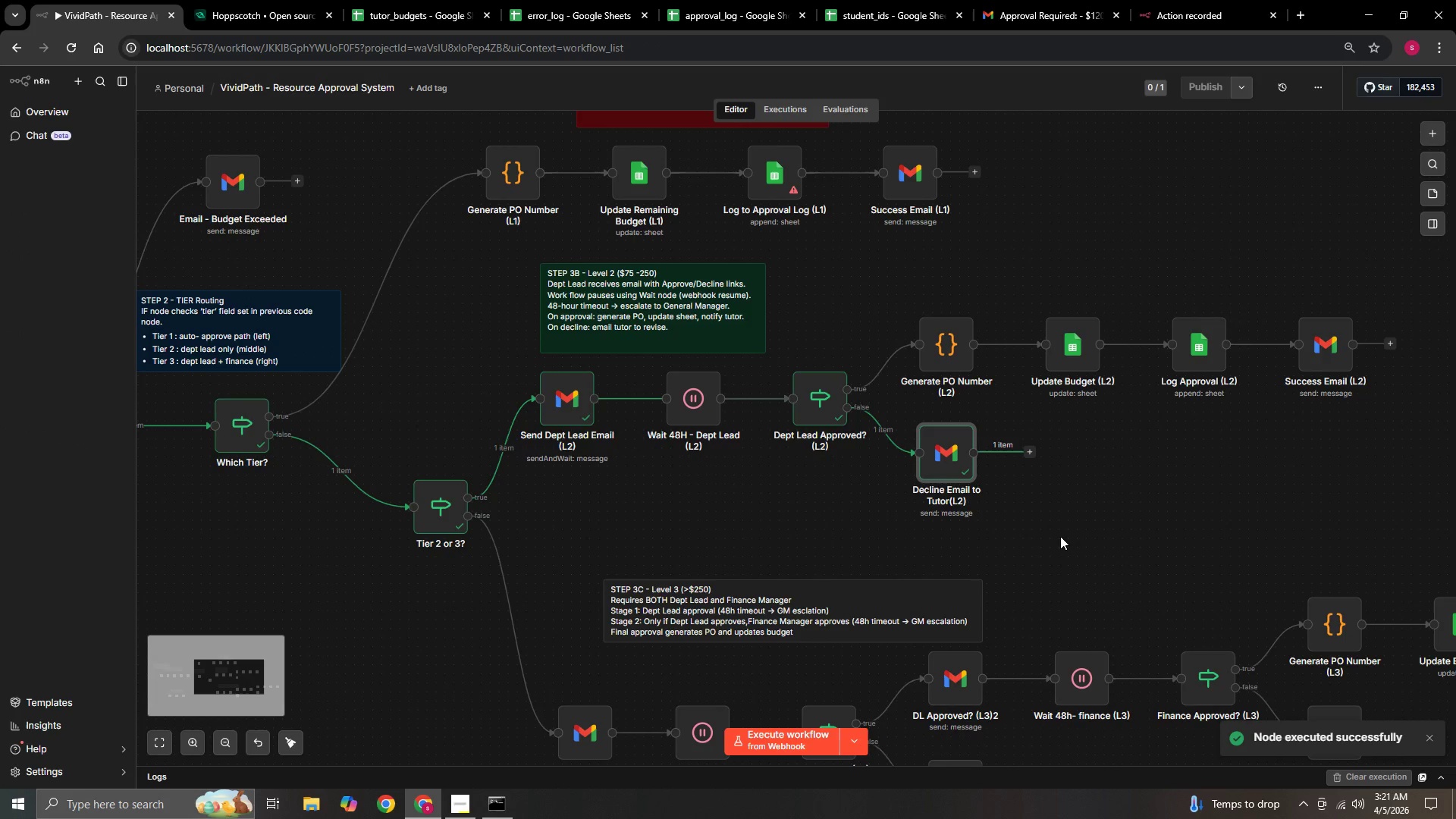 
key(Control+ControlLeft)
 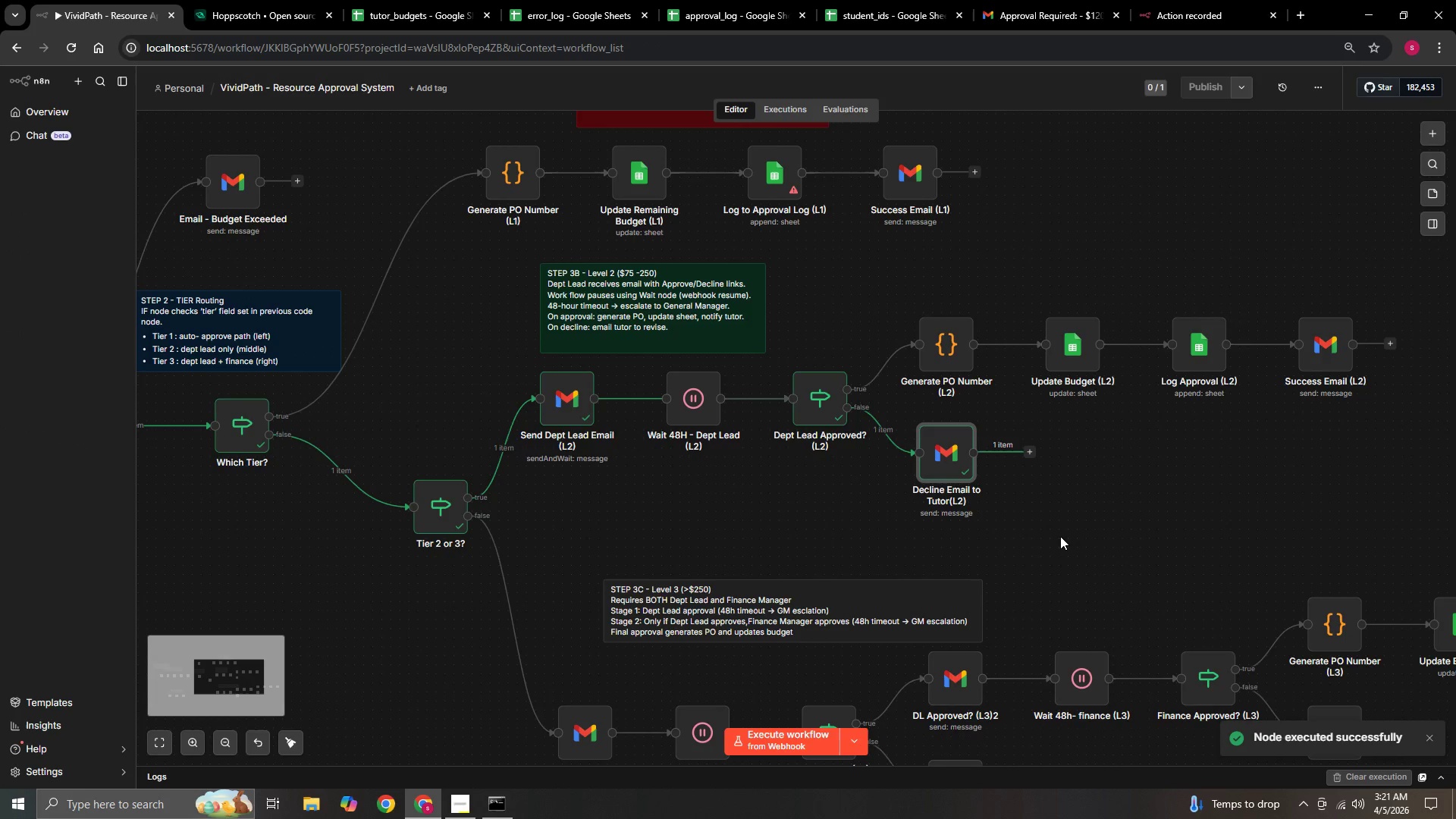 
key(Control+ControlLeft)
 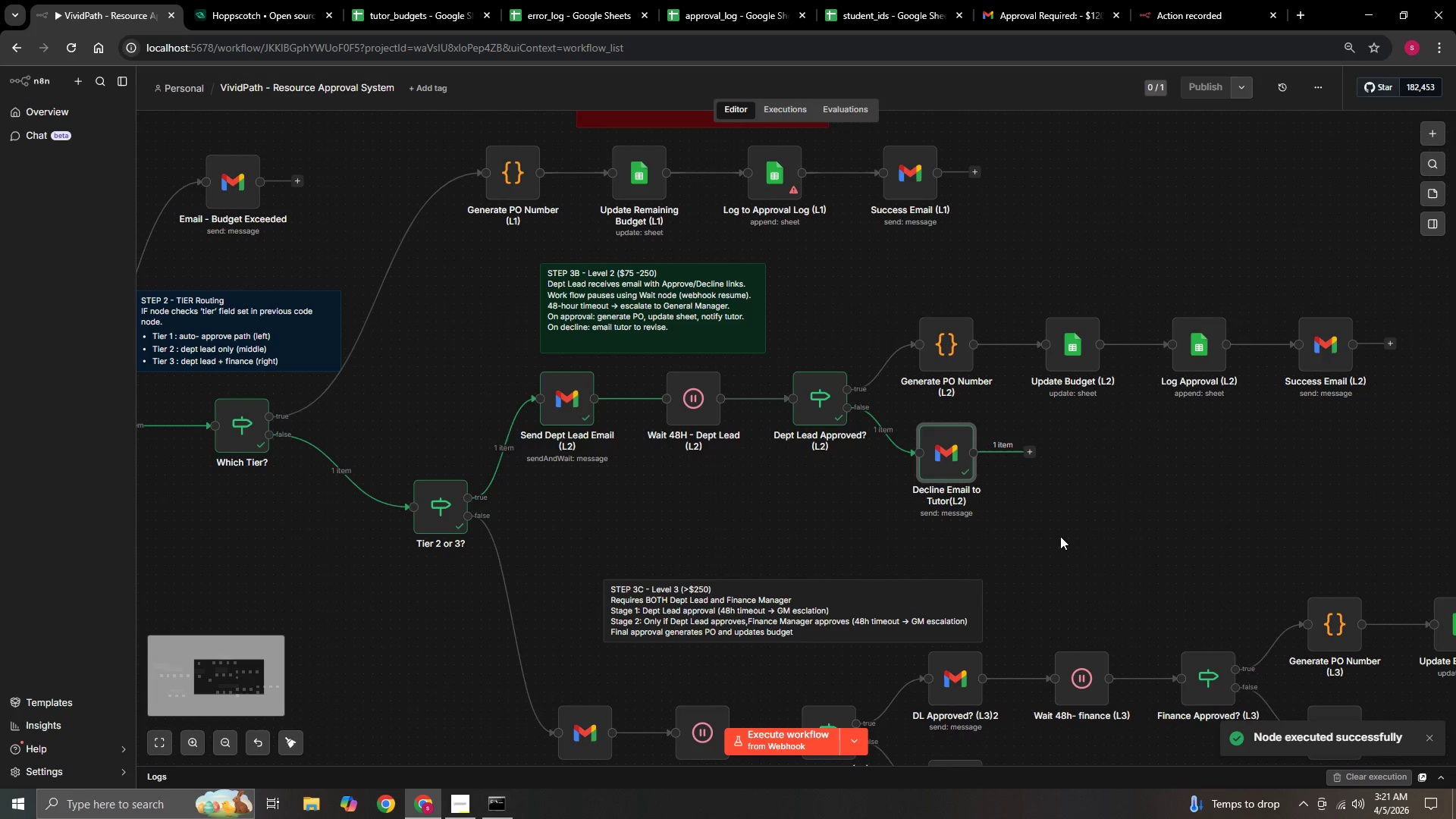 
key(Control+ControlLeft)
 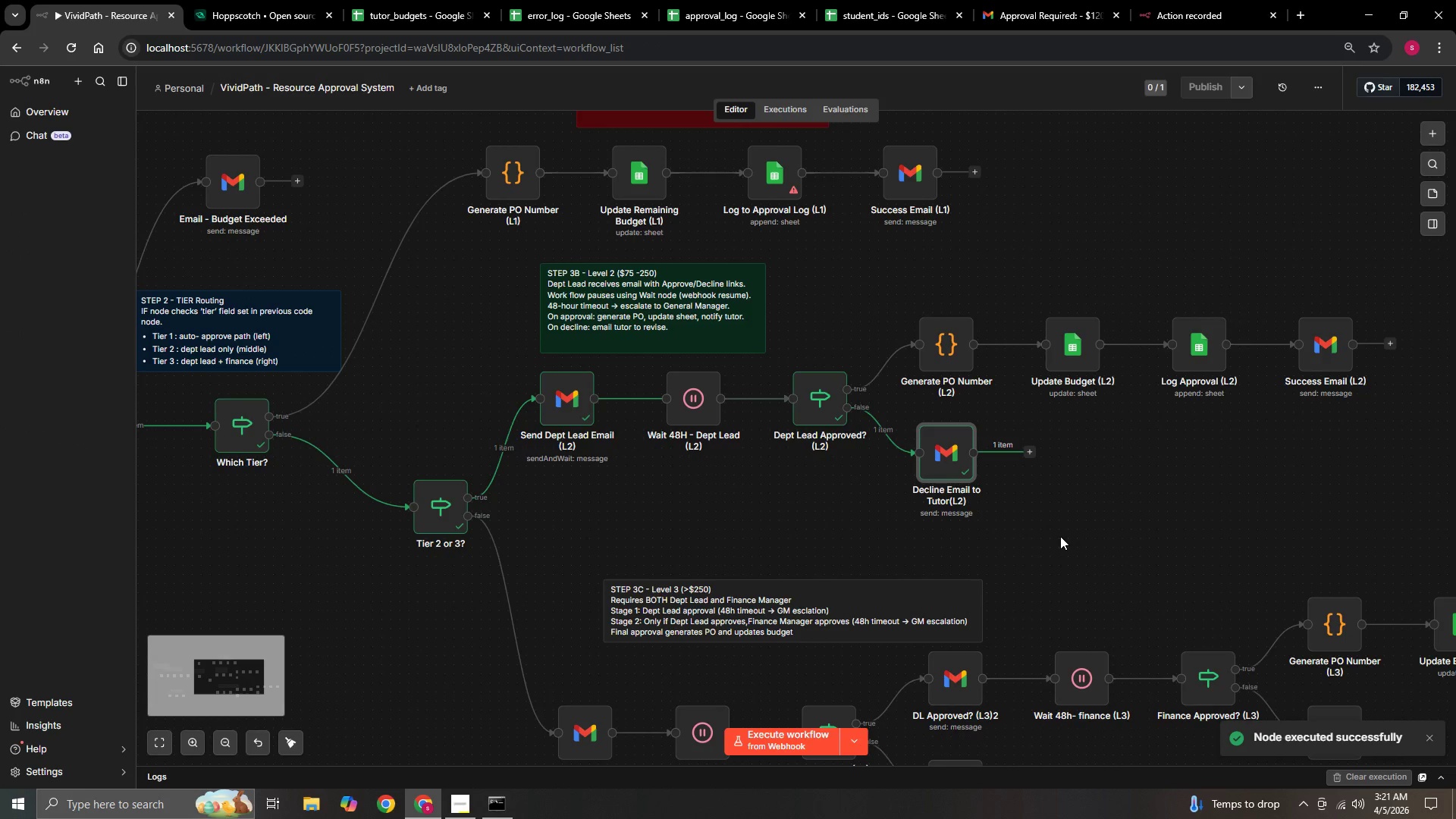 
key(Control+ControlLeft)
 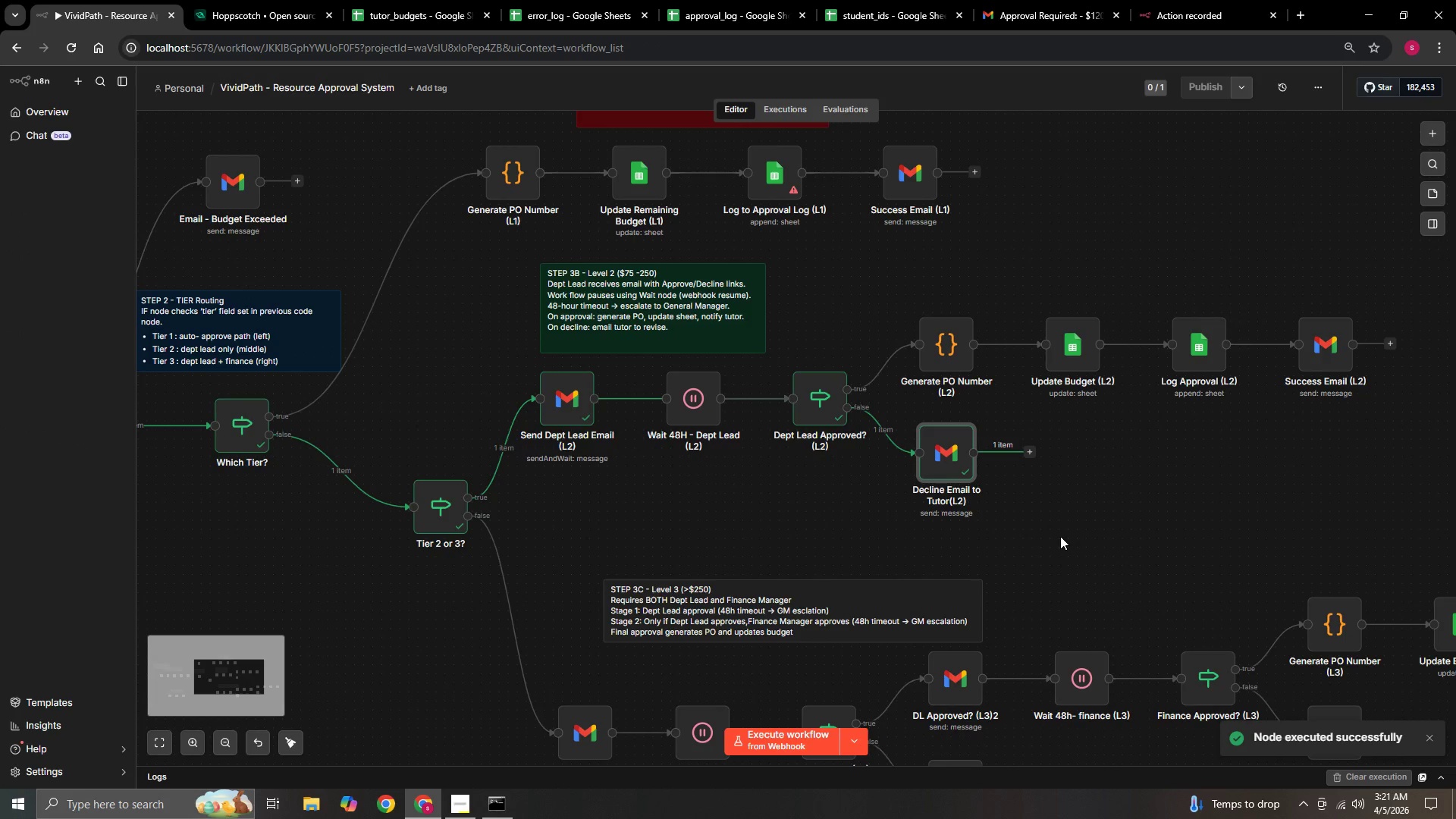 
key(Control+ControlLeft)
 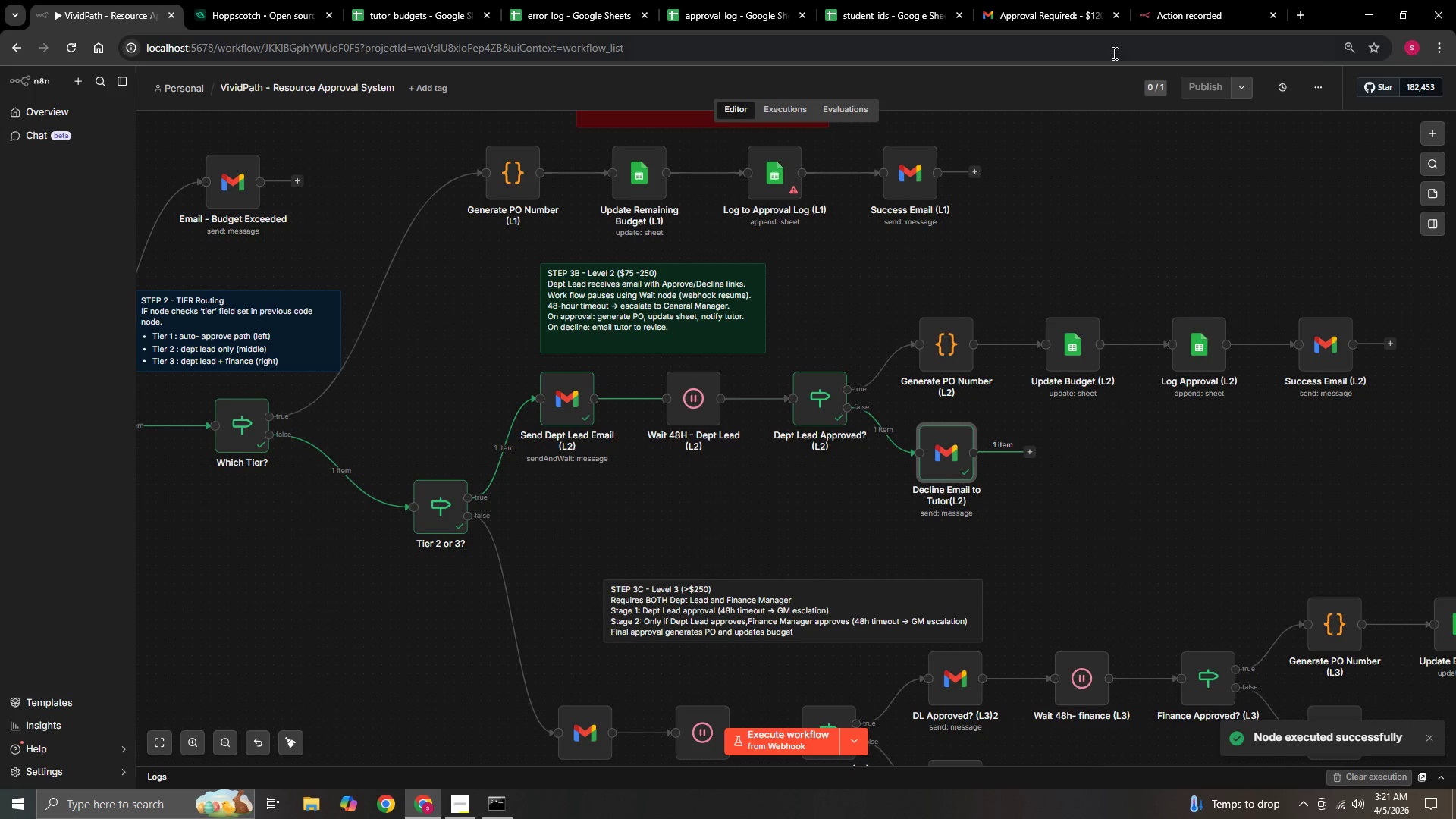 
left_click([975, 9])
 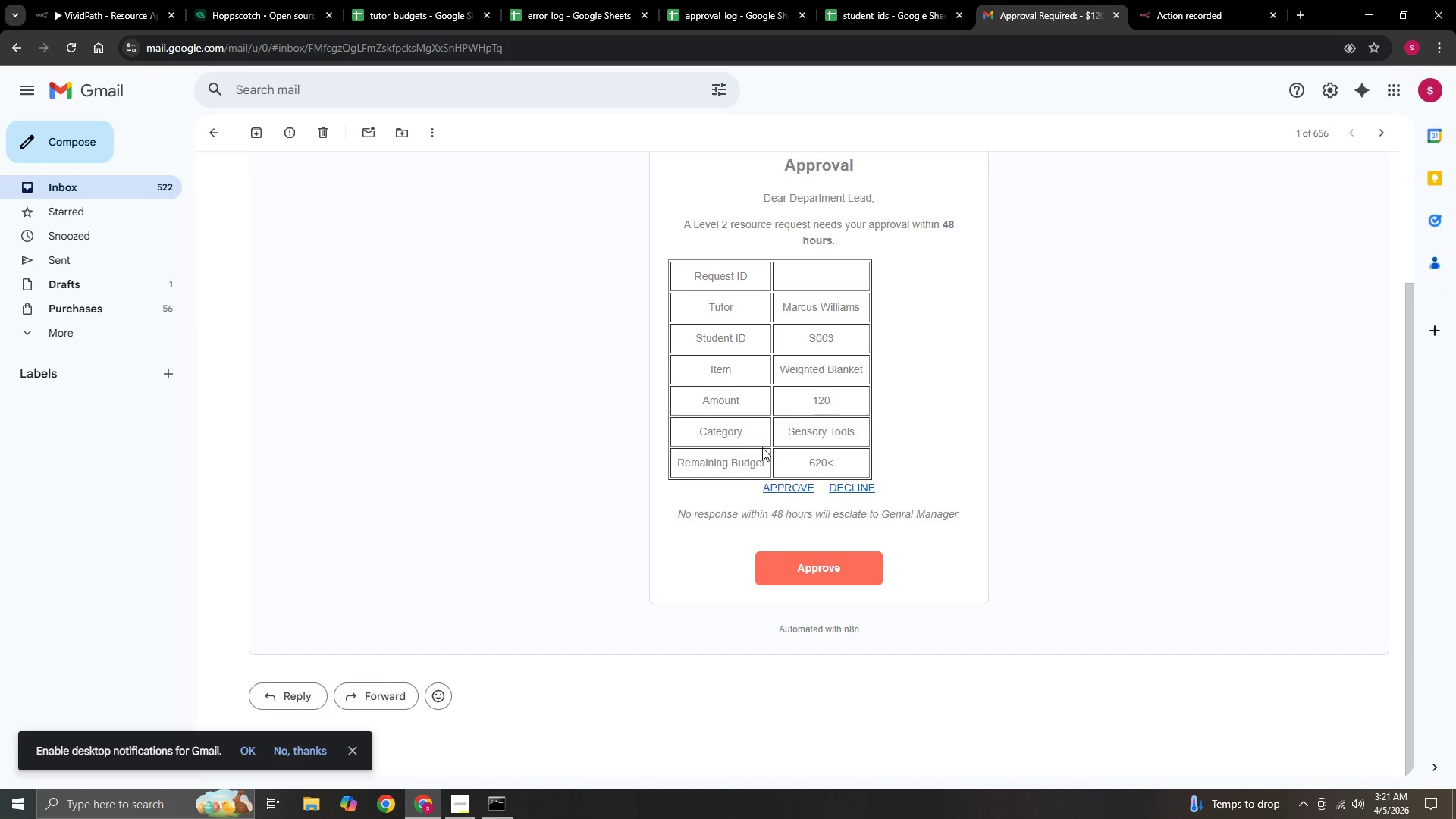 
left_click([782, 486])
 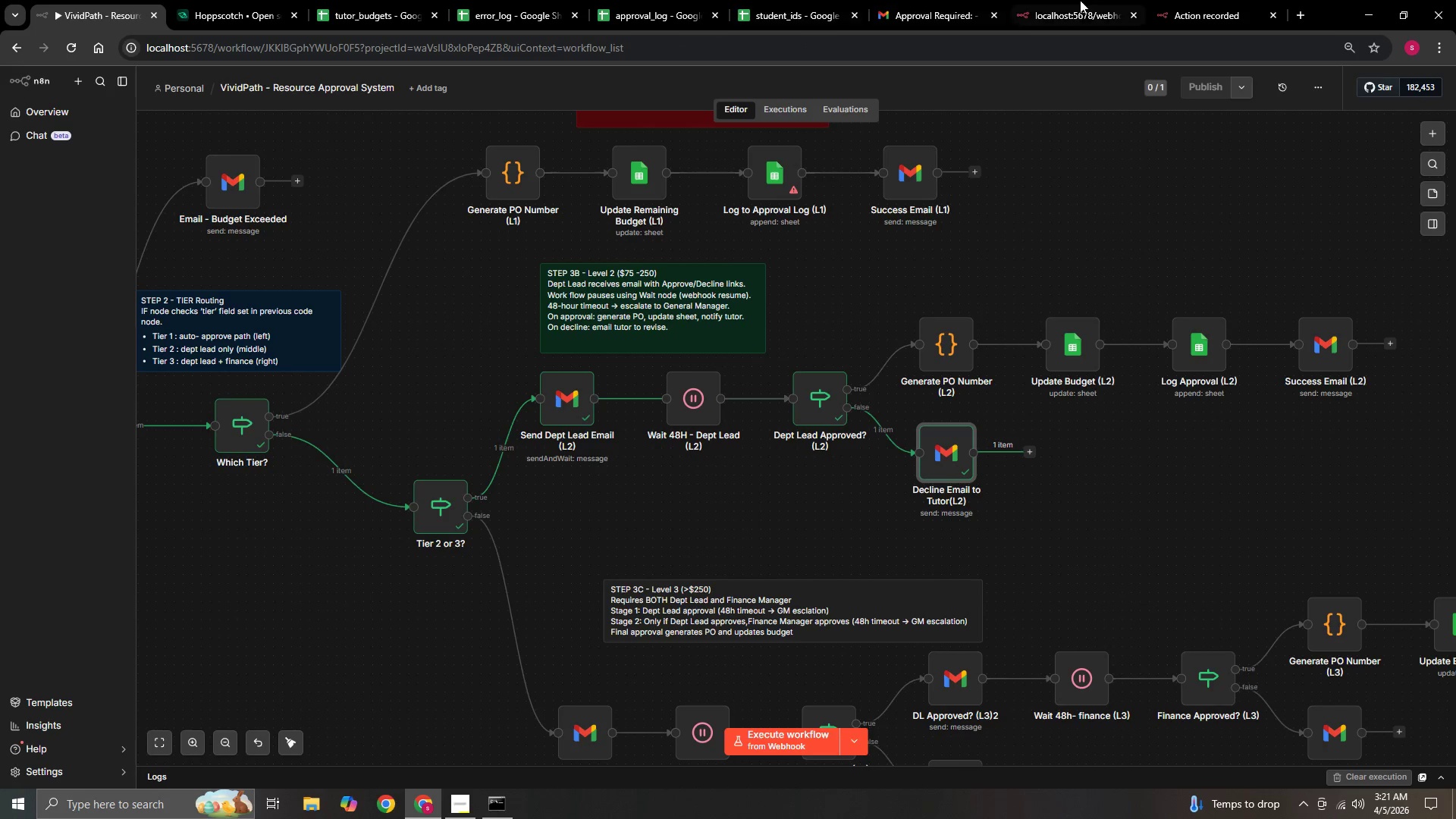 
left_click([1128, 18])
 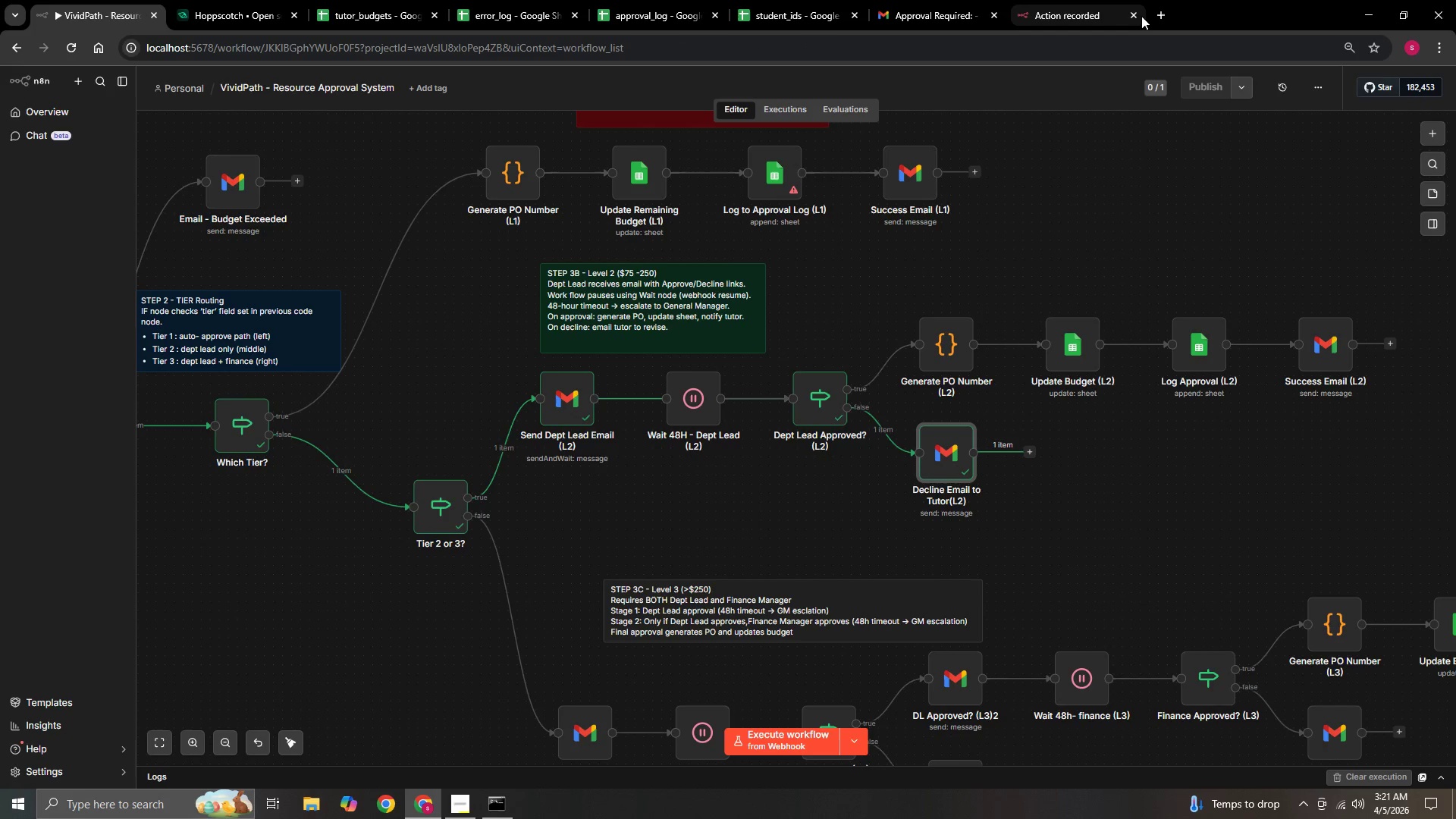 
left_click([1137, 15])
 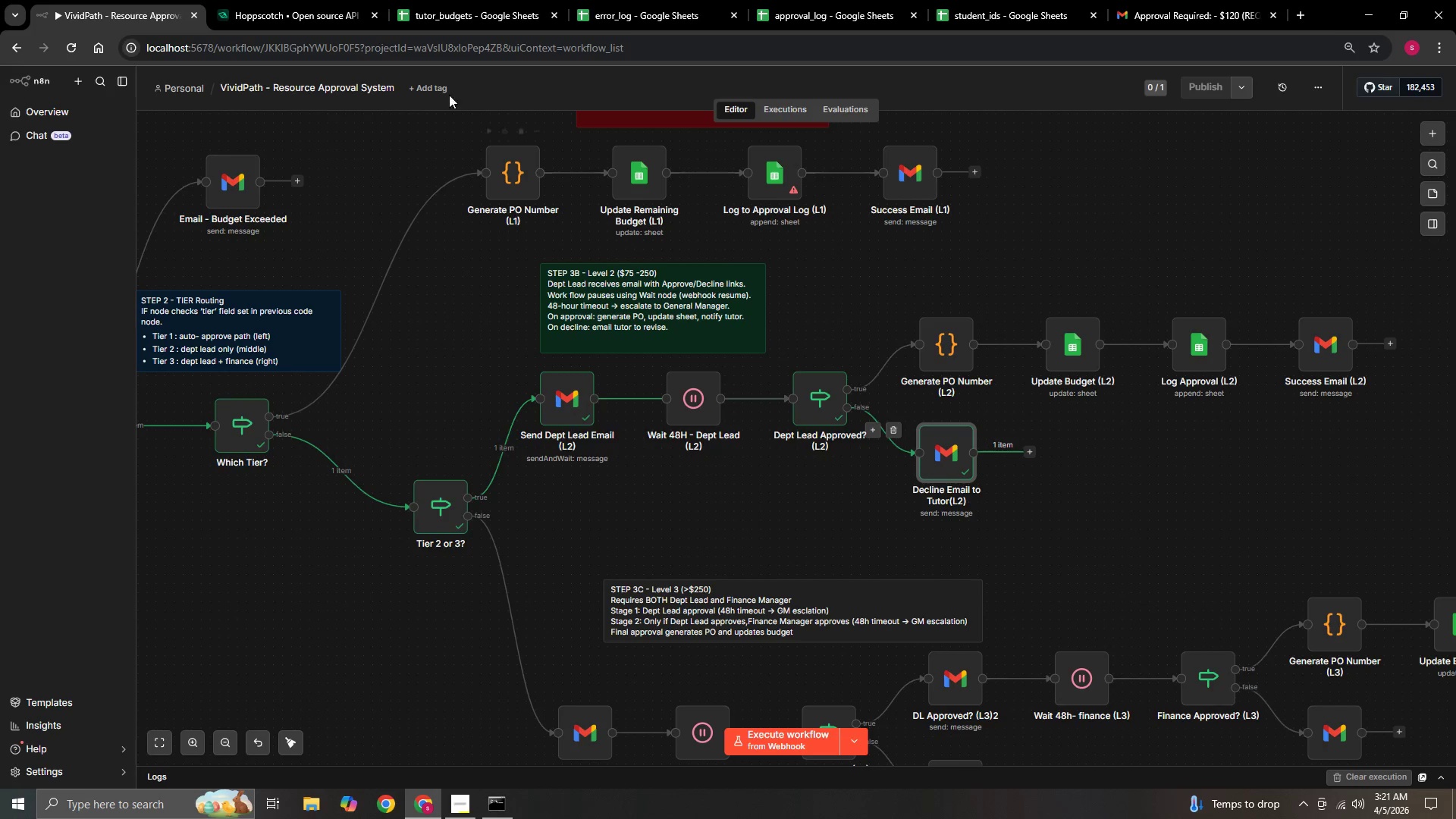 
left_click([300, 0])
 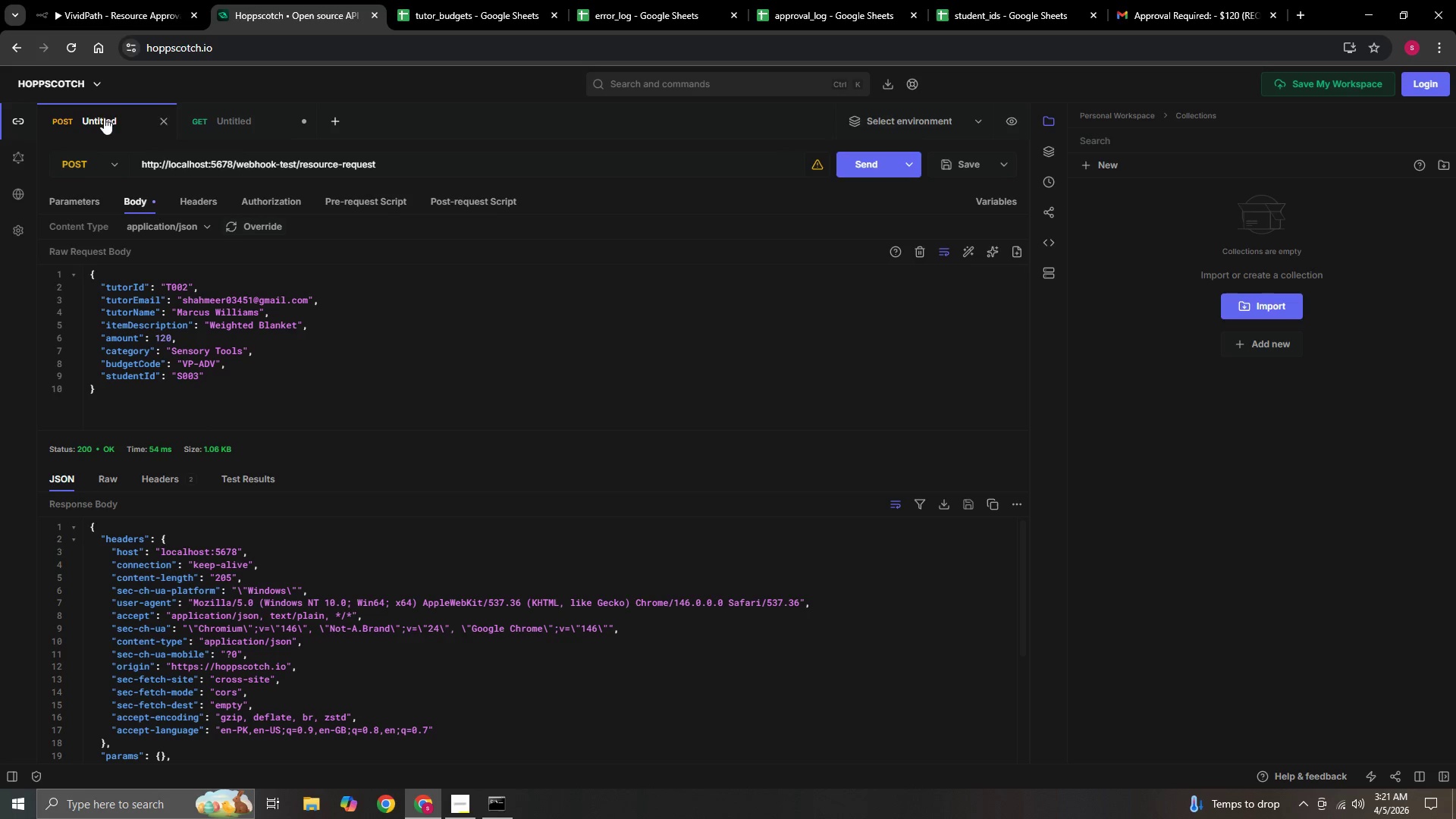 
left_click([128, 26])
 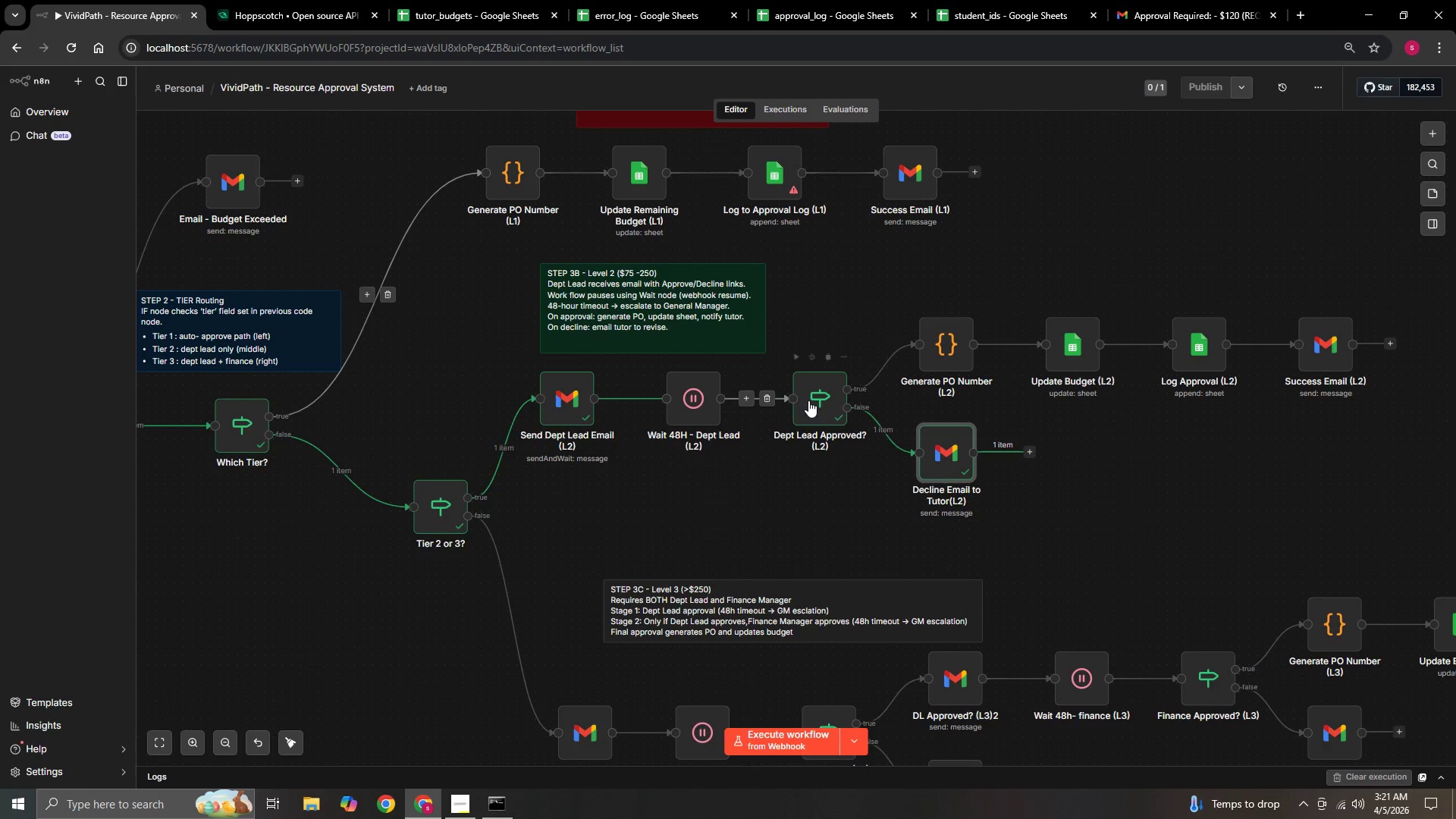 
left_click([808, 400])
 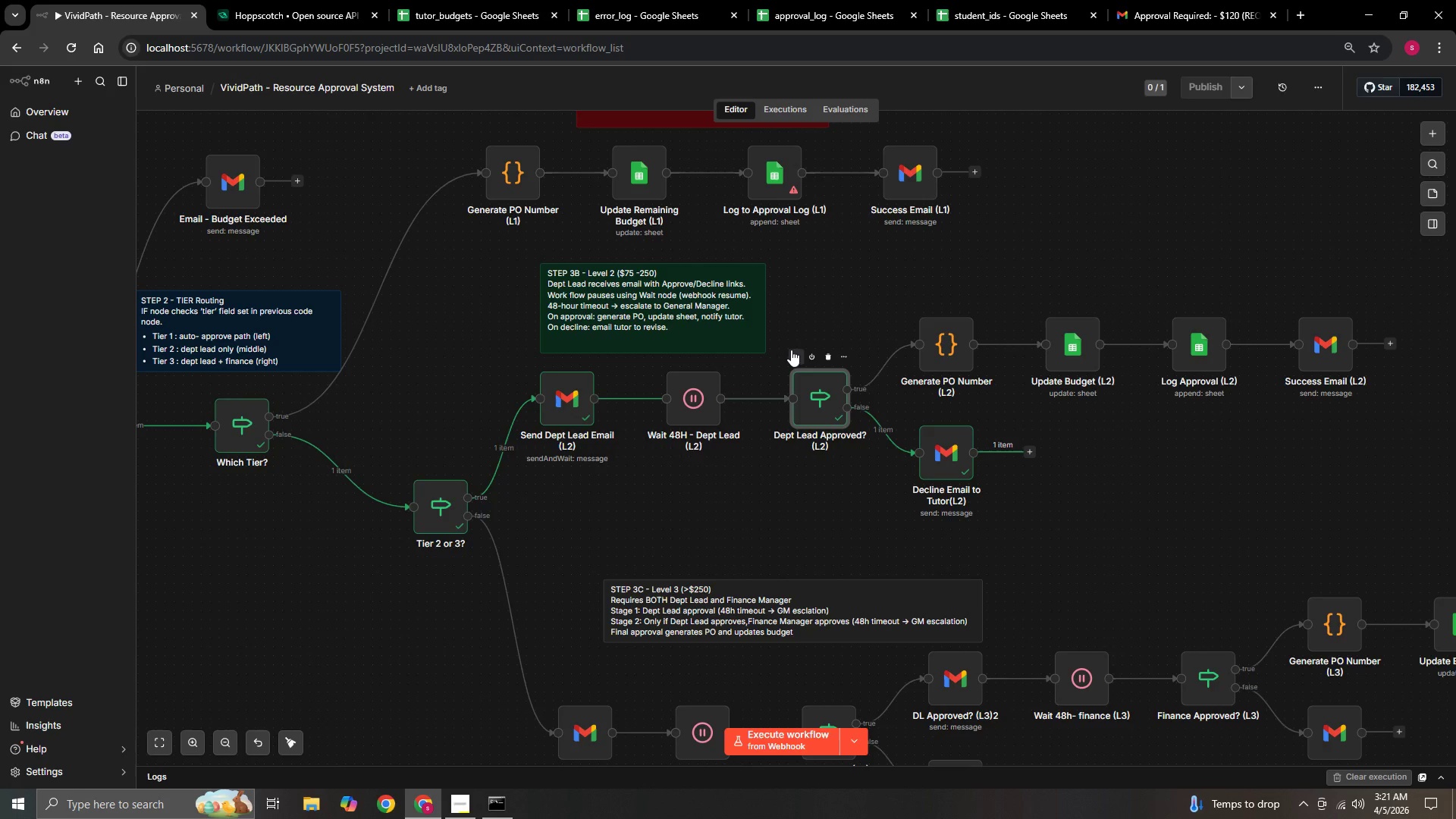 
left_click([791, 350])
 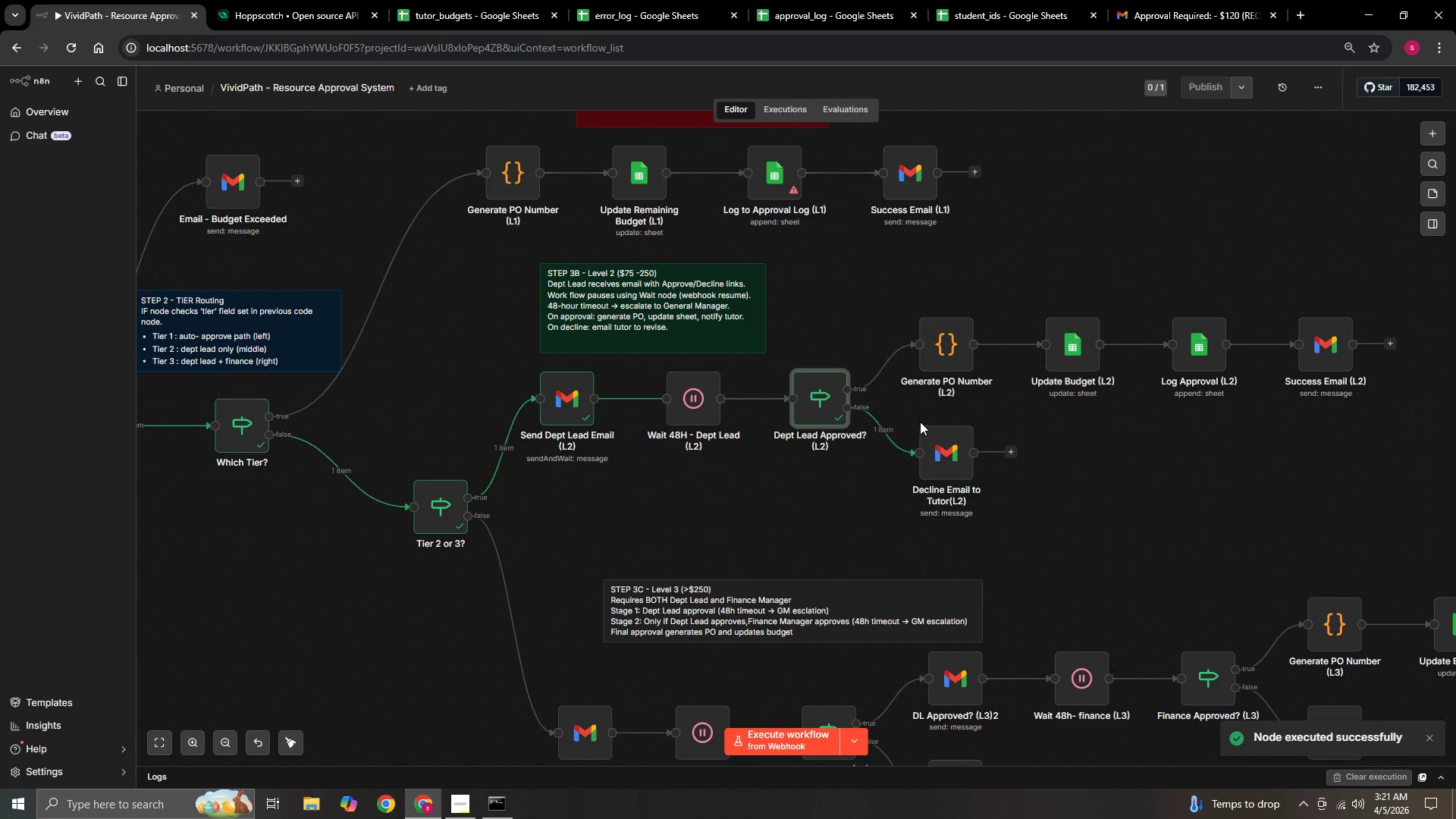 
left_click([920, 416])
 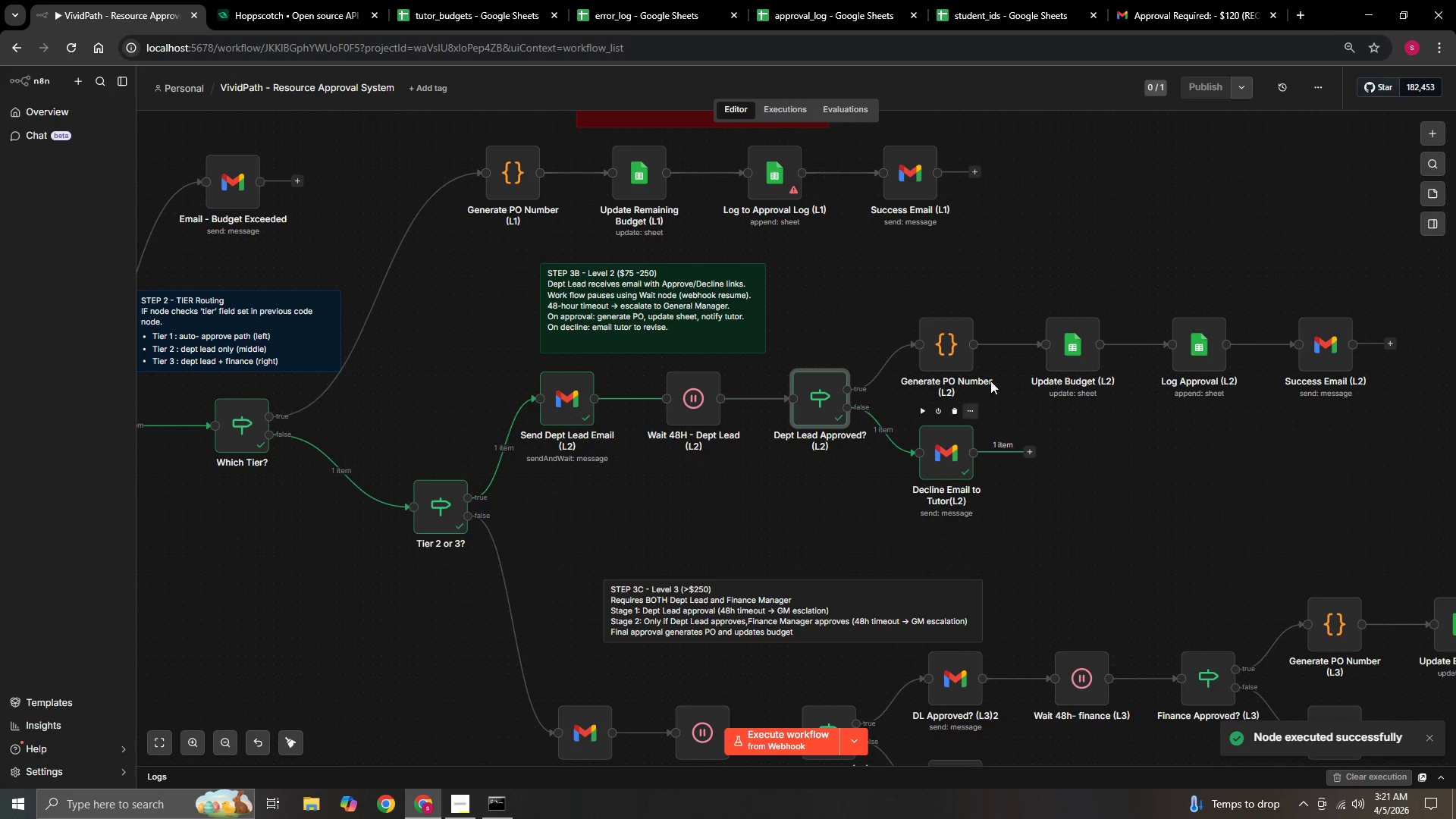 
wait(5.3)
 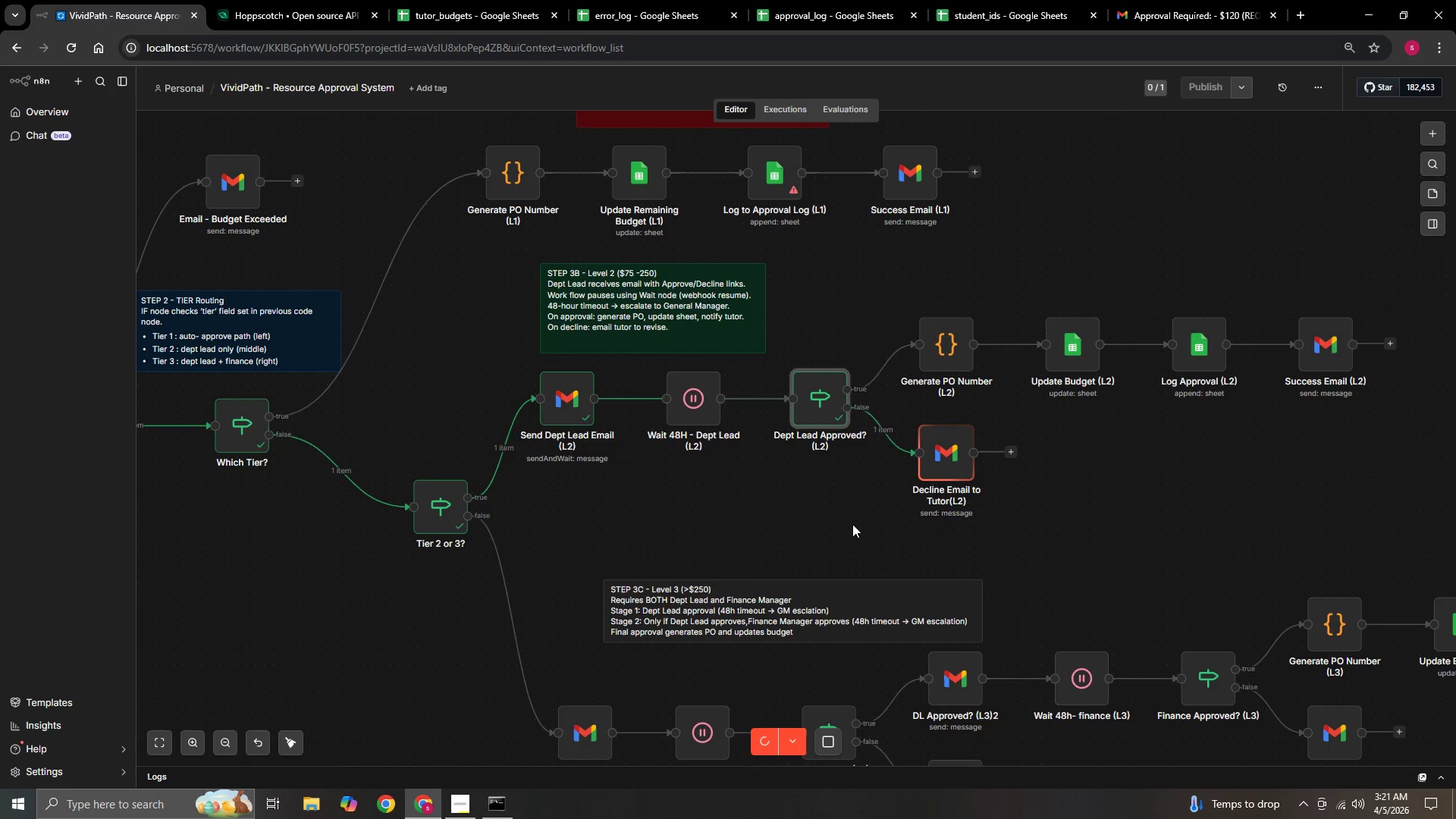 
double_click([953, 450])
 